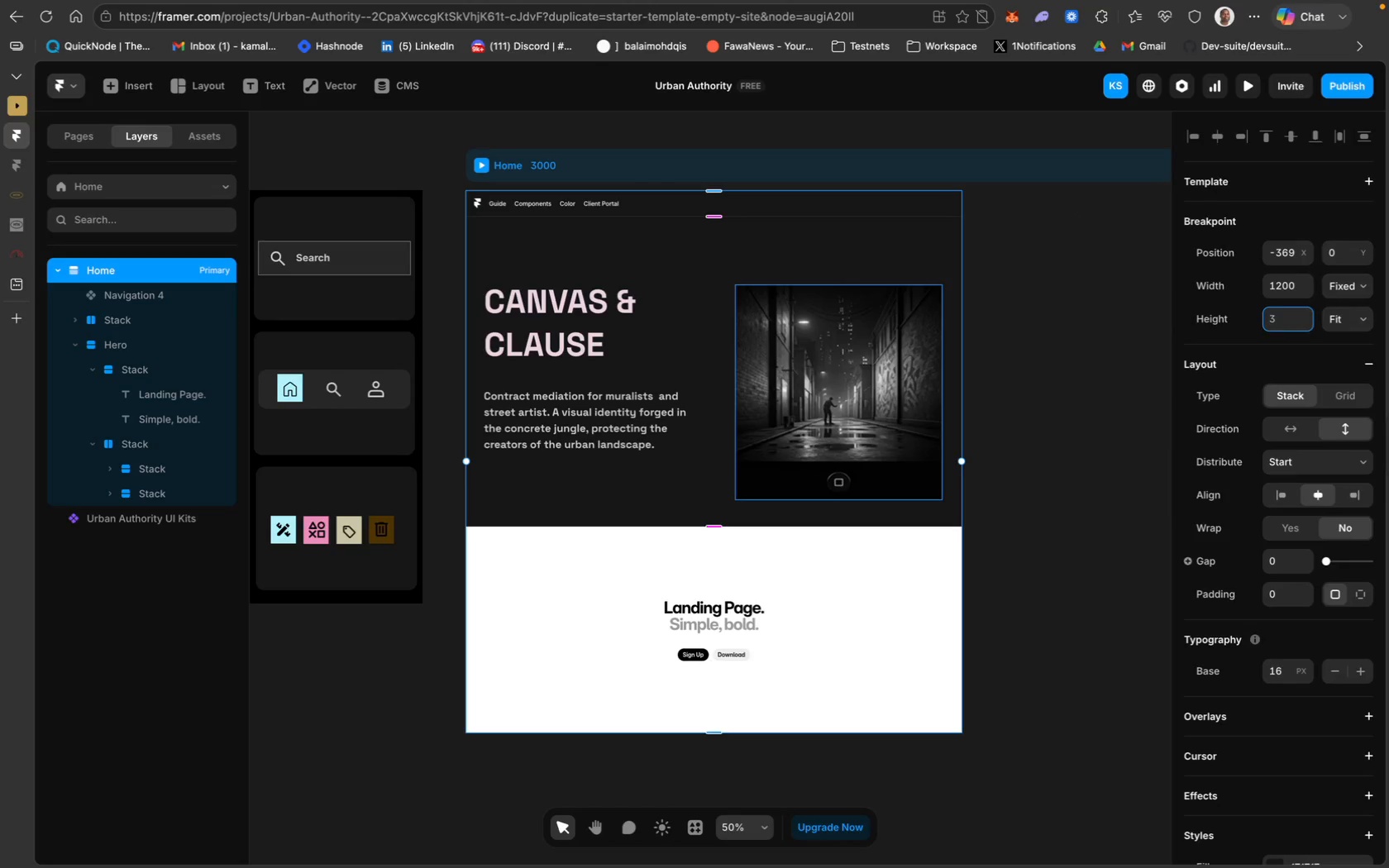 
key(Backspace)
 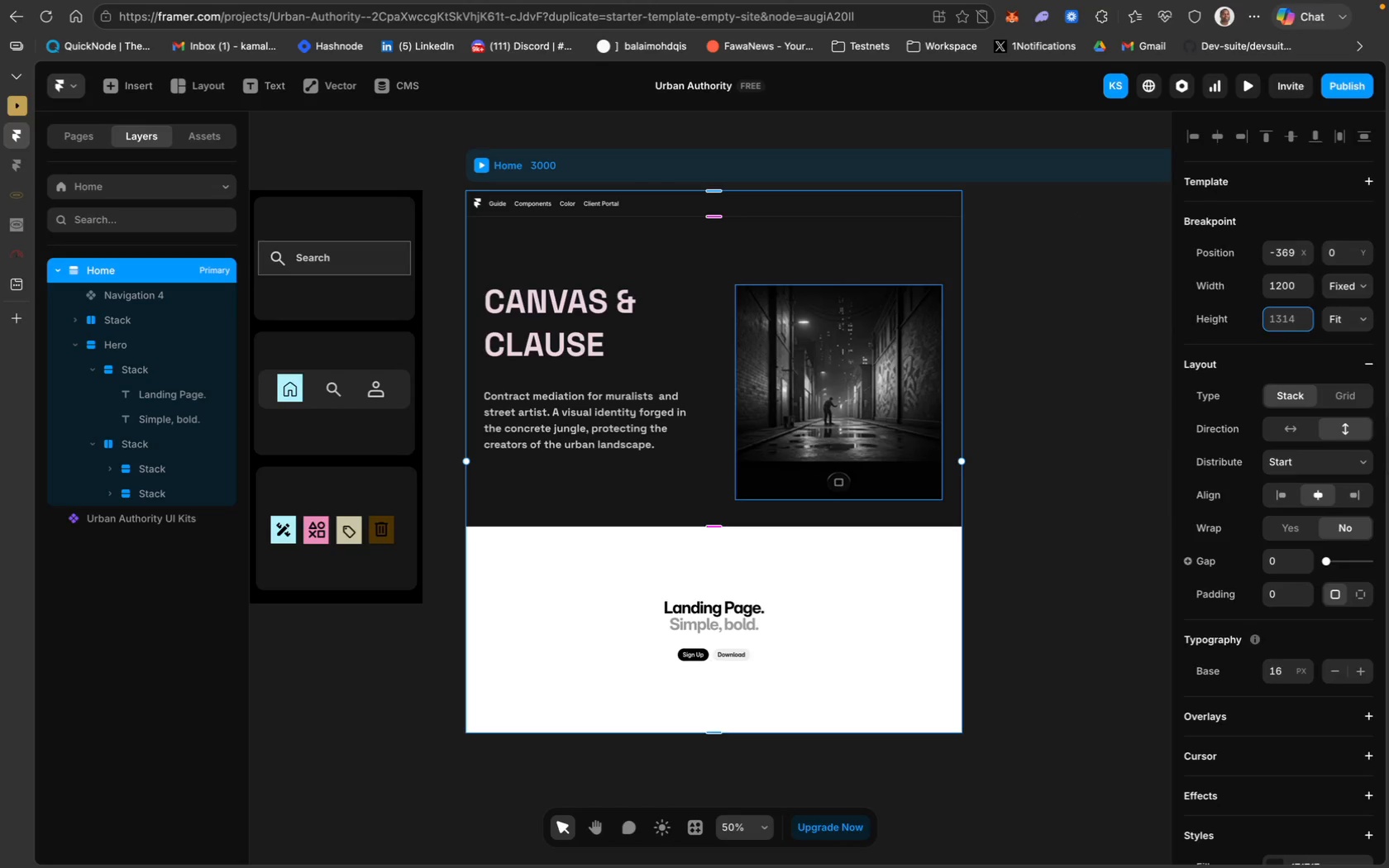 
key(Meta+CommandLeft)
 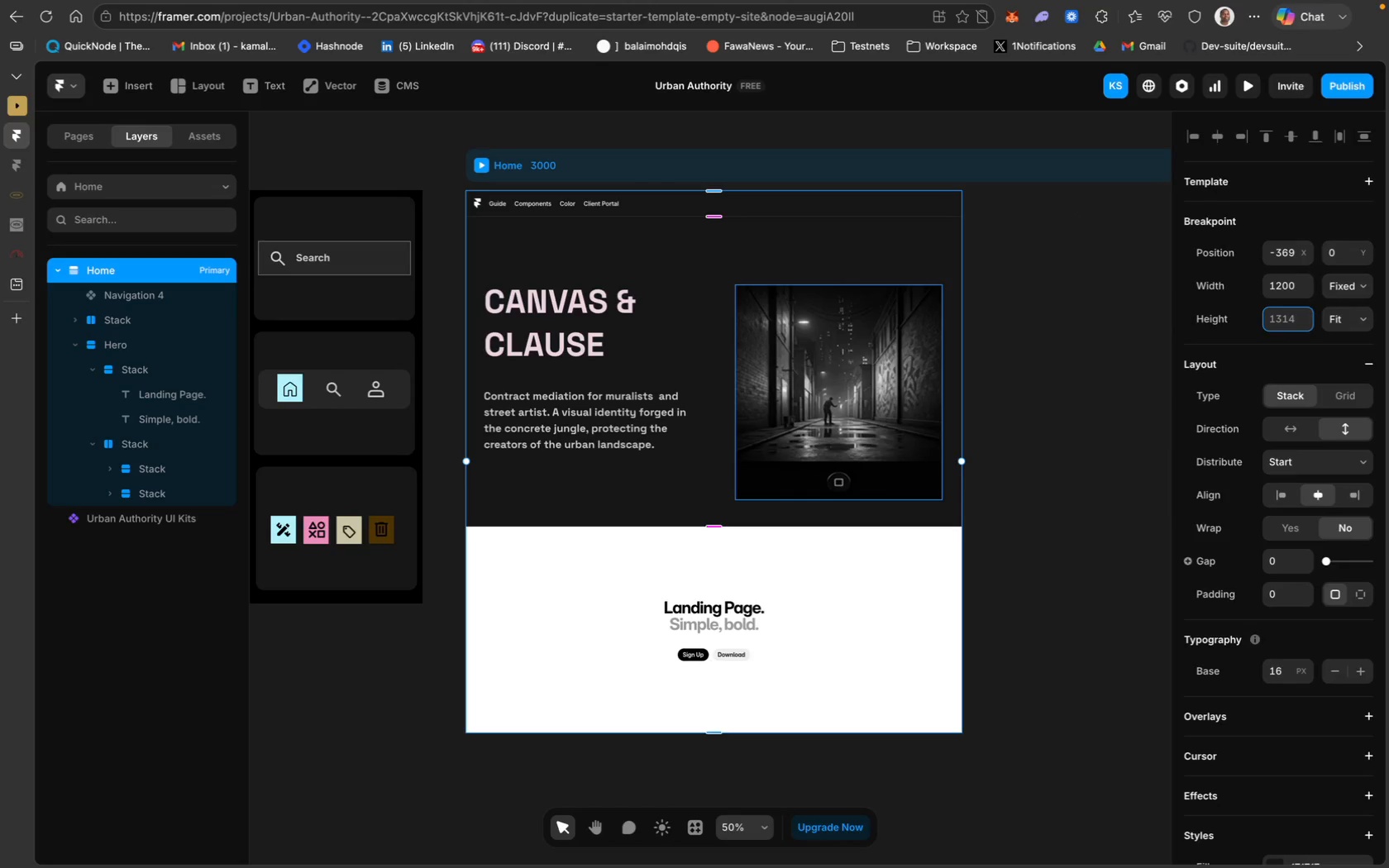 
type(3000)
 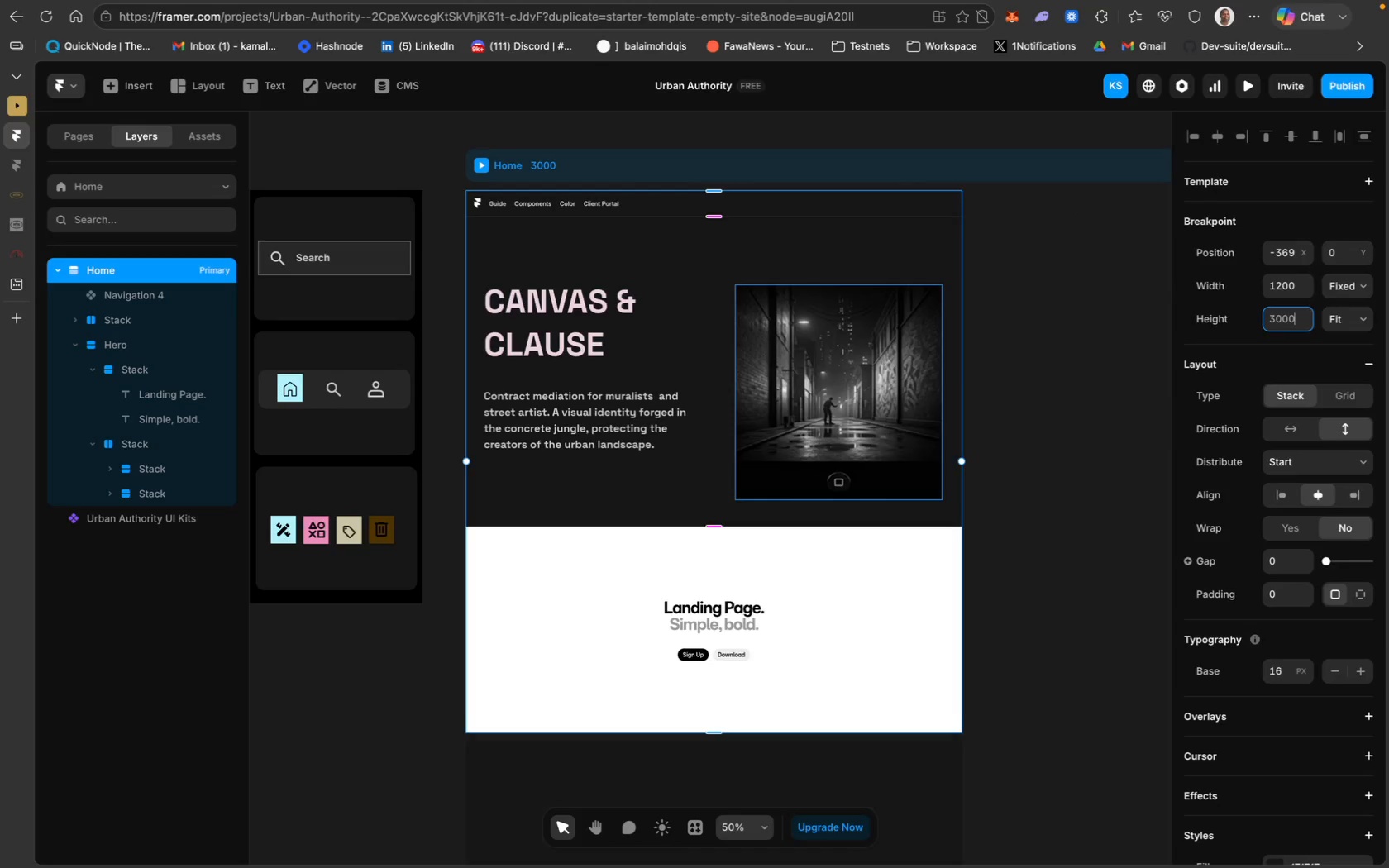 
key(Enter)
 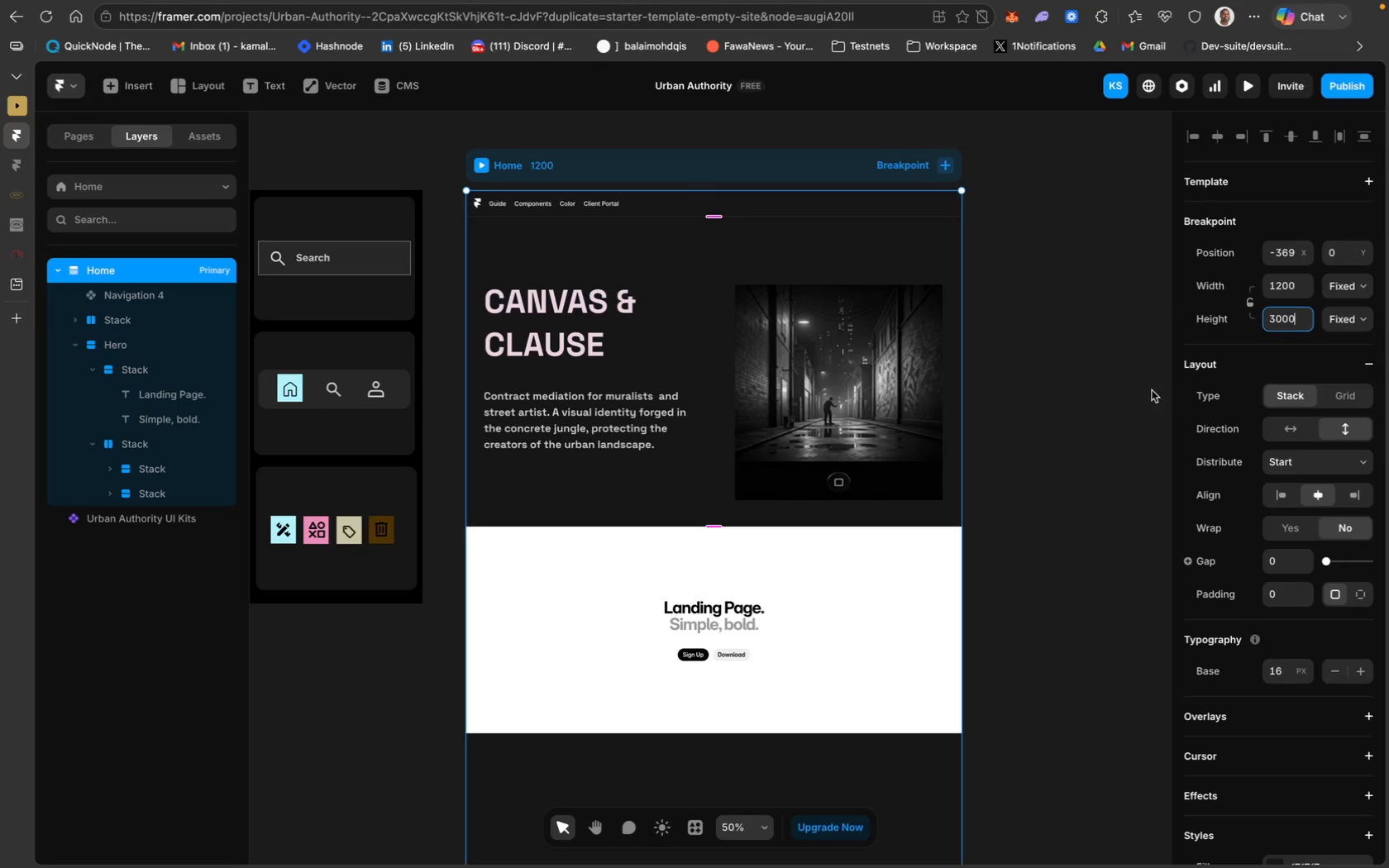 
left_click([898, 563])
 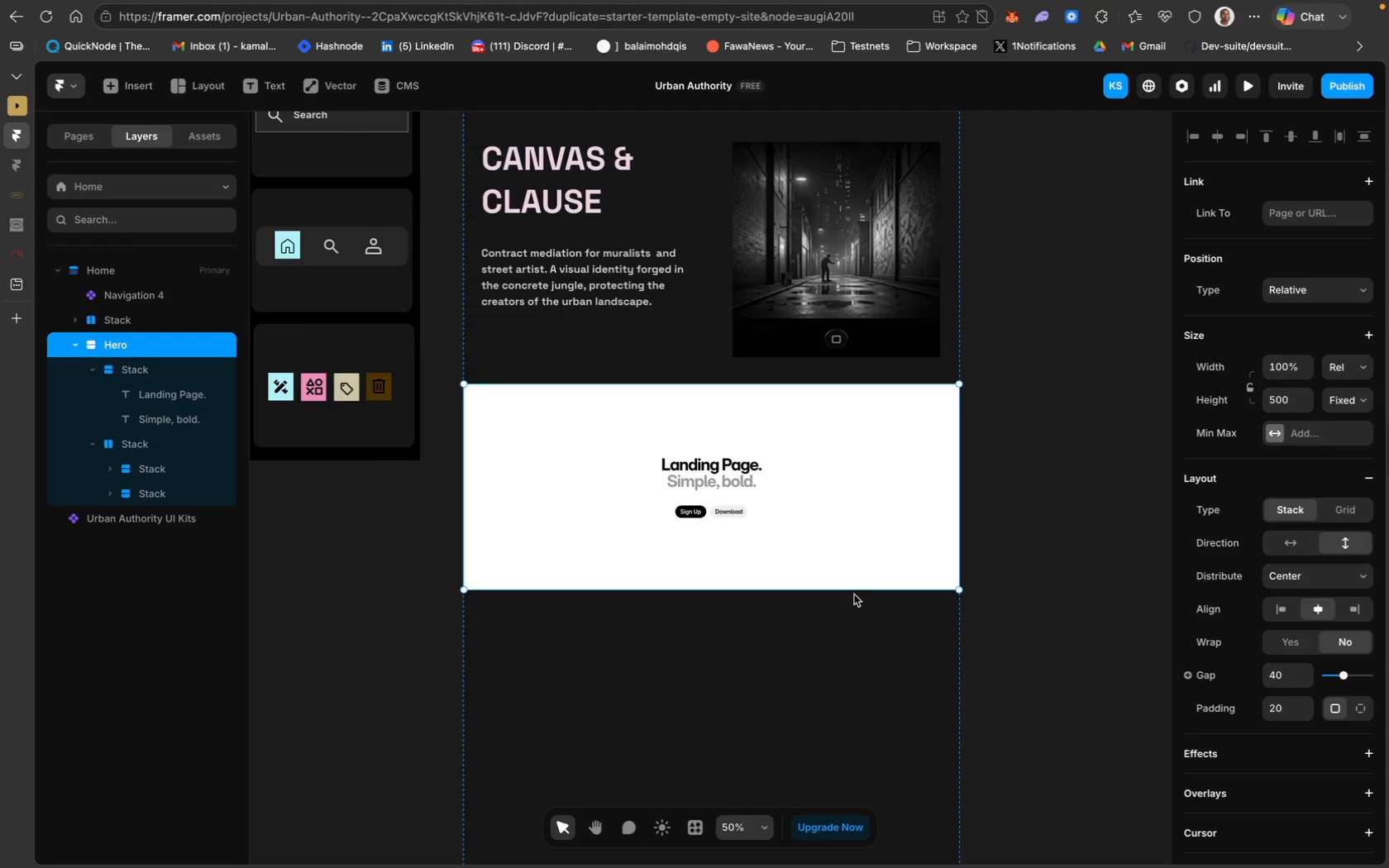 
scroll: coordinate [1097, 651], scroll_direction: down, amount: 17.0
 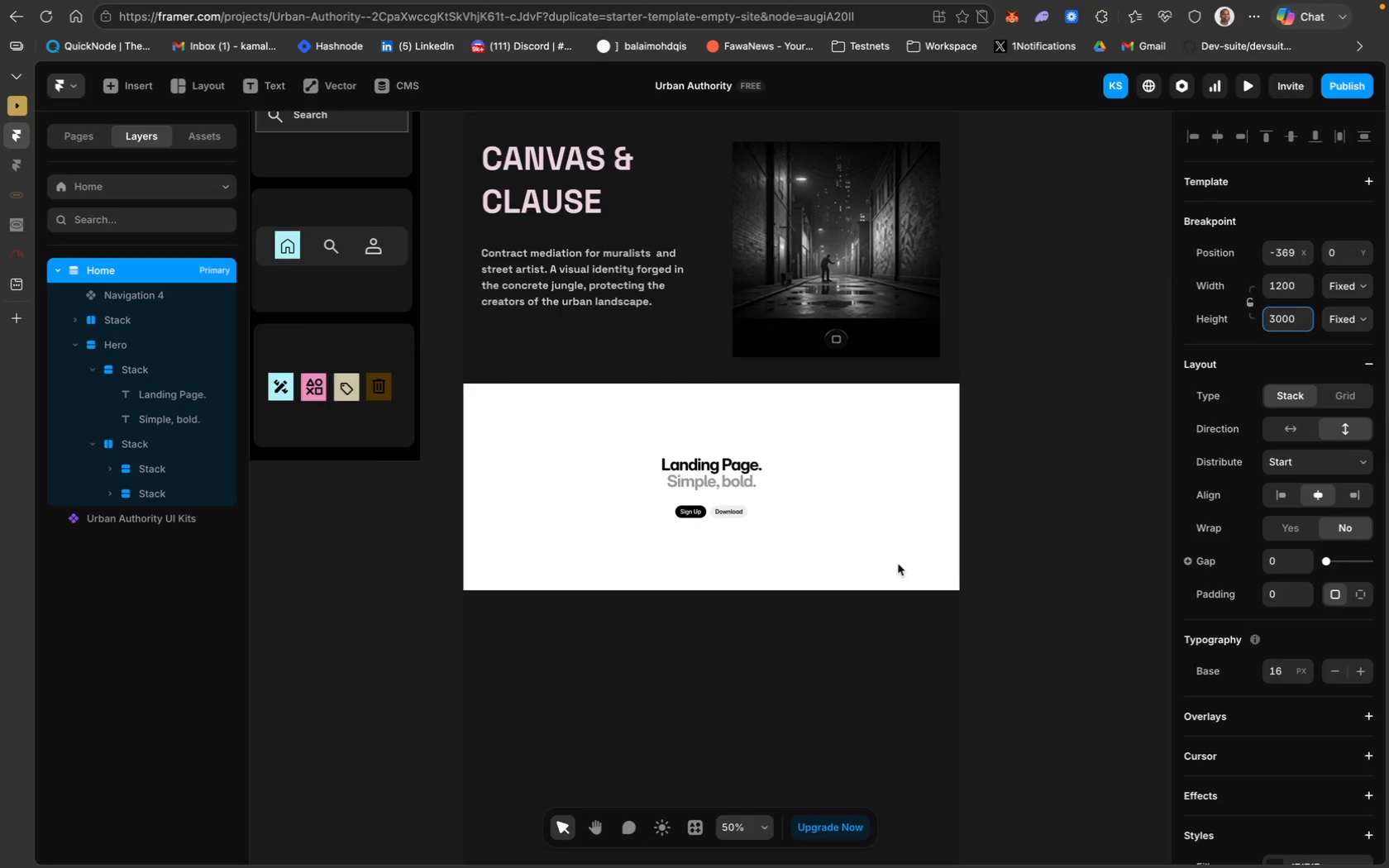 
key(Backspace)
 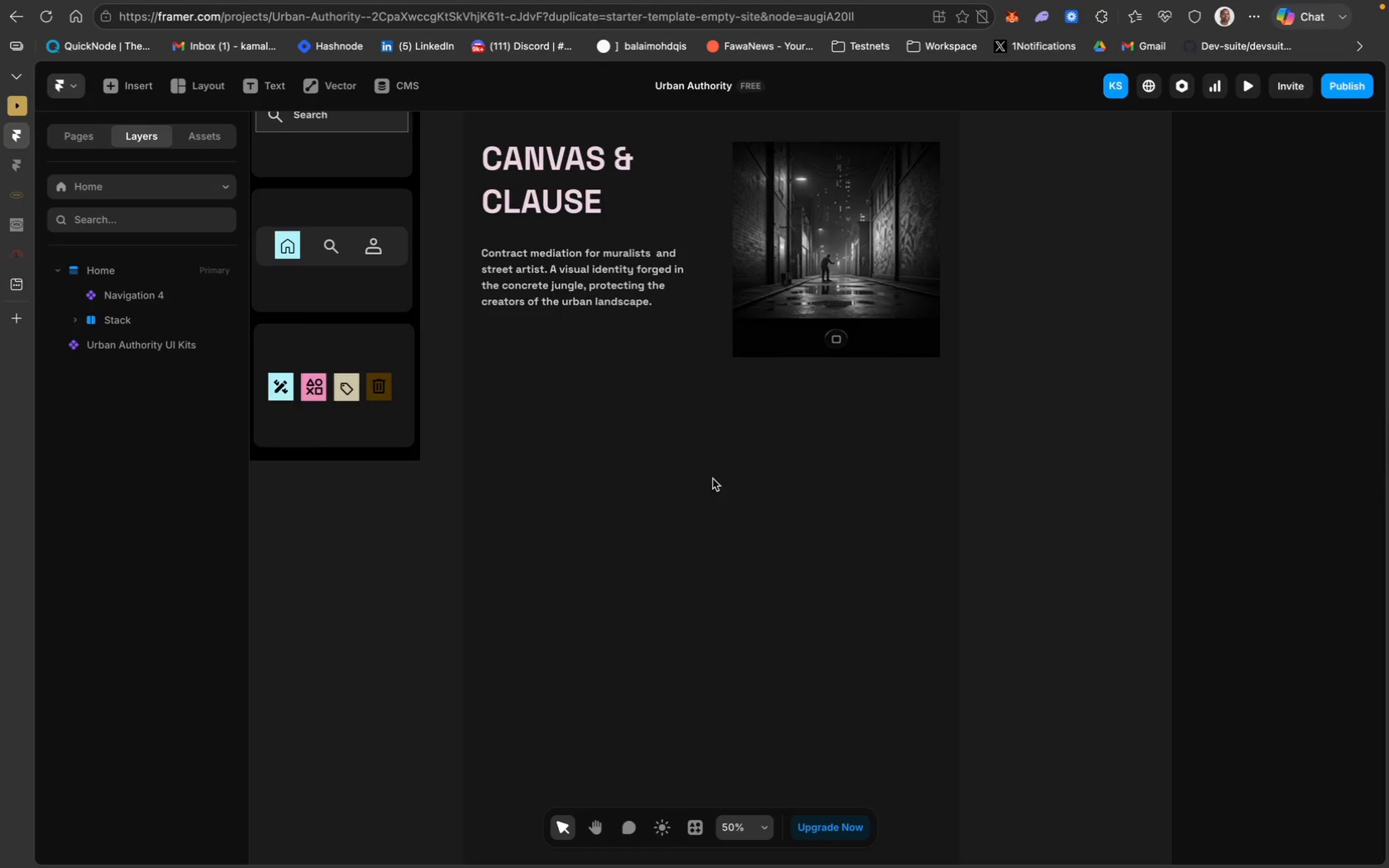 
scroll: coordinate [647, 602], scroll_direction: up, amount: 24.0
 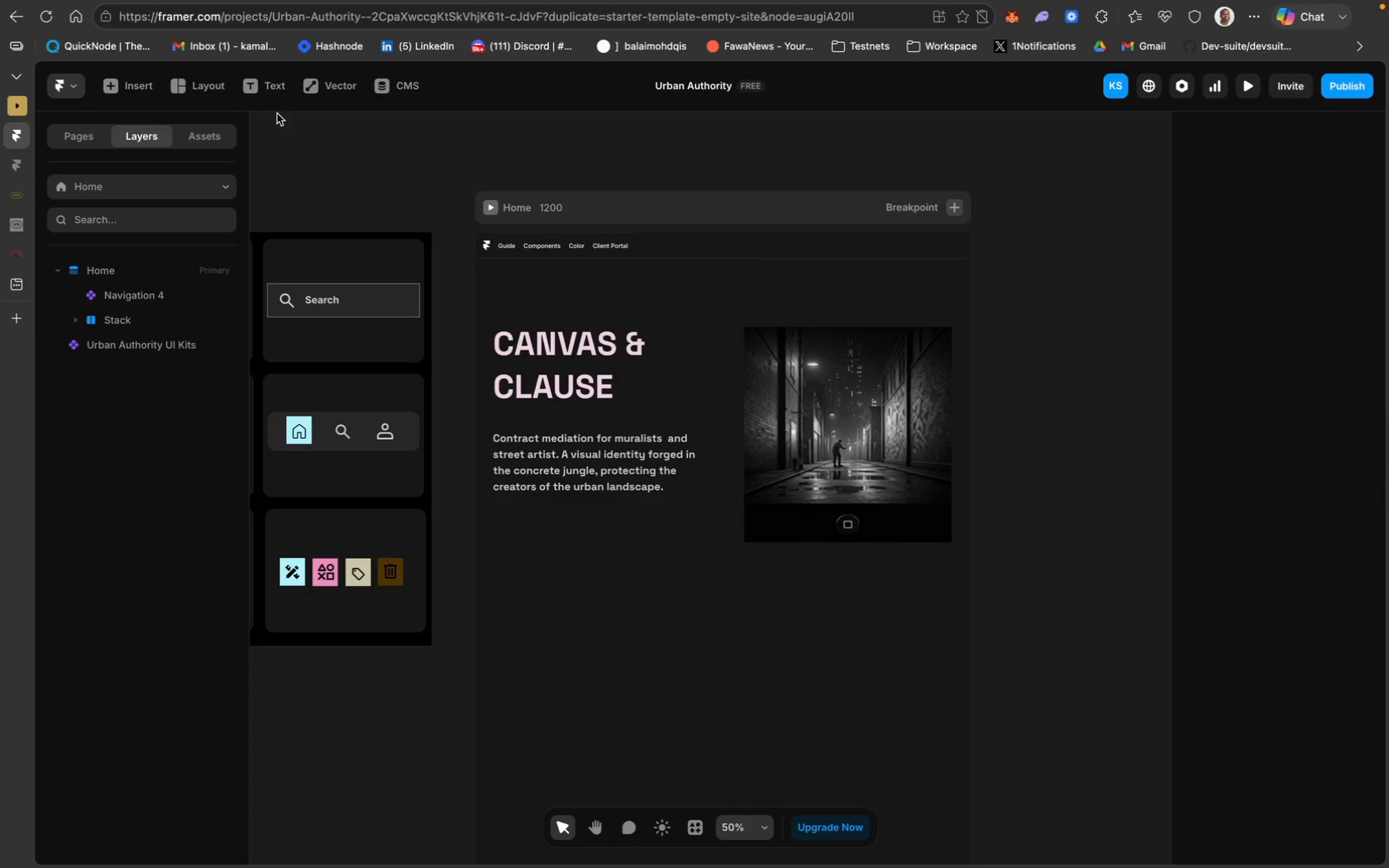 
left_click([331, 84])
 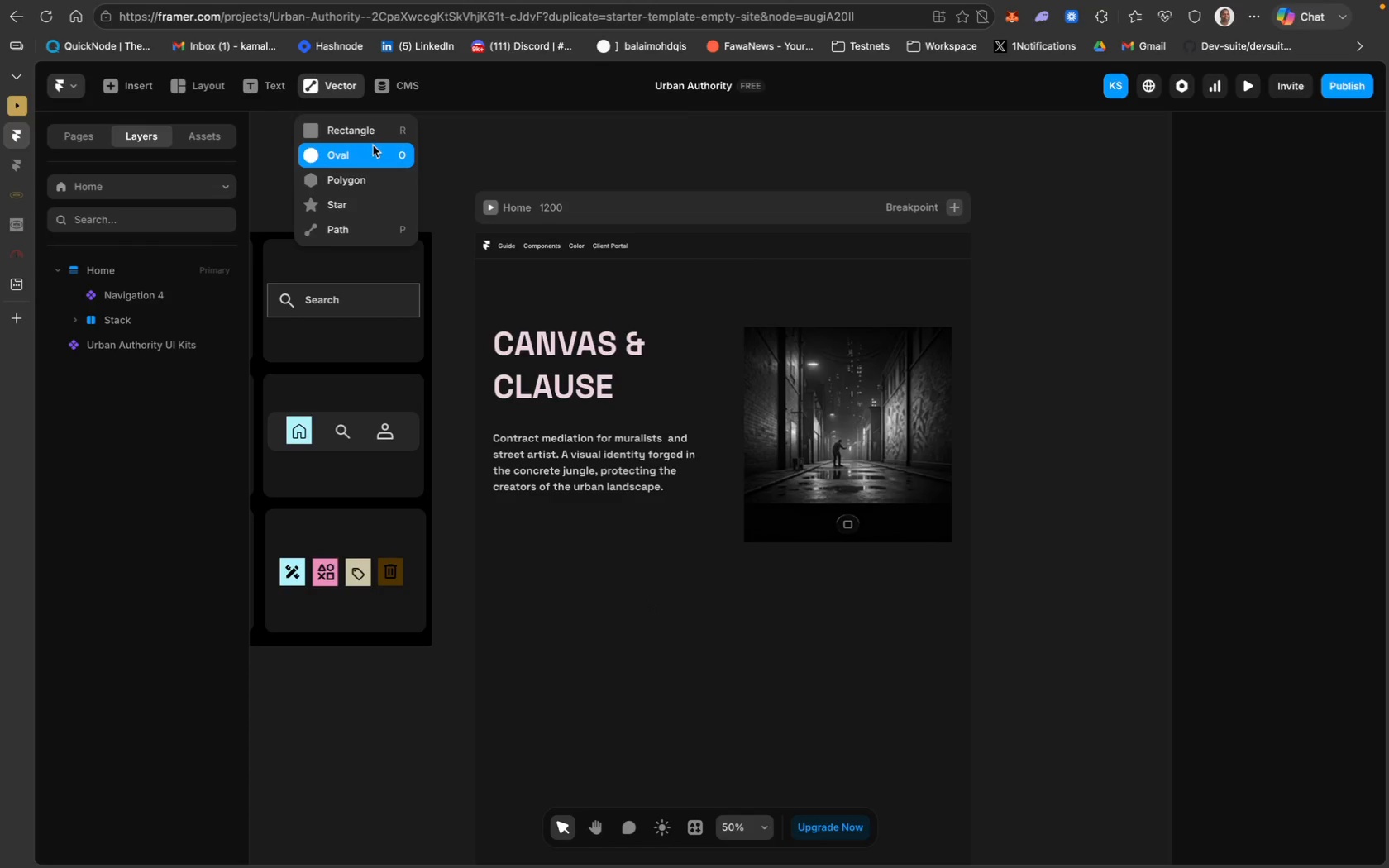 
left_click([384, 135])
 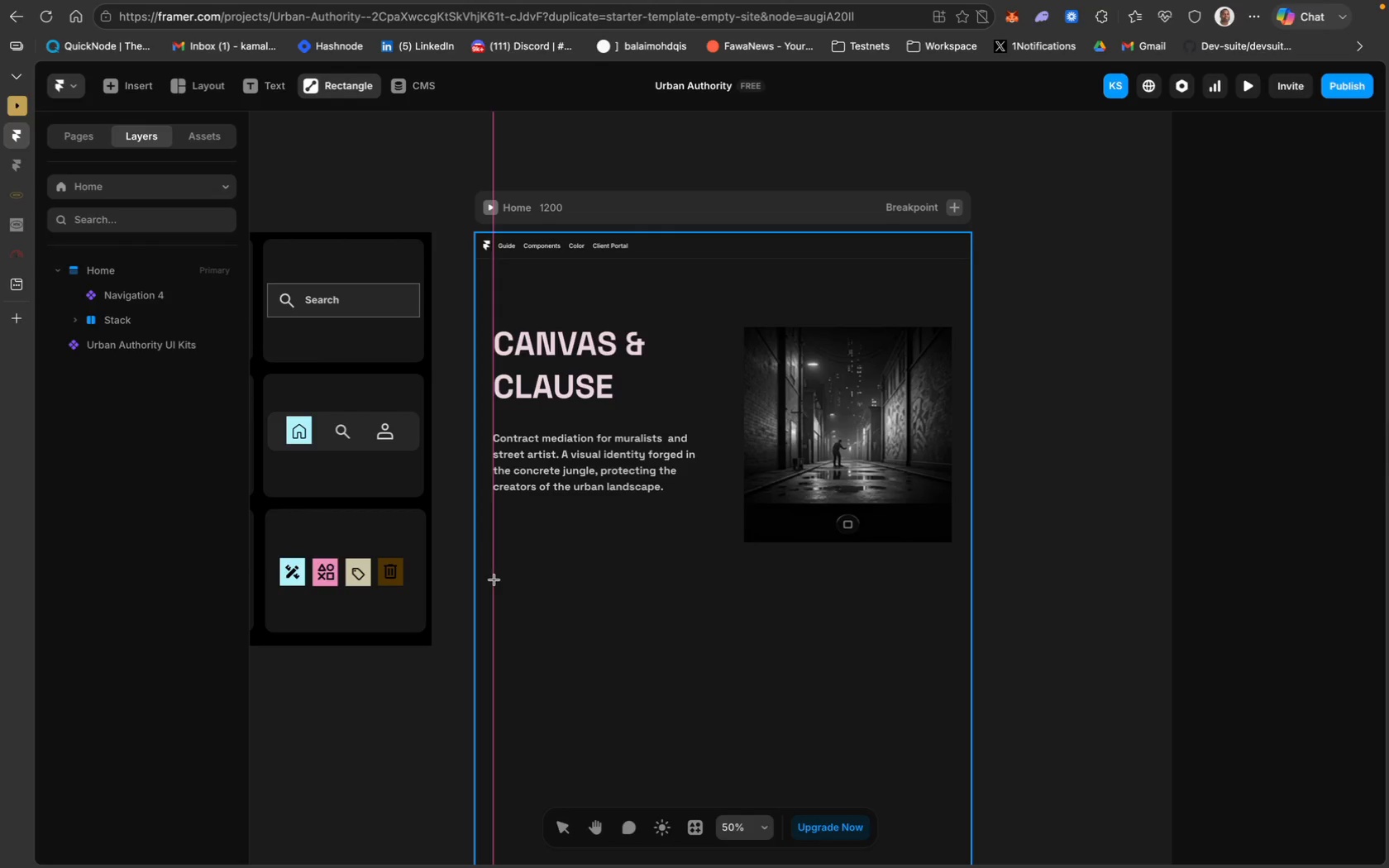 
wait(7.48)
 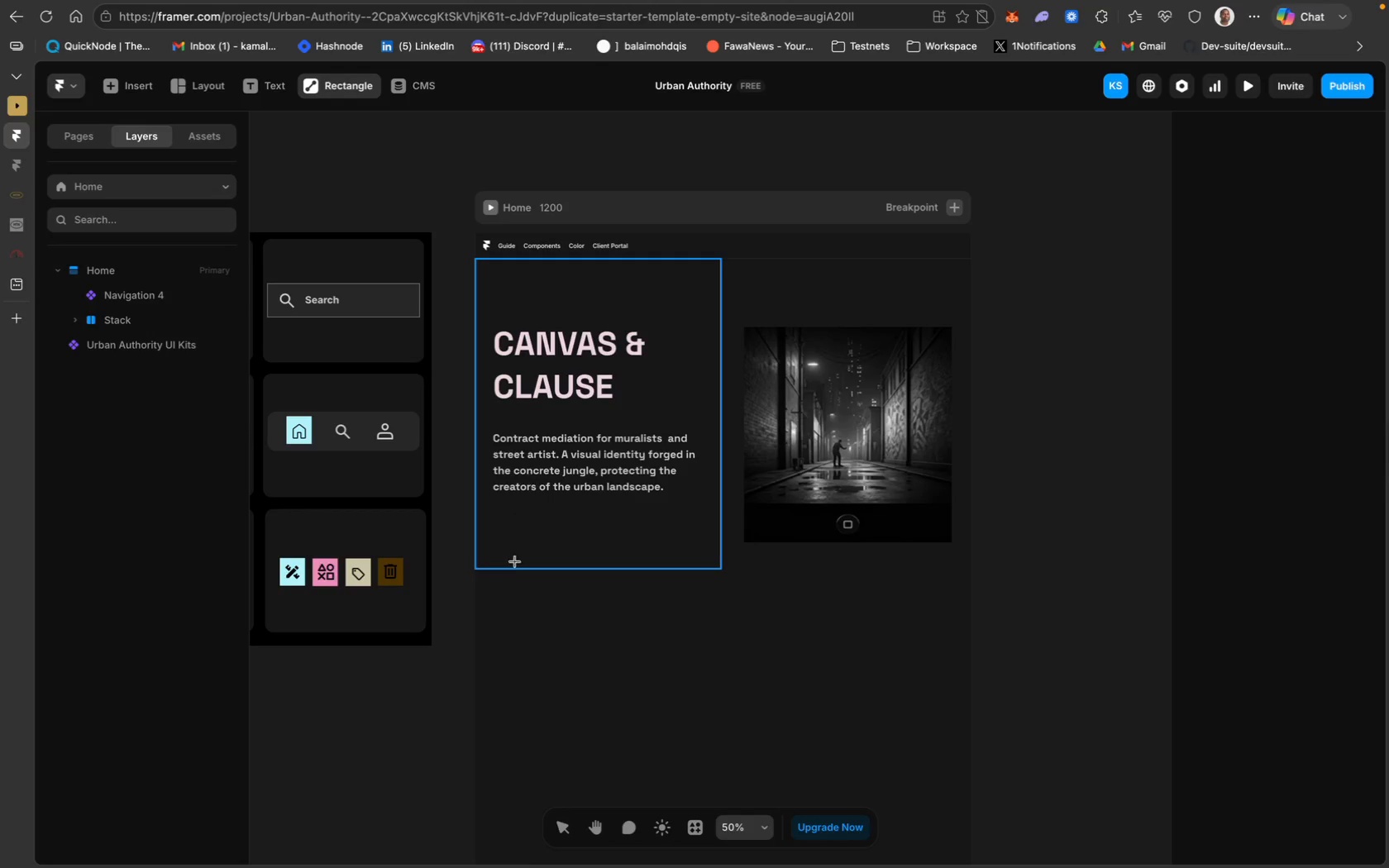 
left_click_drag(start_coordinate=[495, 589], to_coordinate=[955, 587])
 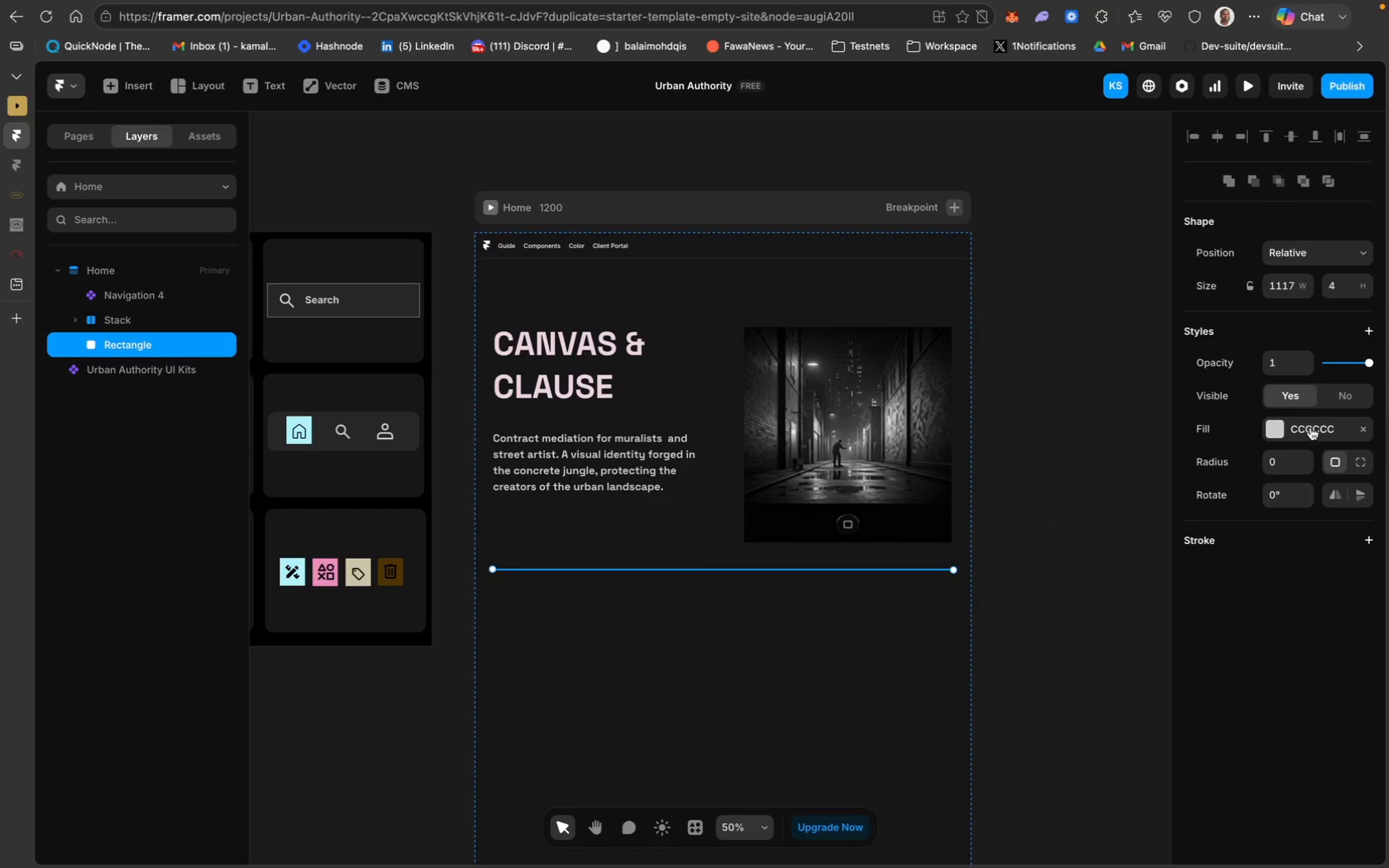 
left_click([1314, 430])
 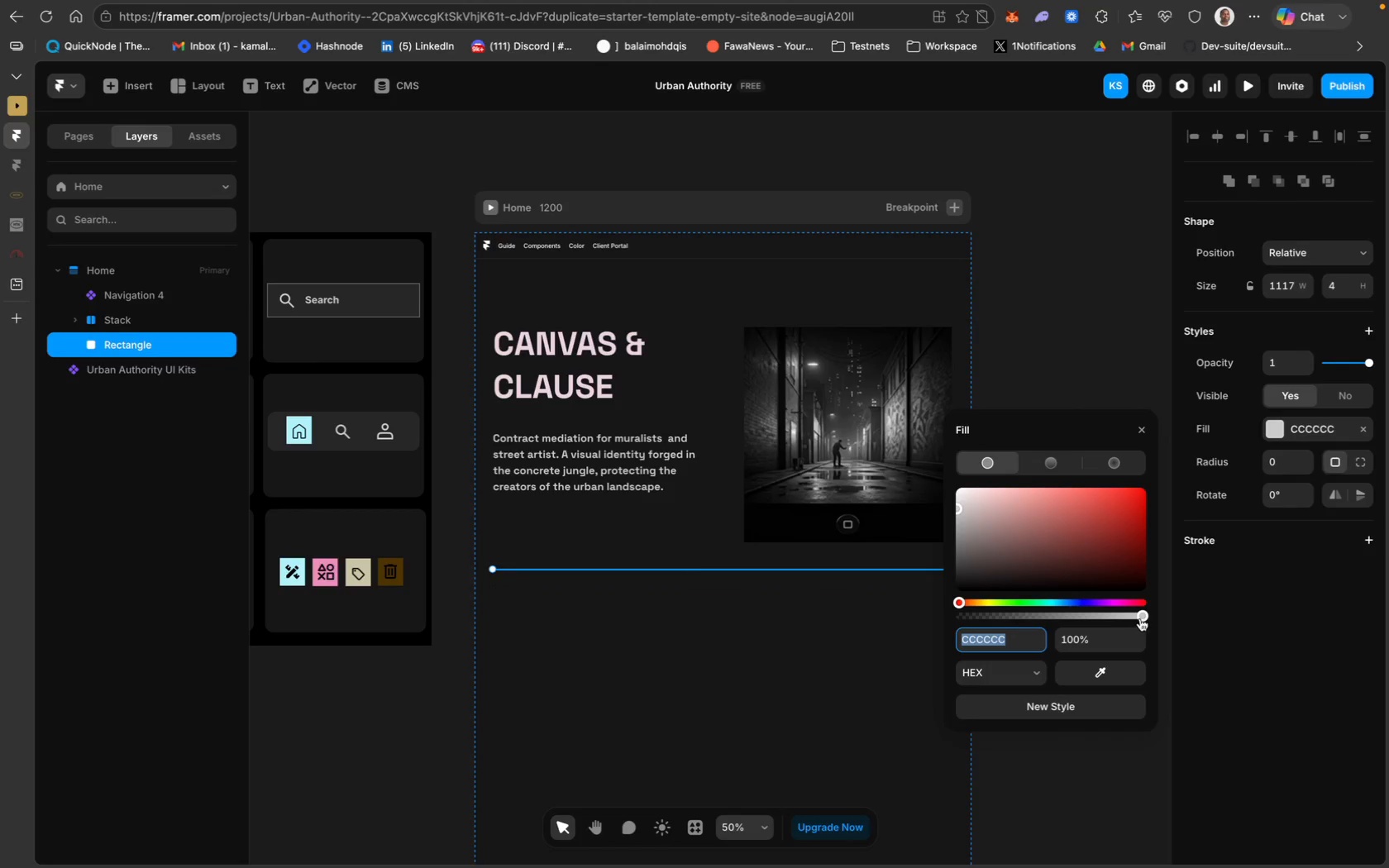 
left_click_drag(start_coordinate=[1141, 618], to_coordinate=[1035, 627])
 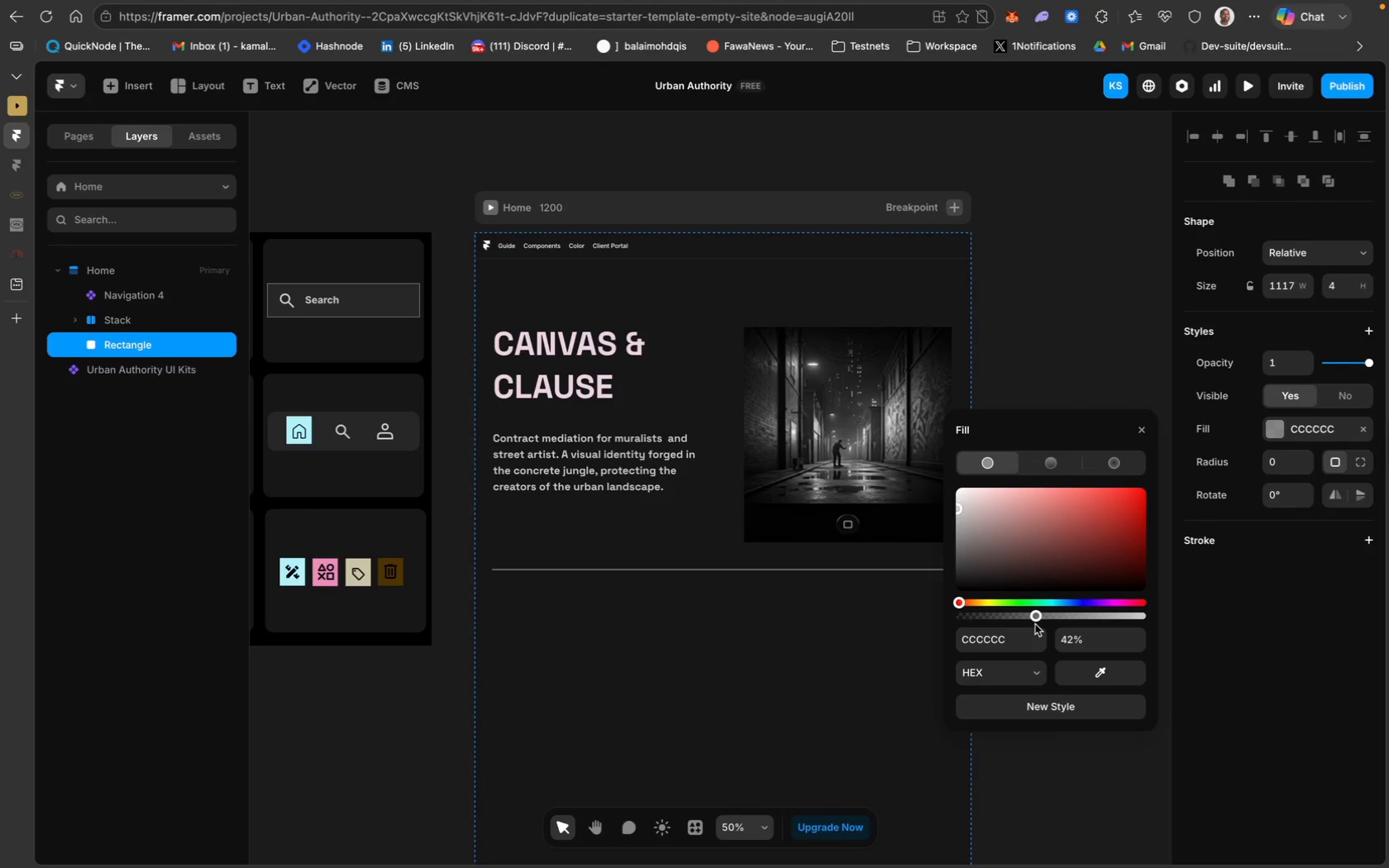 
left_click_drag(start_coordinate=[1036, 618], to_coordinate=[1012, 618])
 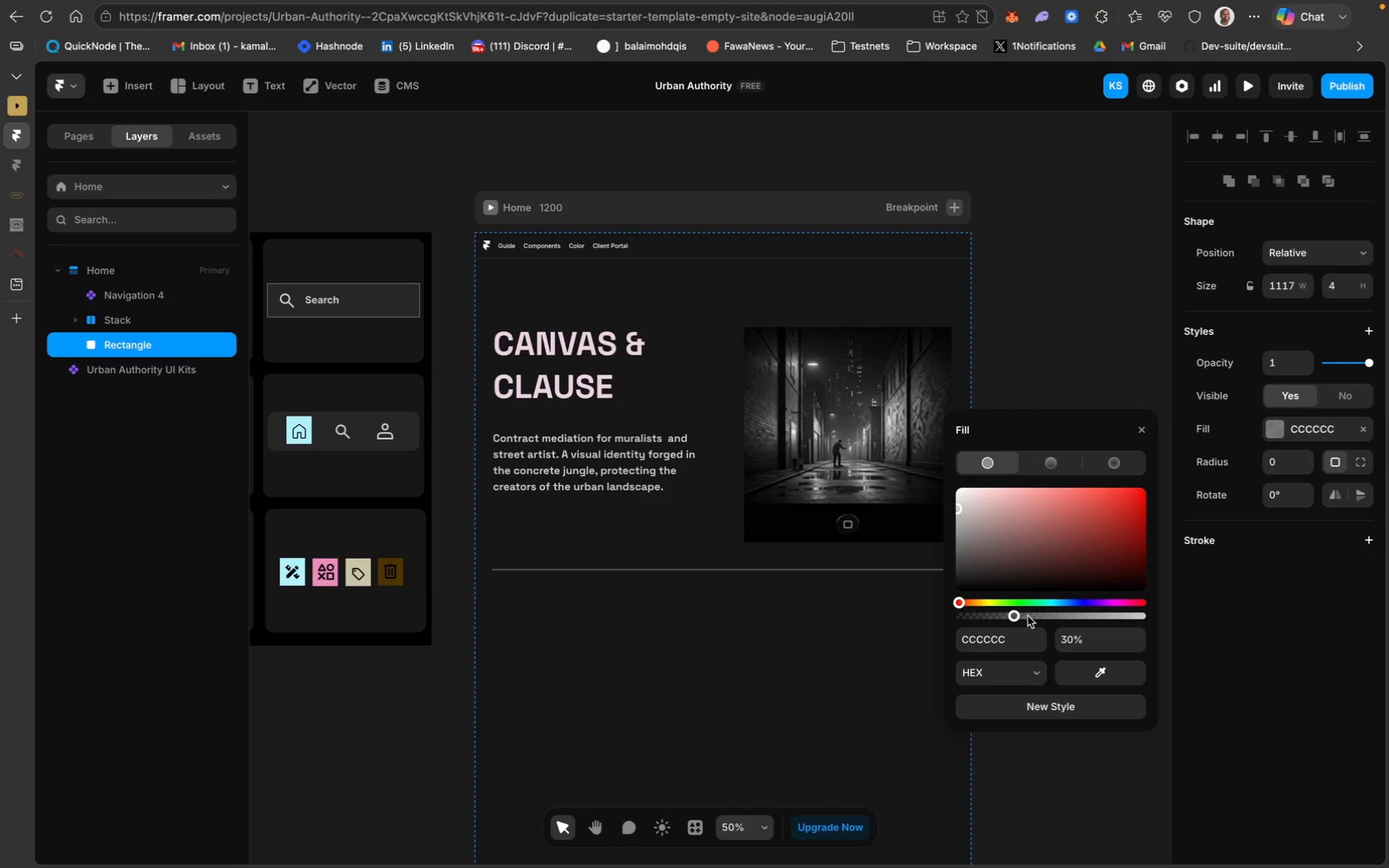 
left_click_drag(start_coordinate=[1017, 616], to_coordinate=[998, 617])
 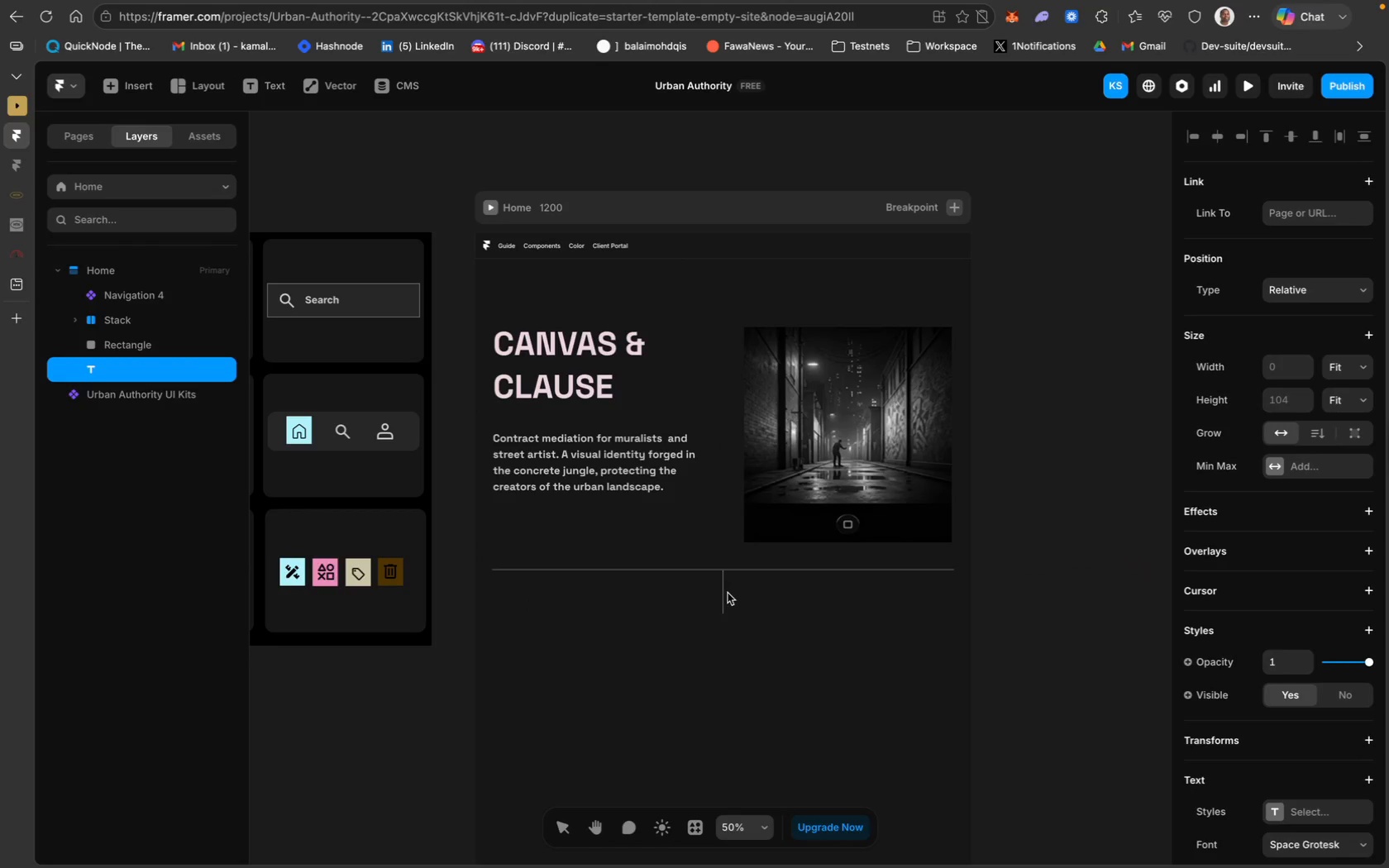 
wait(16.33)
 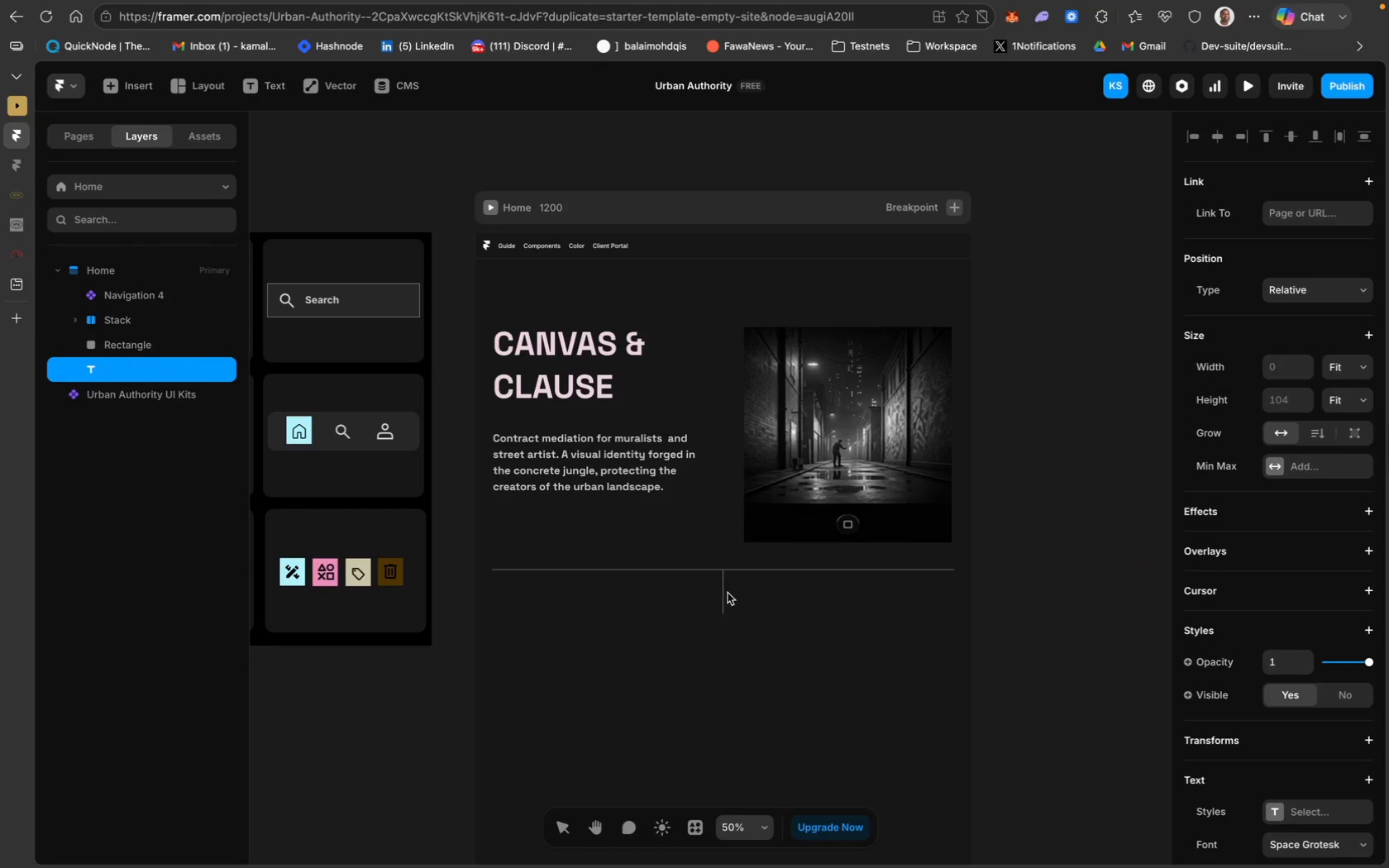 
left_click([356, 742])
 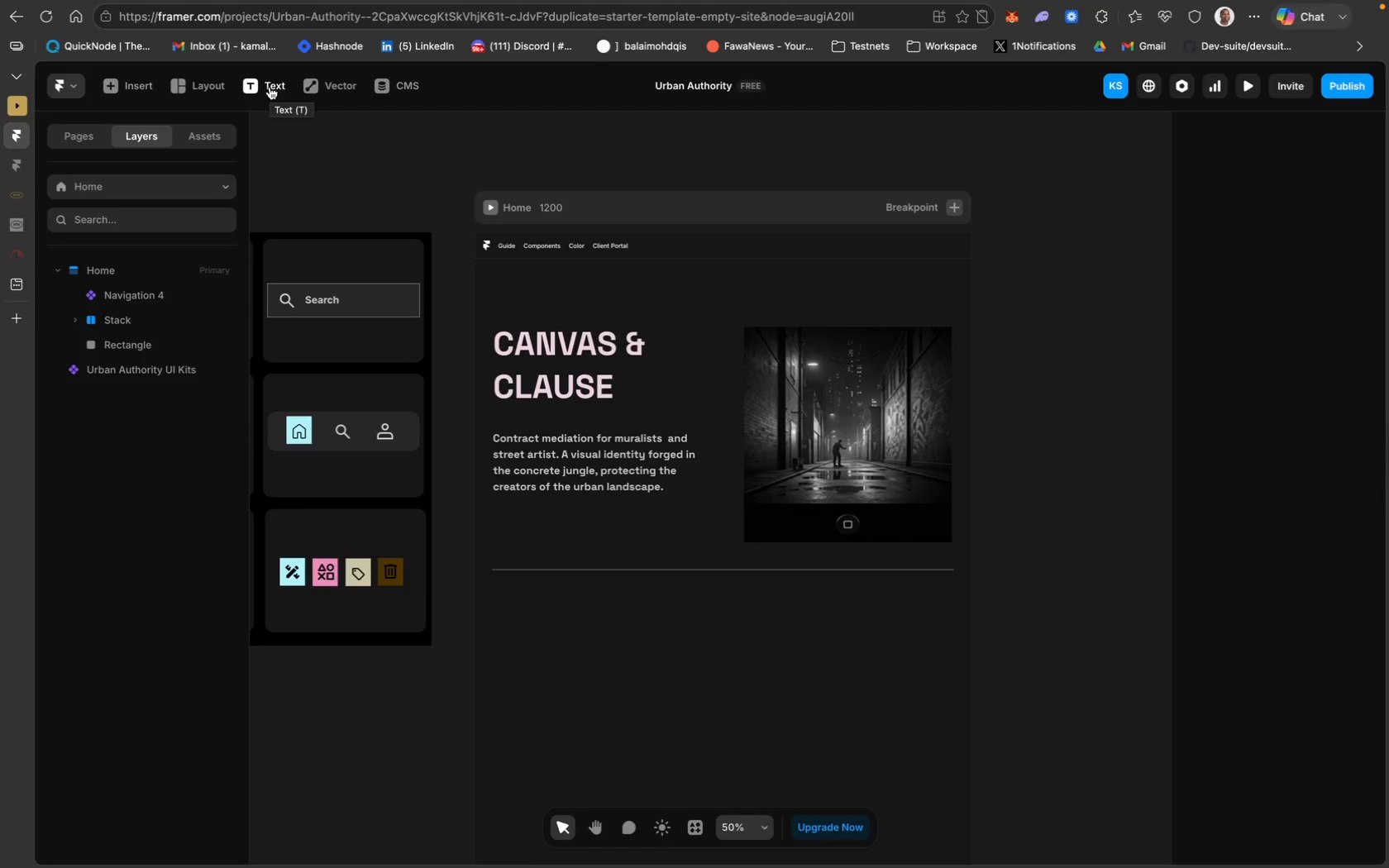 
wait(5.25)
 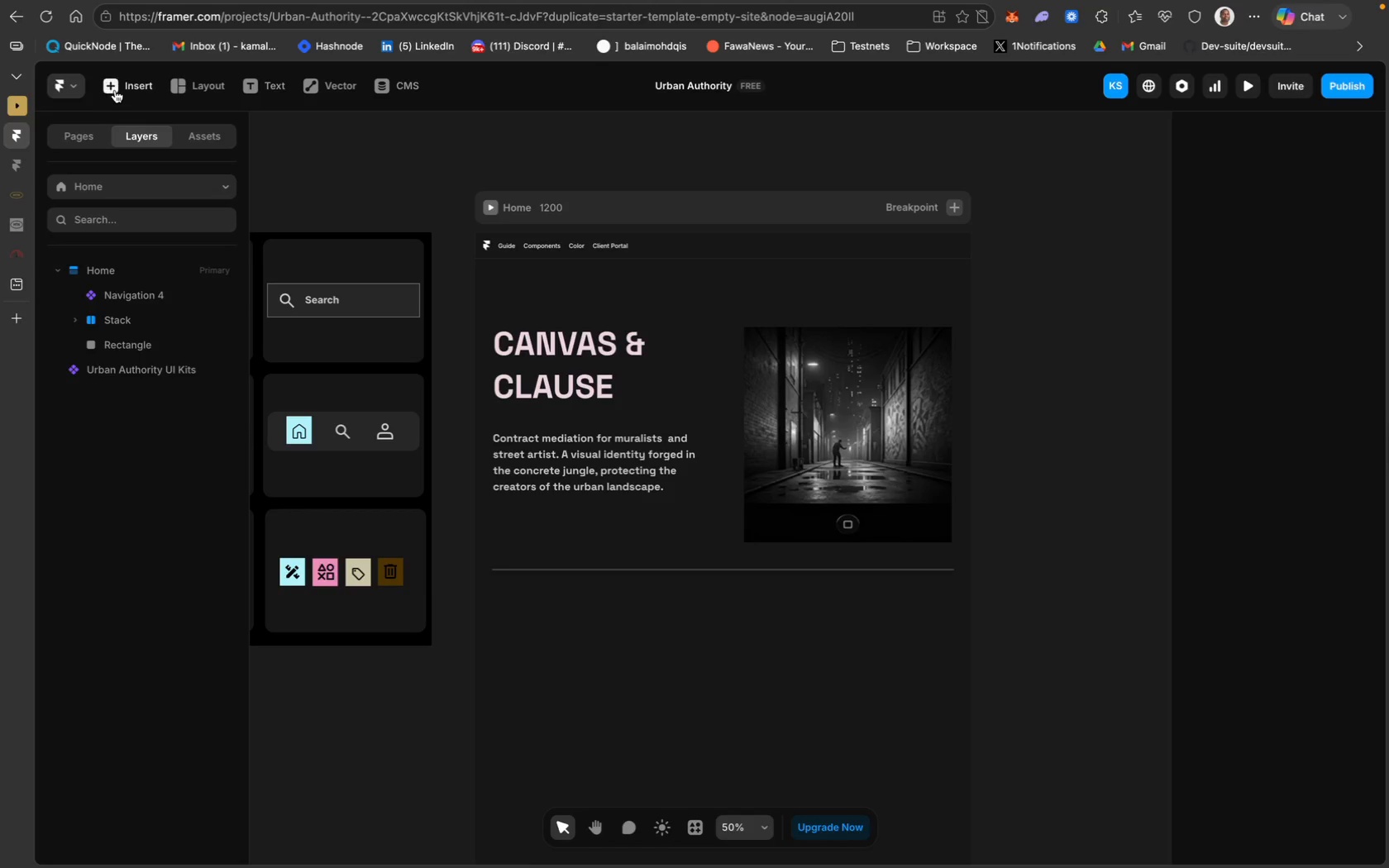 
left_click([193, 76])
 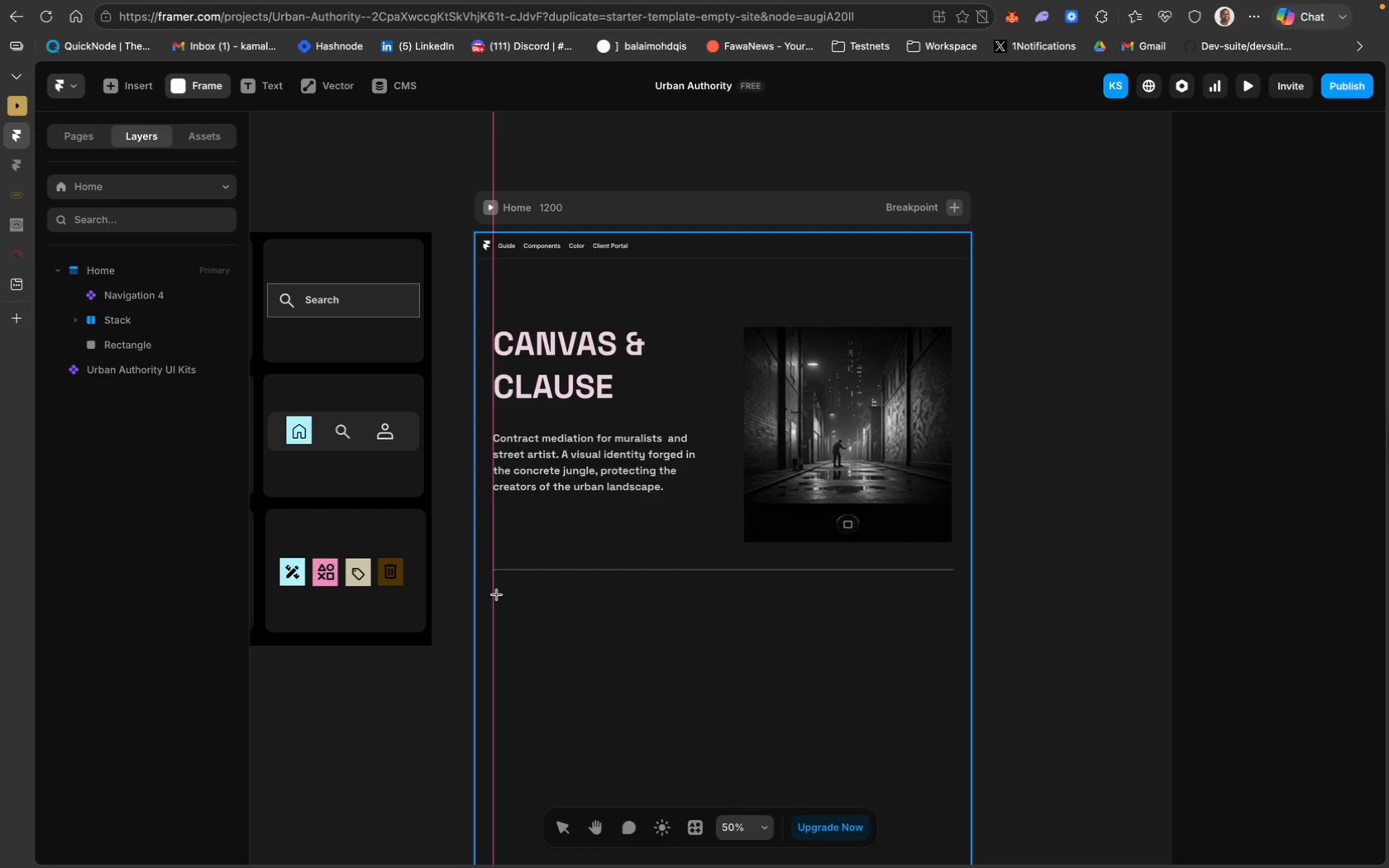 
wait(6.11)
 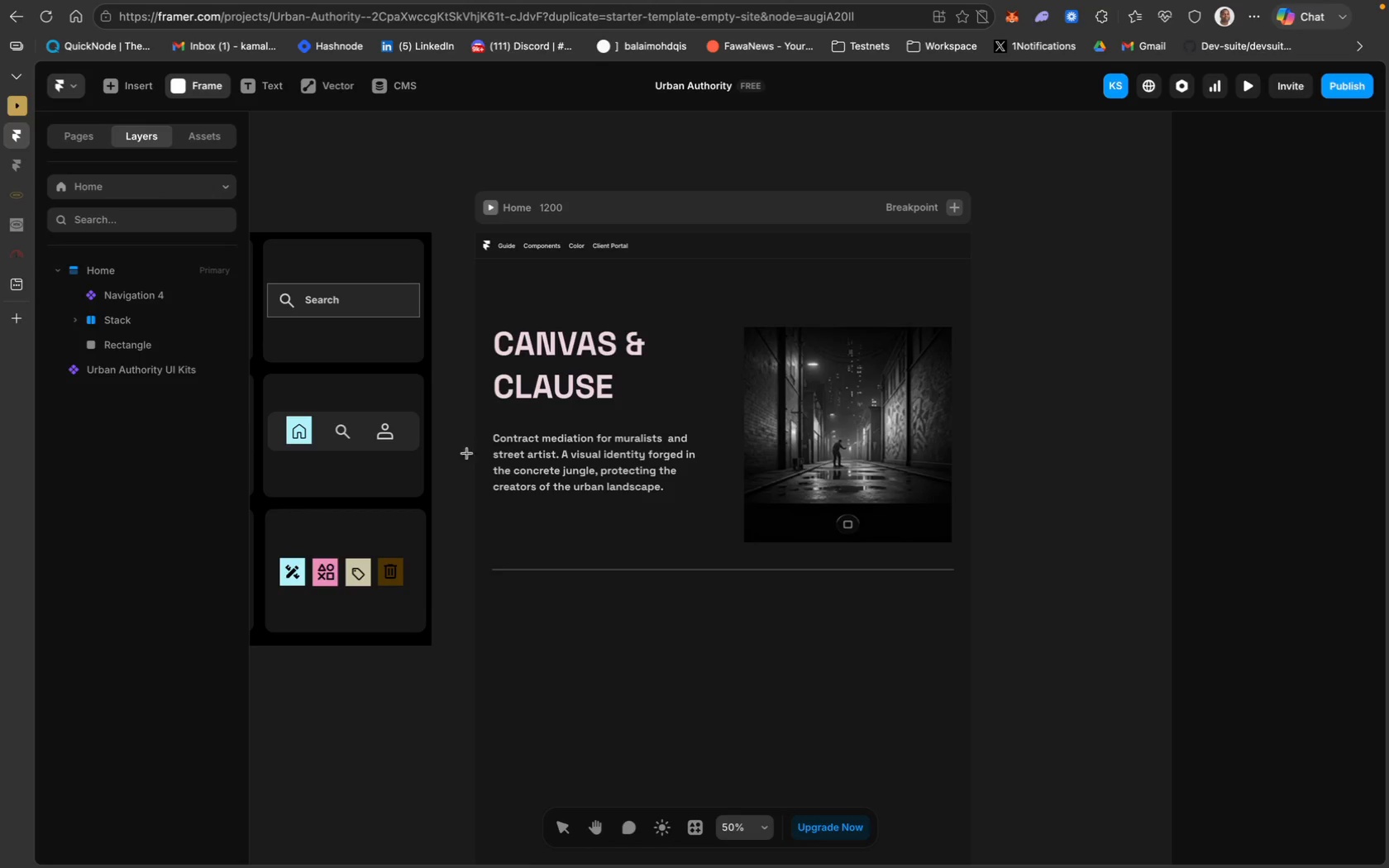 
left_click_drag(start_coordinate=[493, 606], to_coordinate=[955, 807])
 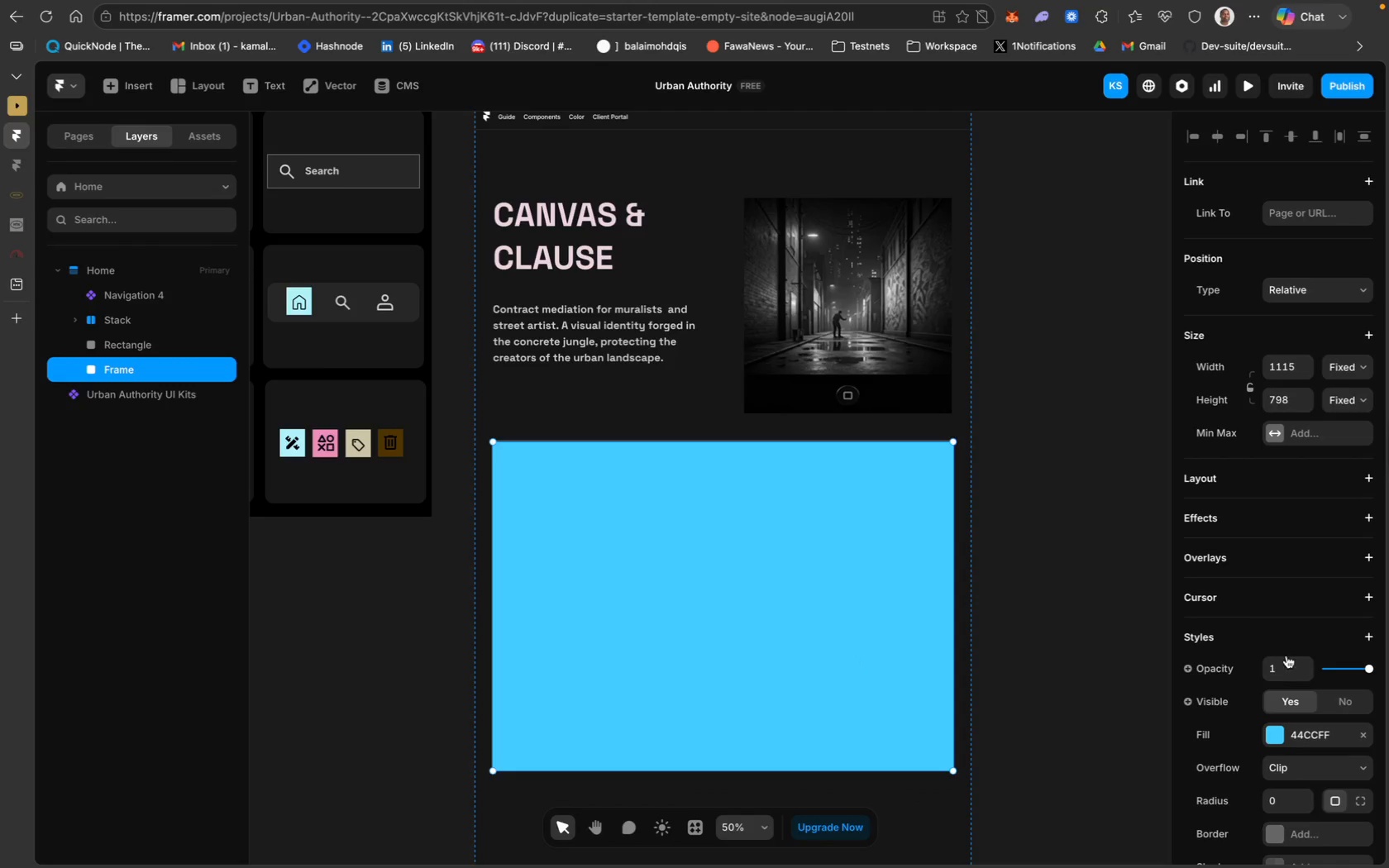 
left_click([1307, 740])
 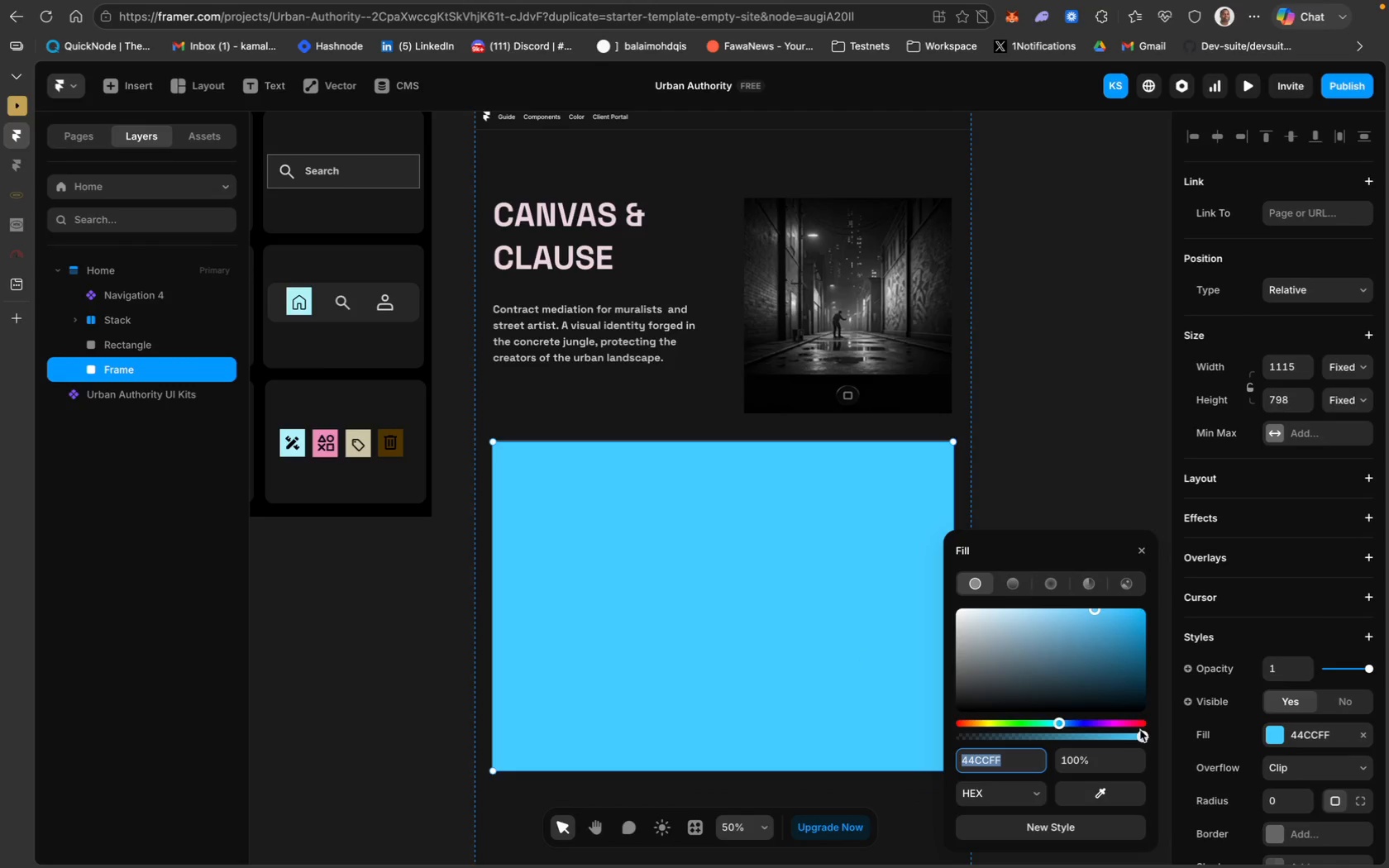 
left_click_drag(start_coordinate=[1143, 735], to_coordinate=[951, 734])
 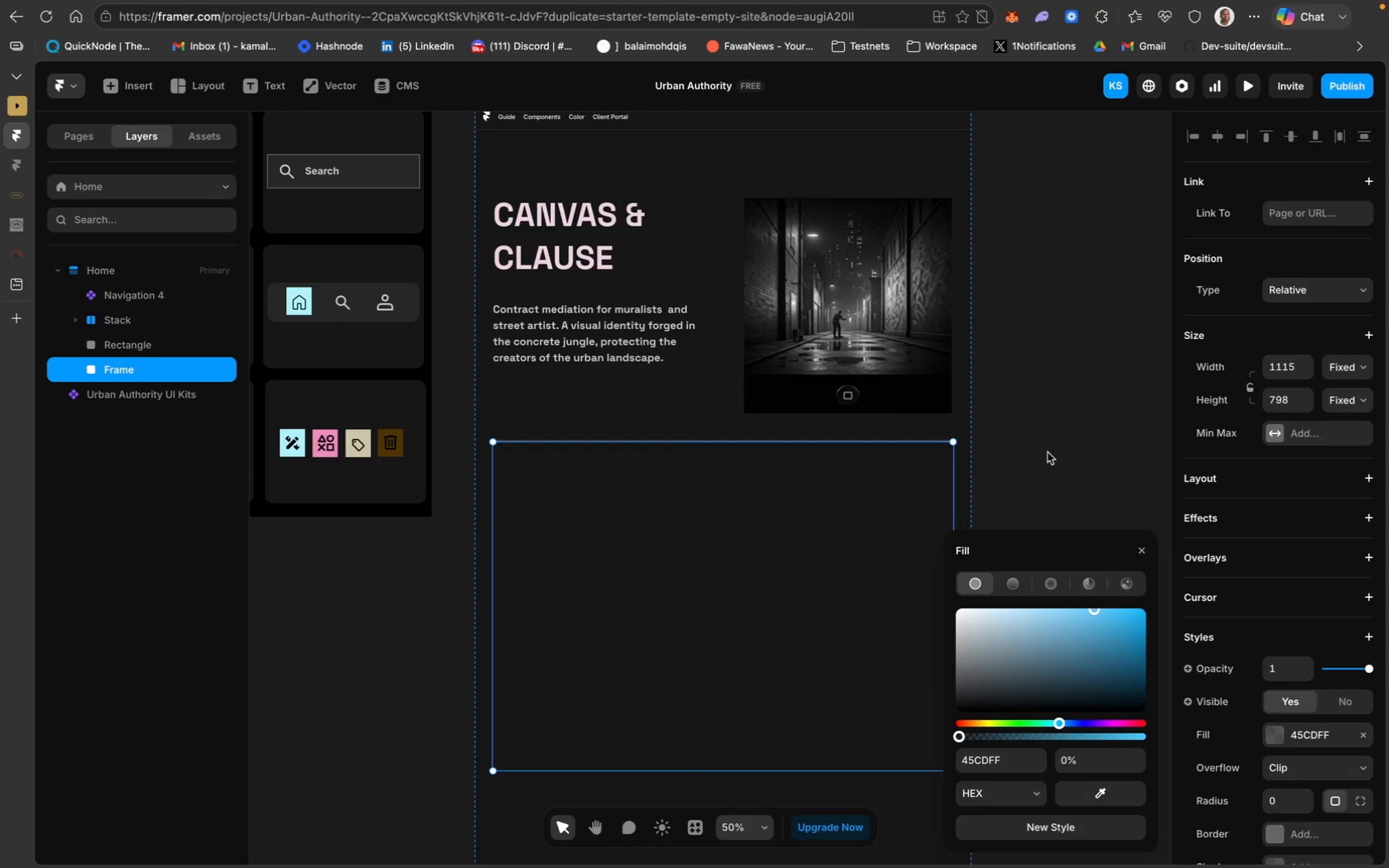 
left_click([1049, 450])
 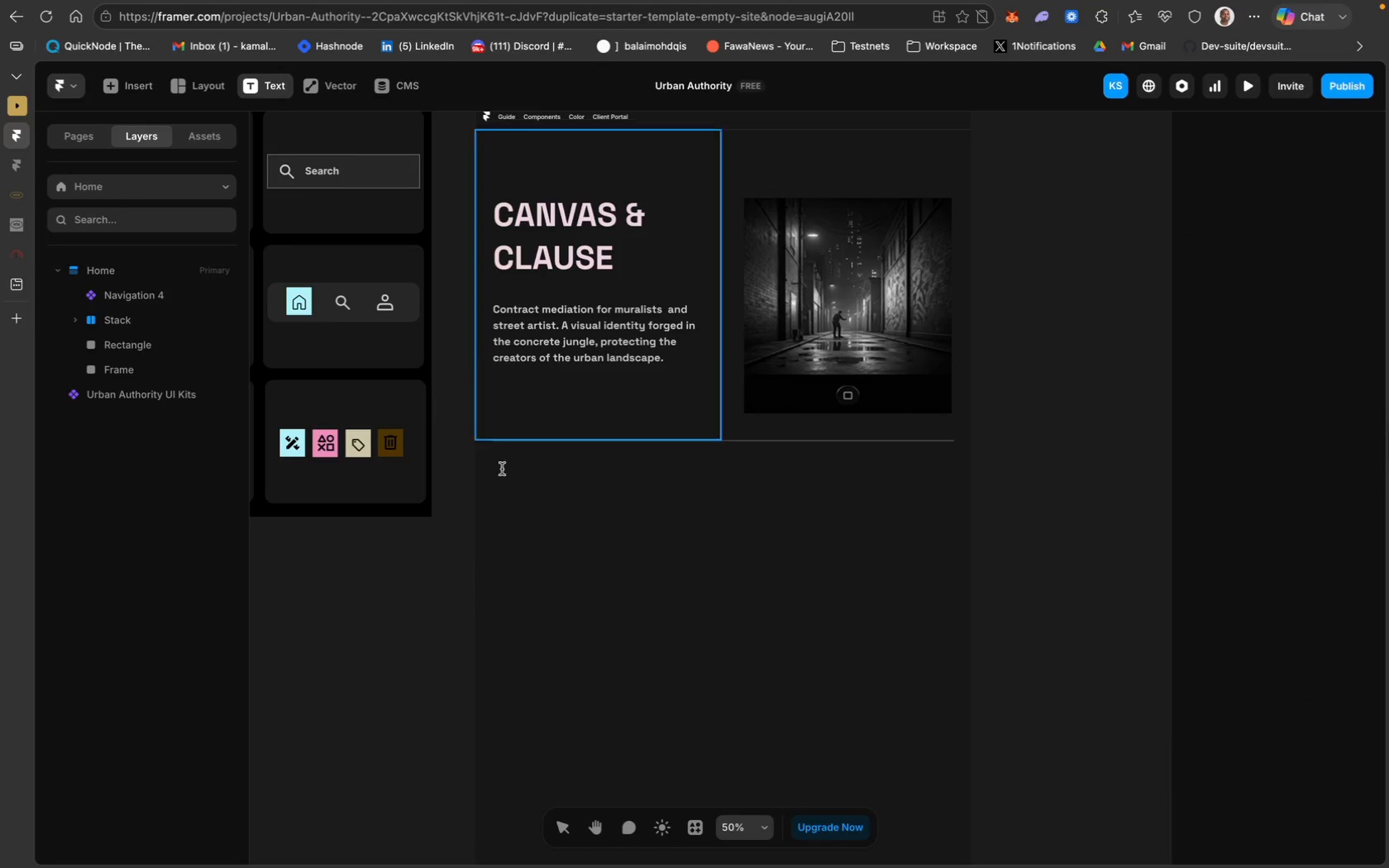 
wait(10.13)
 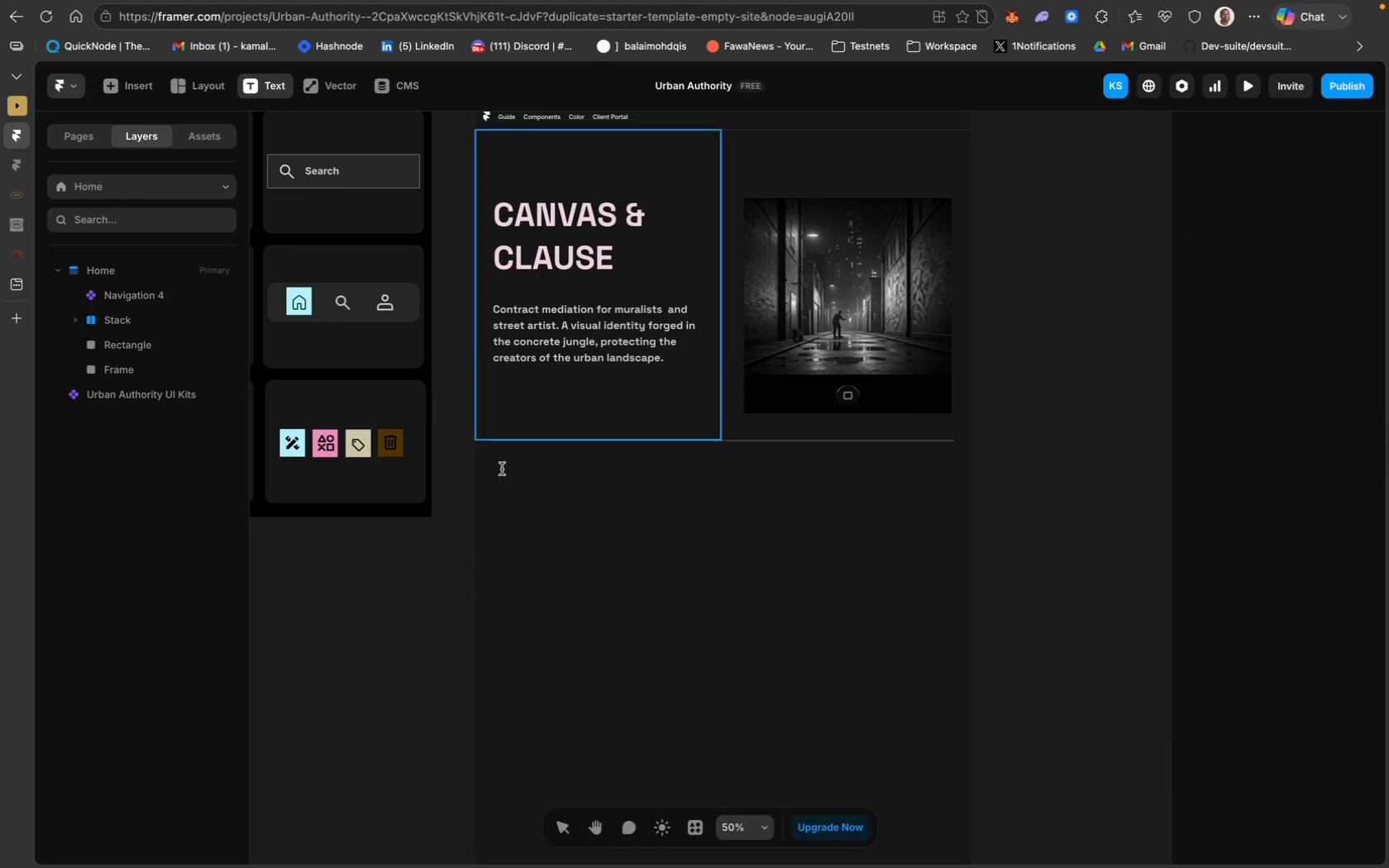 
left_click([192, 83])
 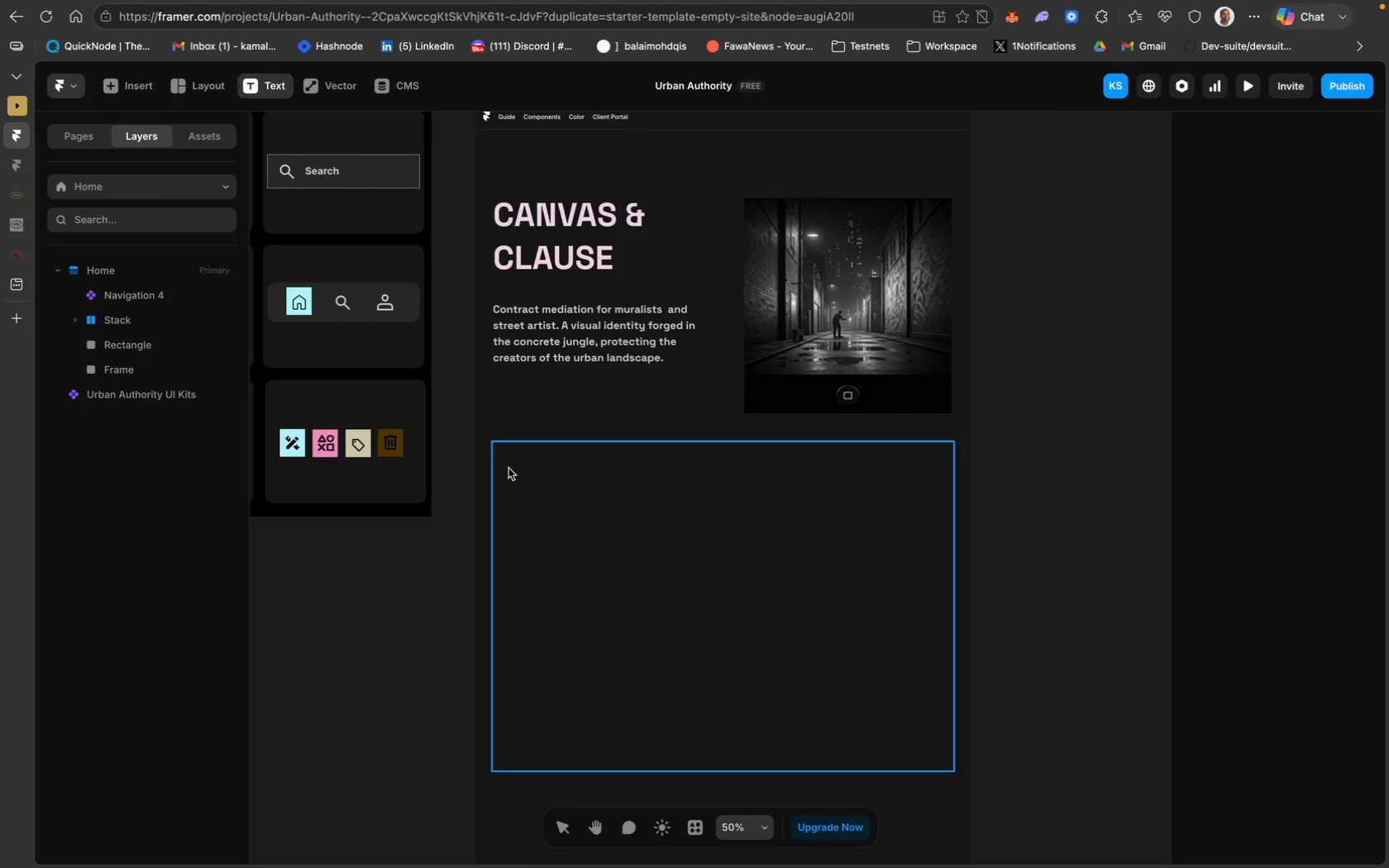 
wait(8.76)
 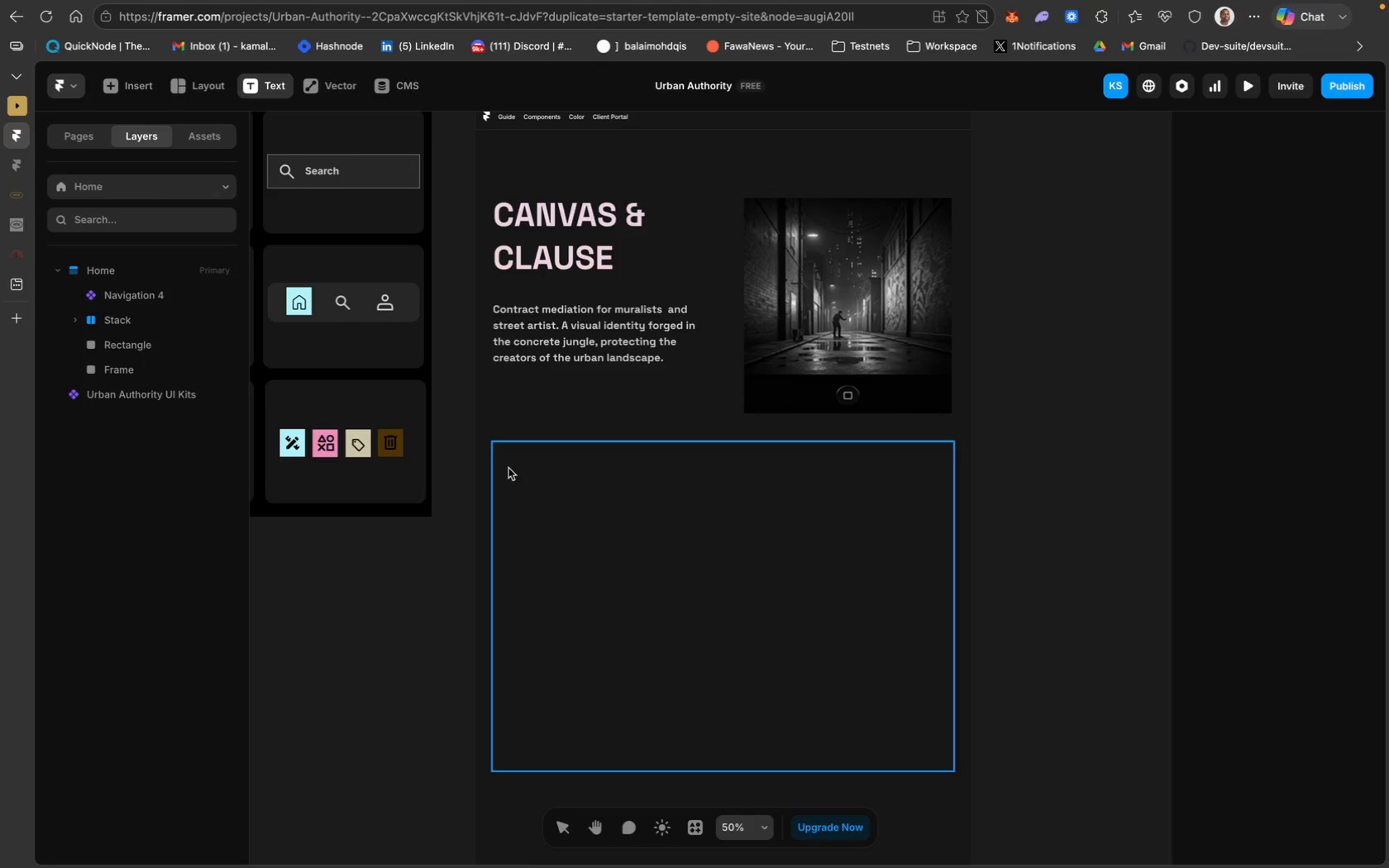 
type(01. )
key(Backspace)
type(01. Typo)
 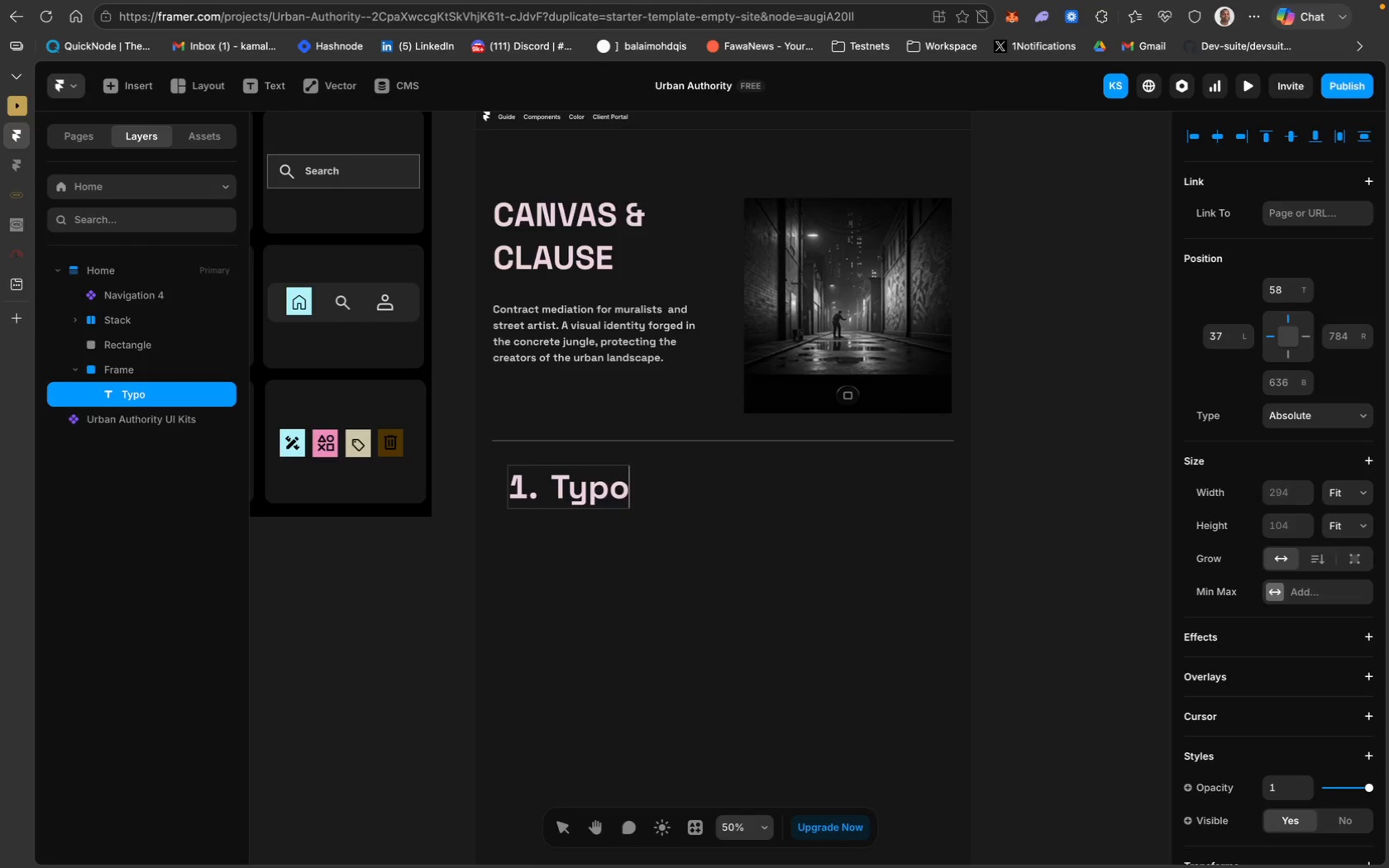 
key(Backspace)
key(Backspace)
key(Backspace)
type(YPOGRs)
key(Backspace)
type(Scale)
 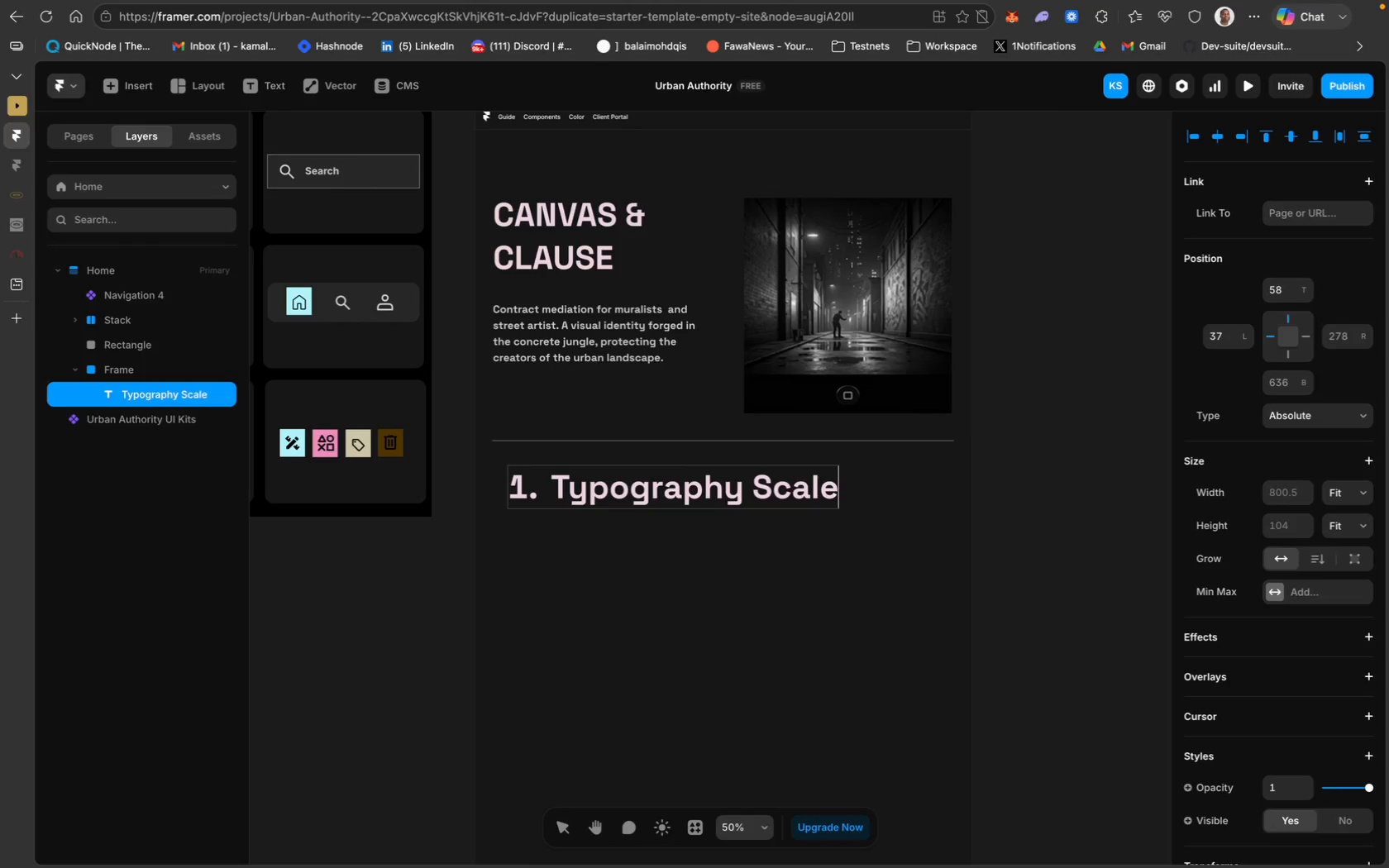 
key(Meta+CommandLeft)
 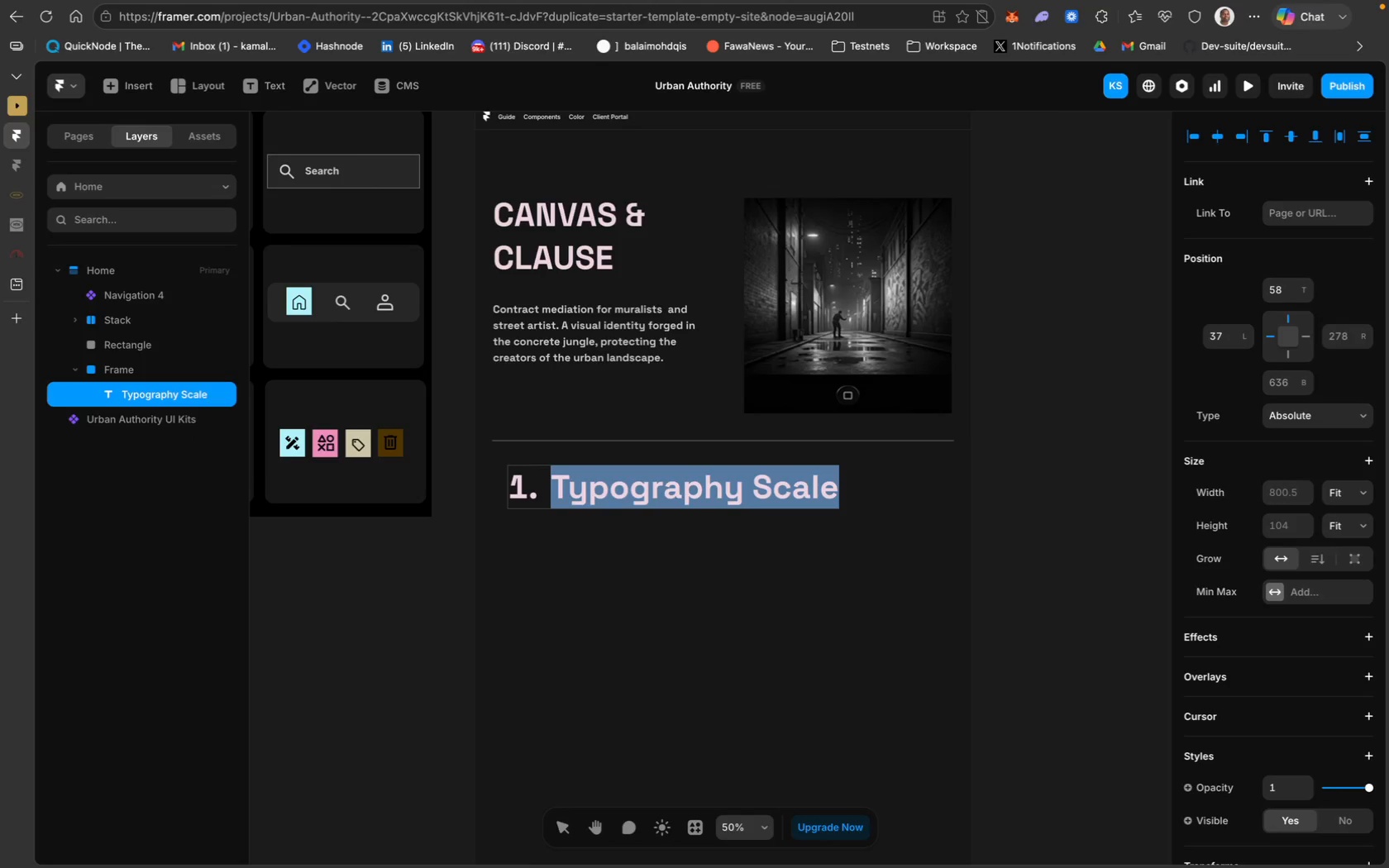 
key(Meta+A)
 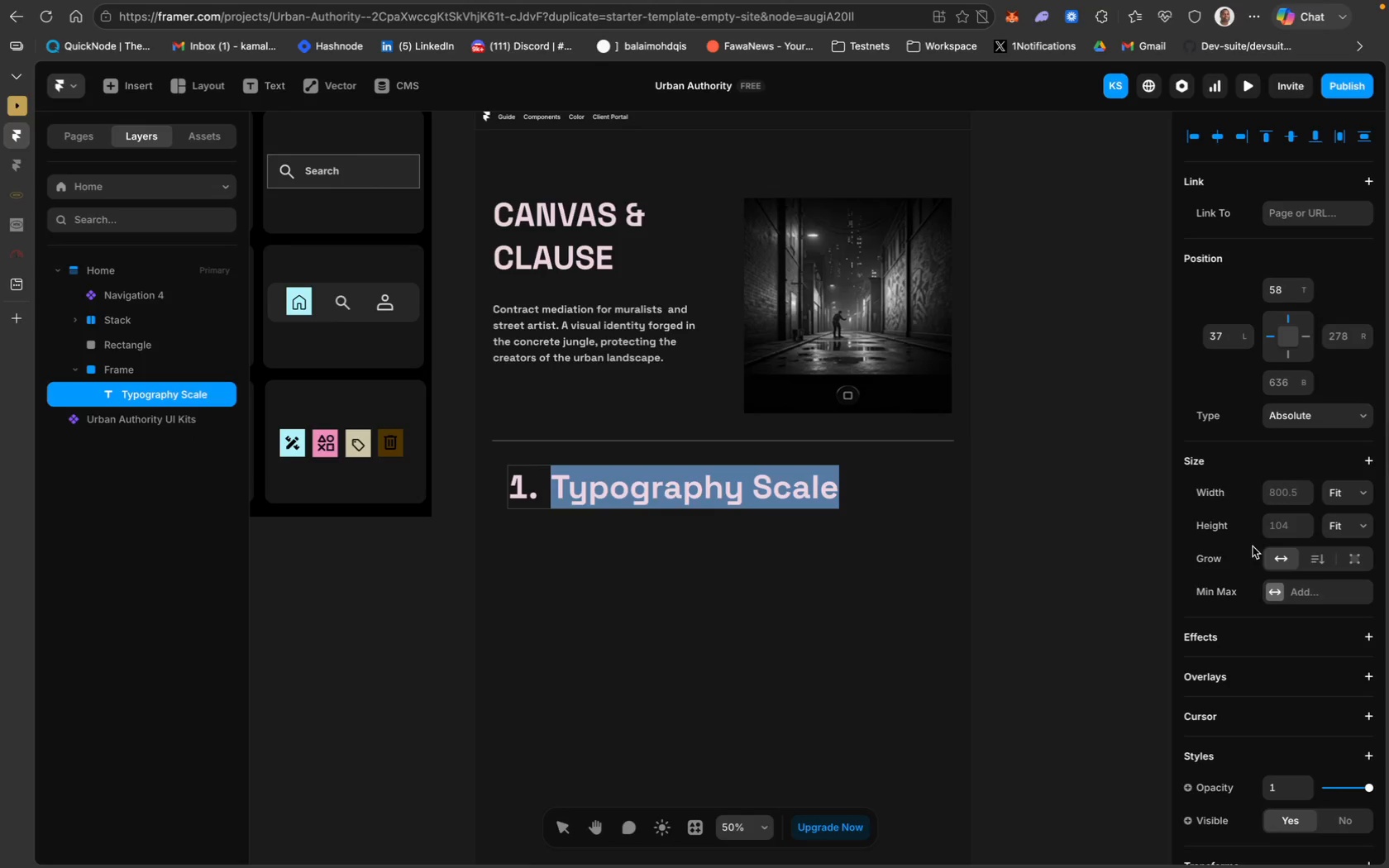 
key(CapsLock)
 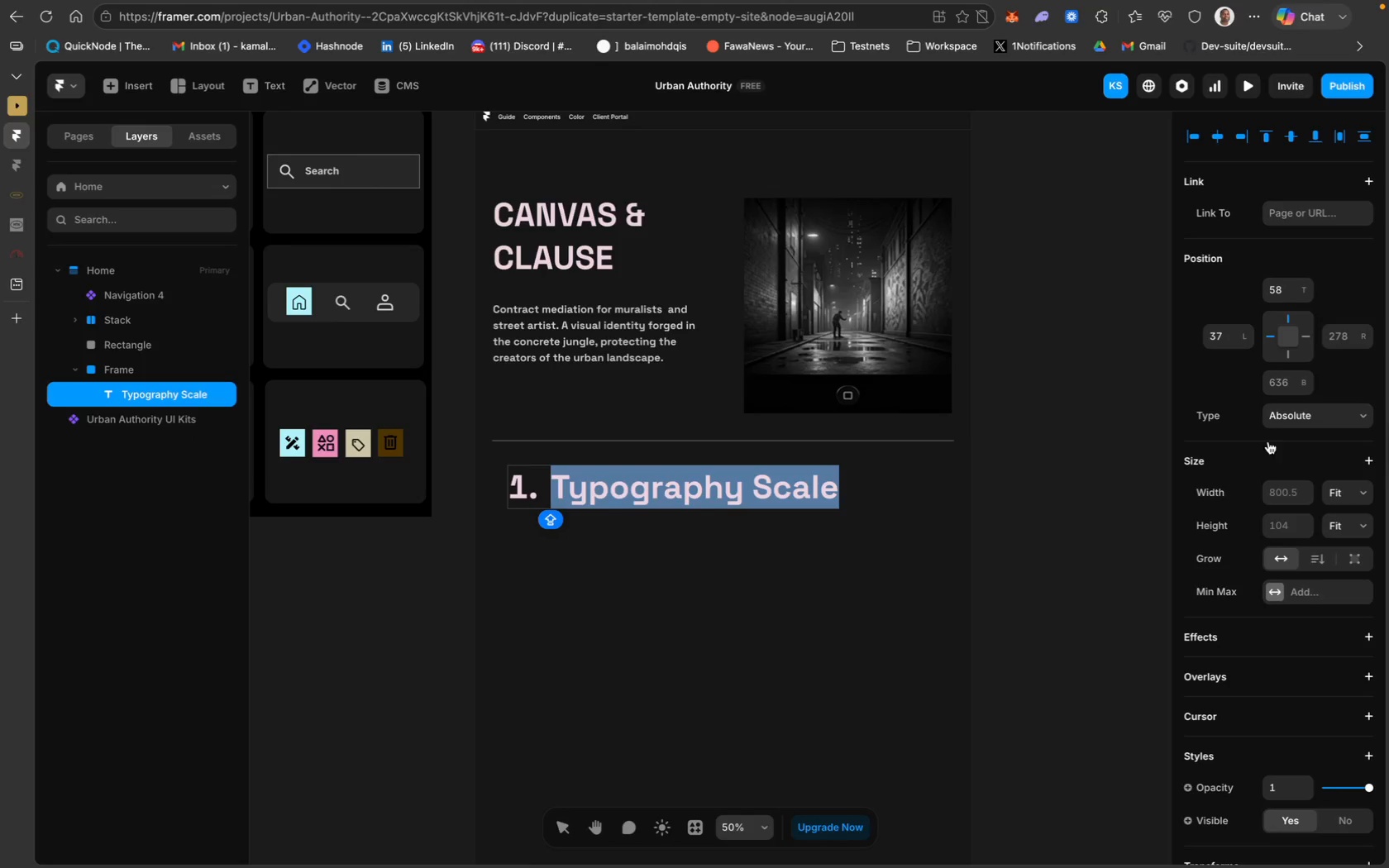 
scroll: coordinate [1261, 670], scroll_direction: down, amount: 36.0
 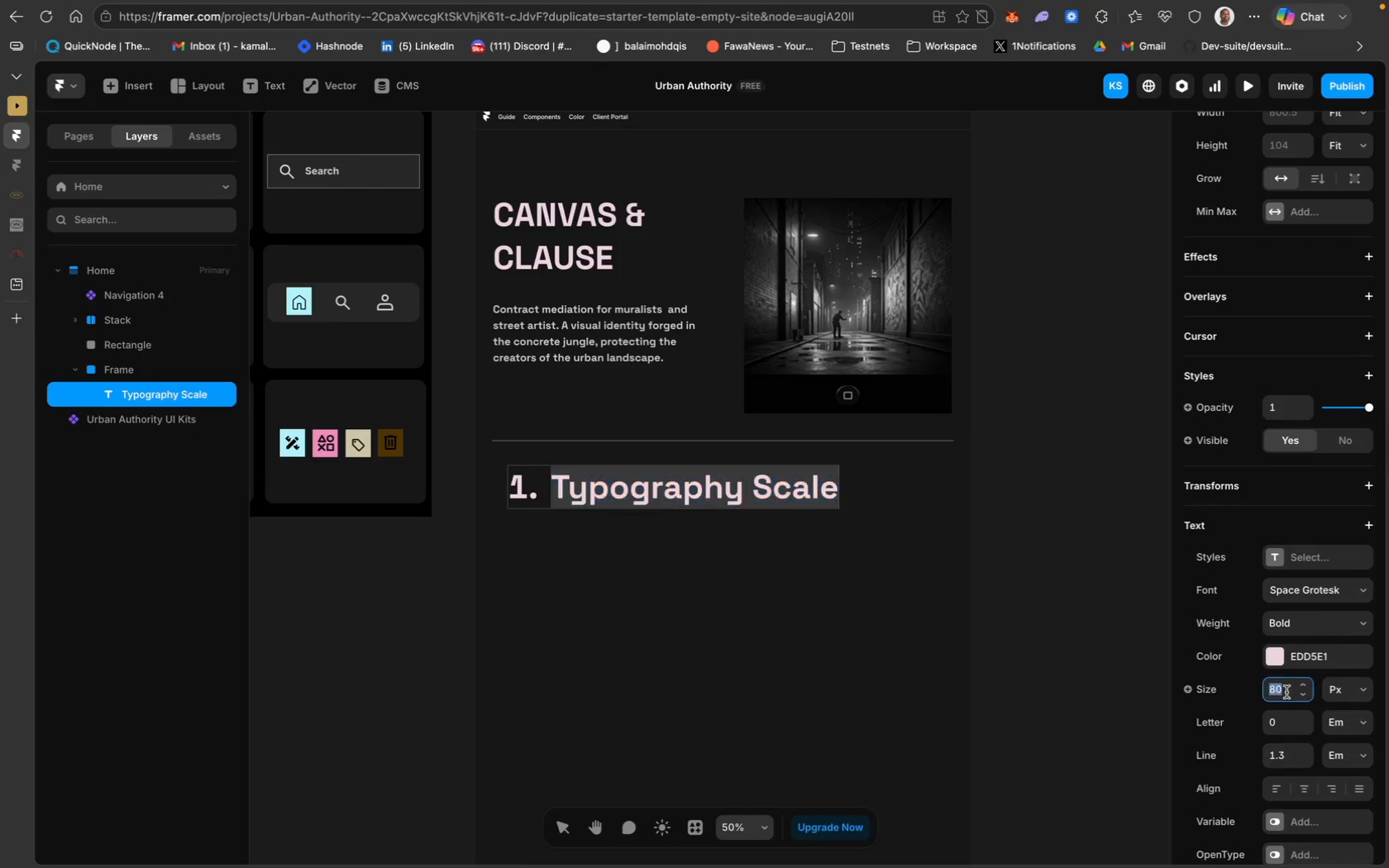 
type(24)
 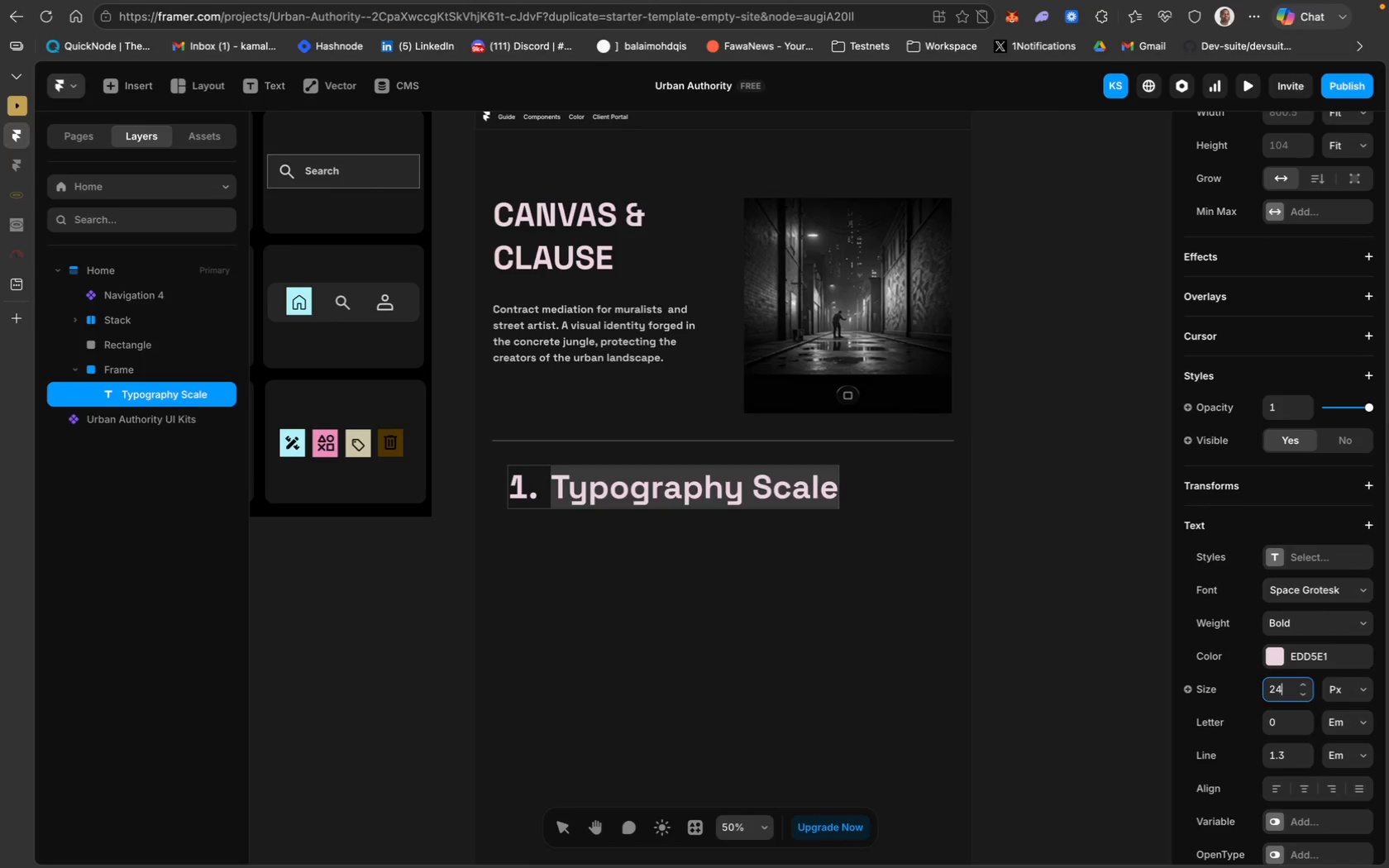 
key(Enter)
 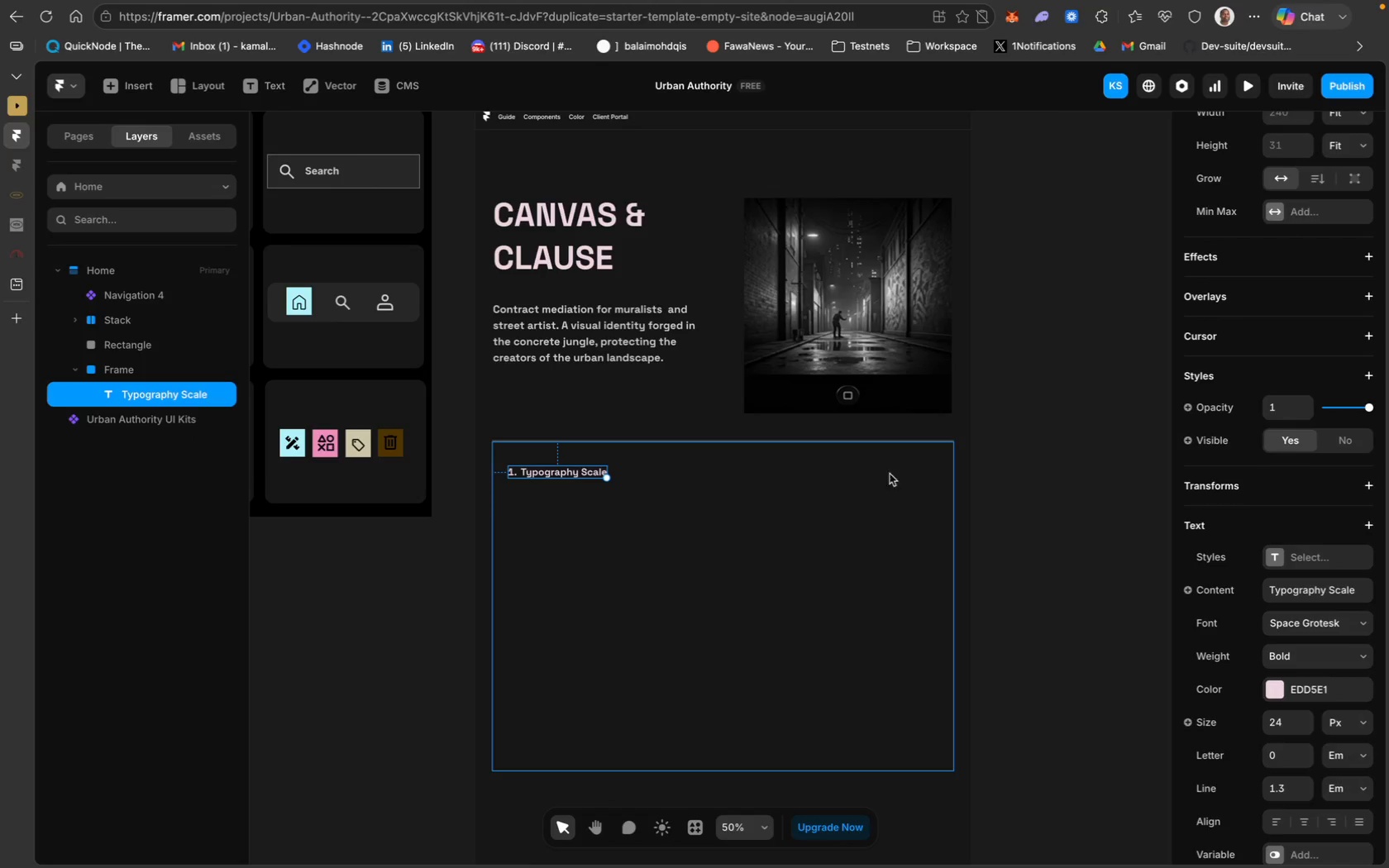 
left_click_drag(start_coordinate=[575, 471], to_coordinate=[561, 479])
 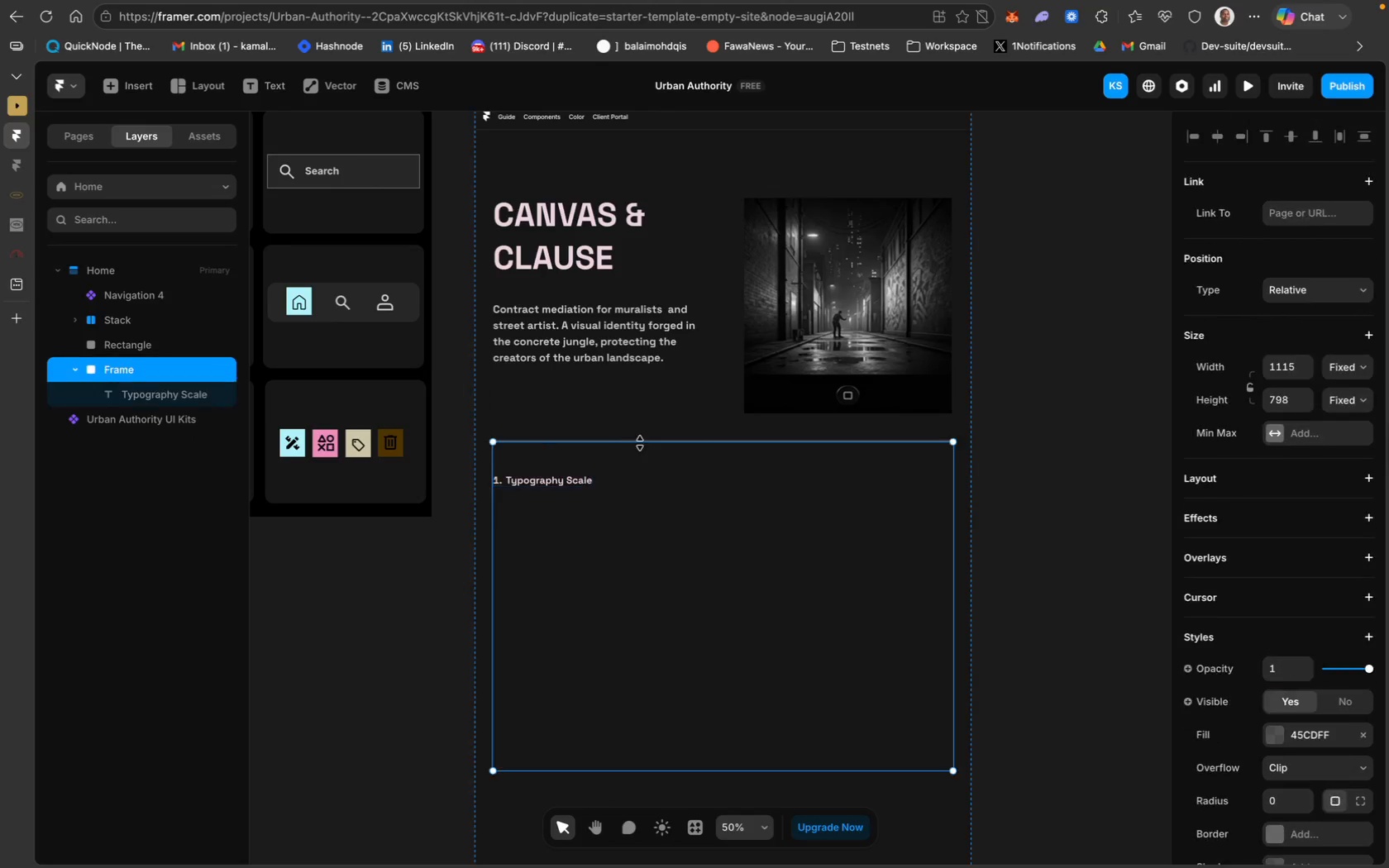 
left_click([1018, 514])
 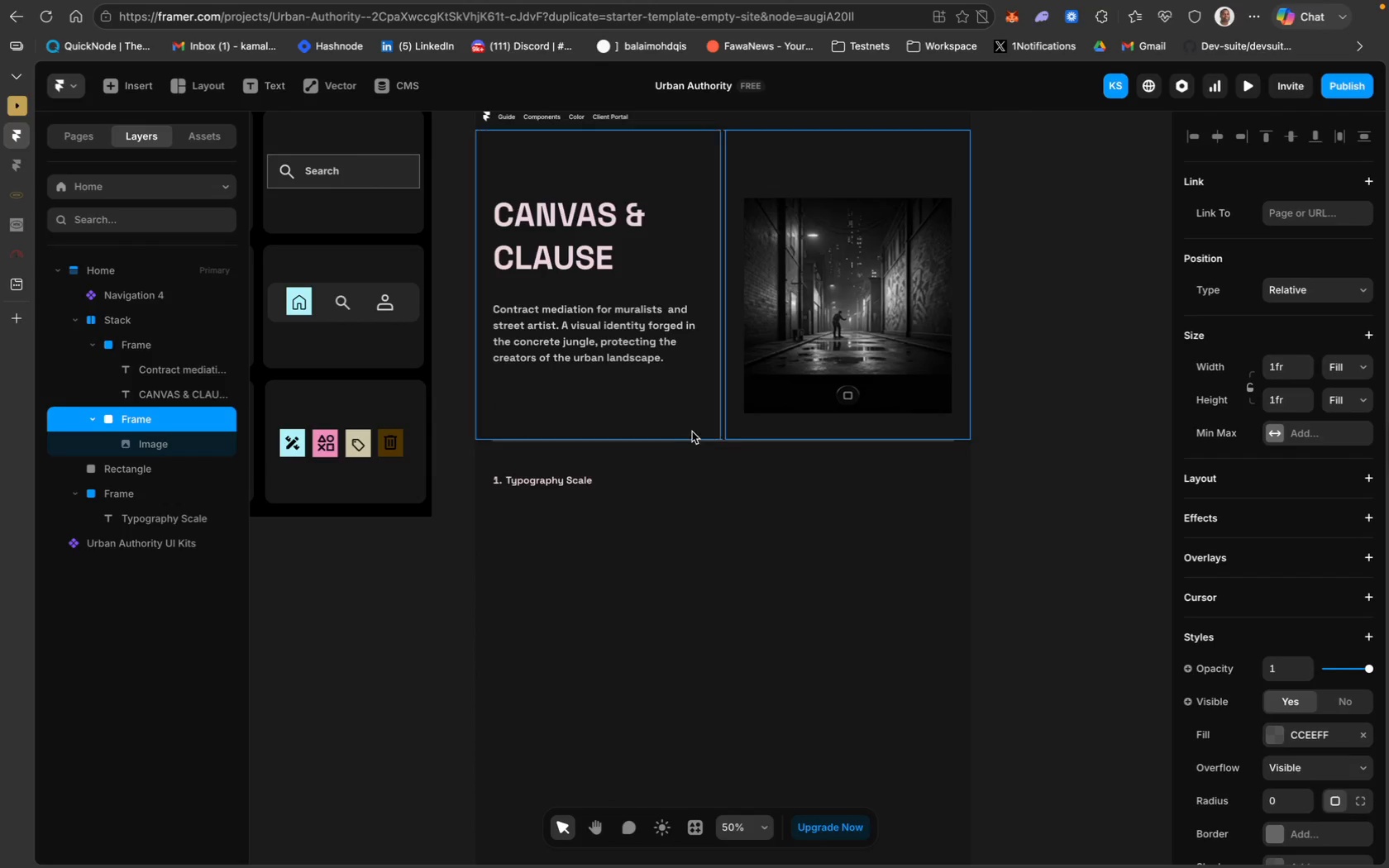 
left_click([674, 440])
 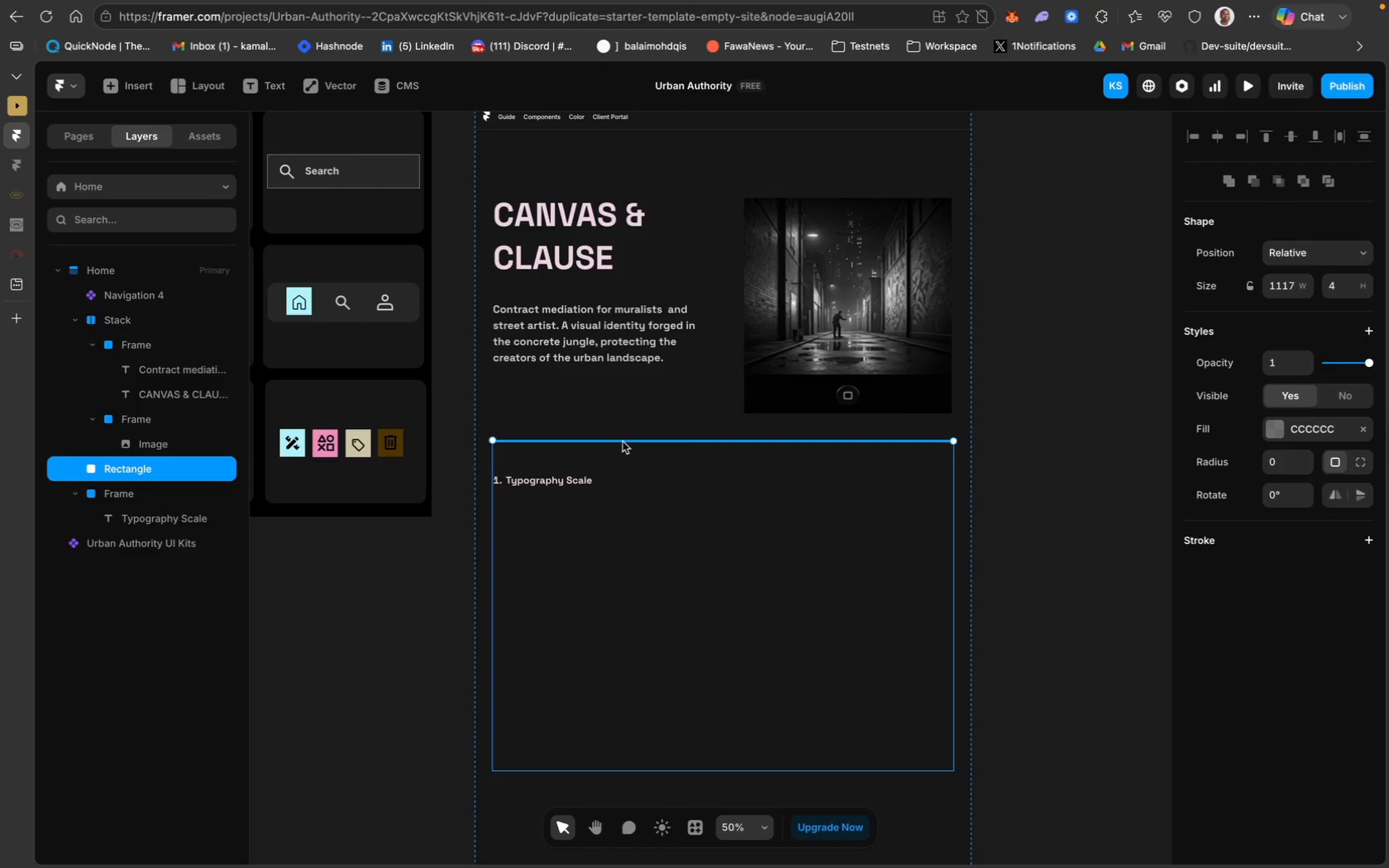 
key(Meta+D)
 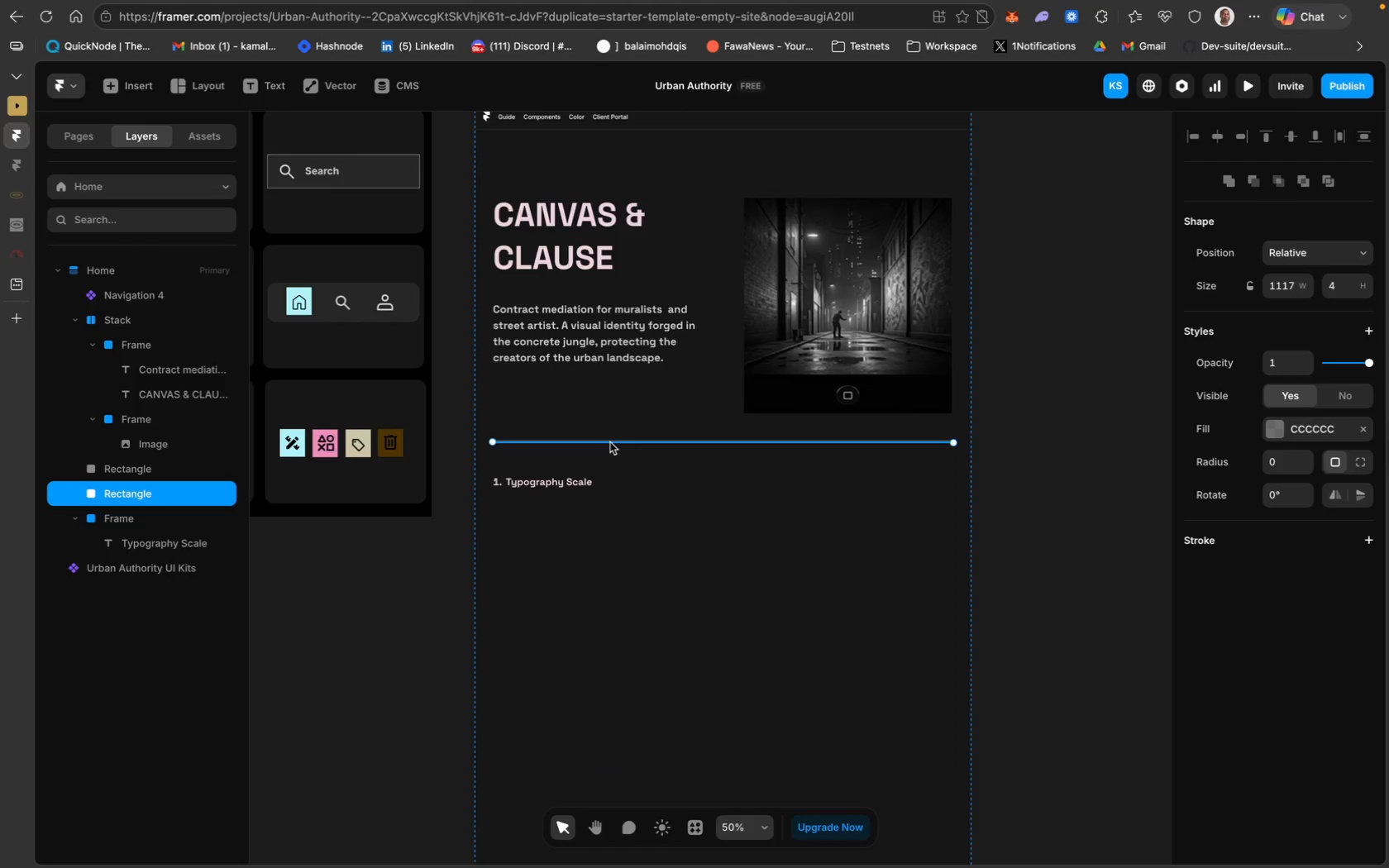 
left_click_drag(start_coordinate=[611, 441], to_coordinate=[611, 496])
 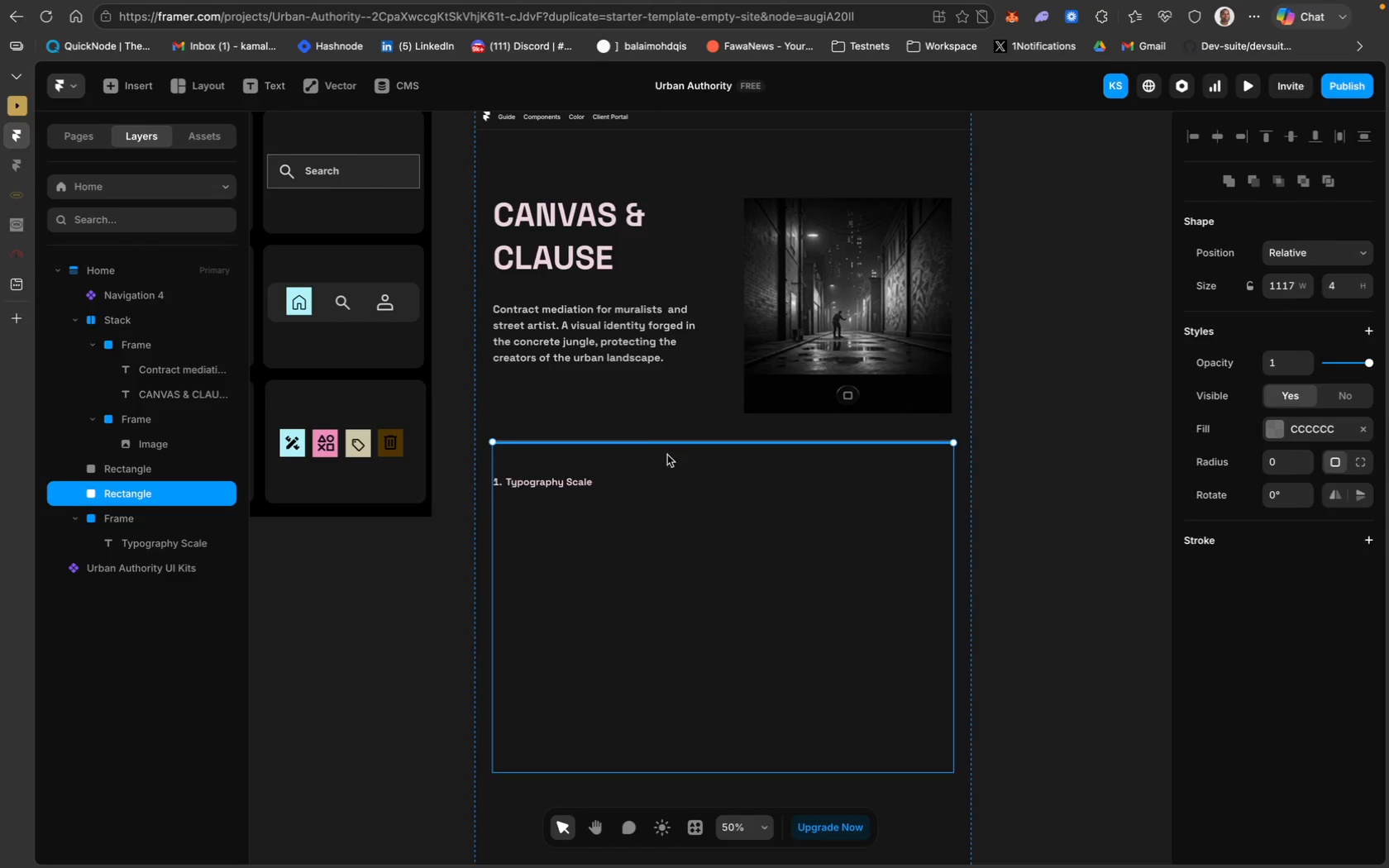 
left_click([1047, 433])
 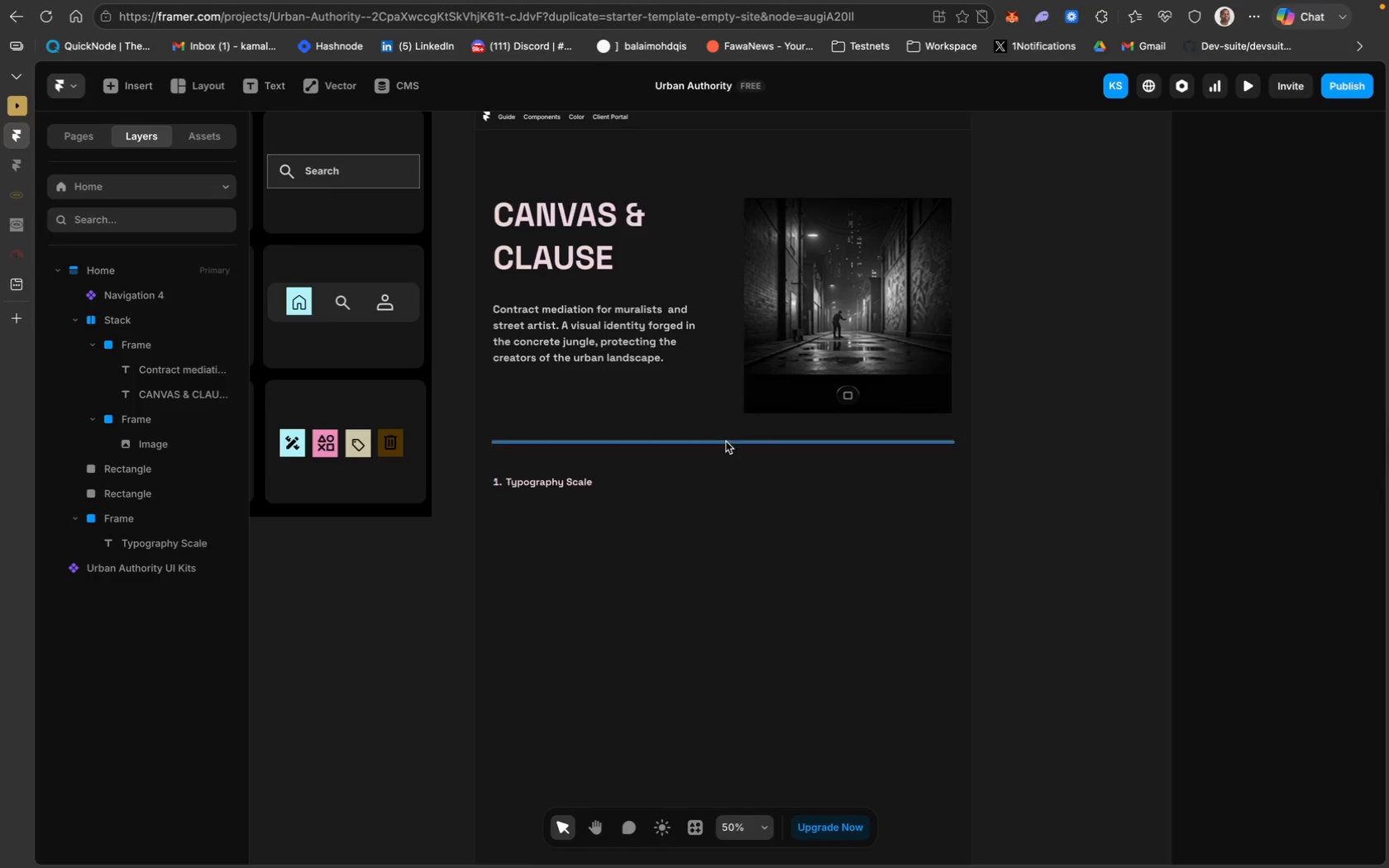 
left_click_drag(start_coordinate=[726, 440], to_coordinate=[723, 510])
 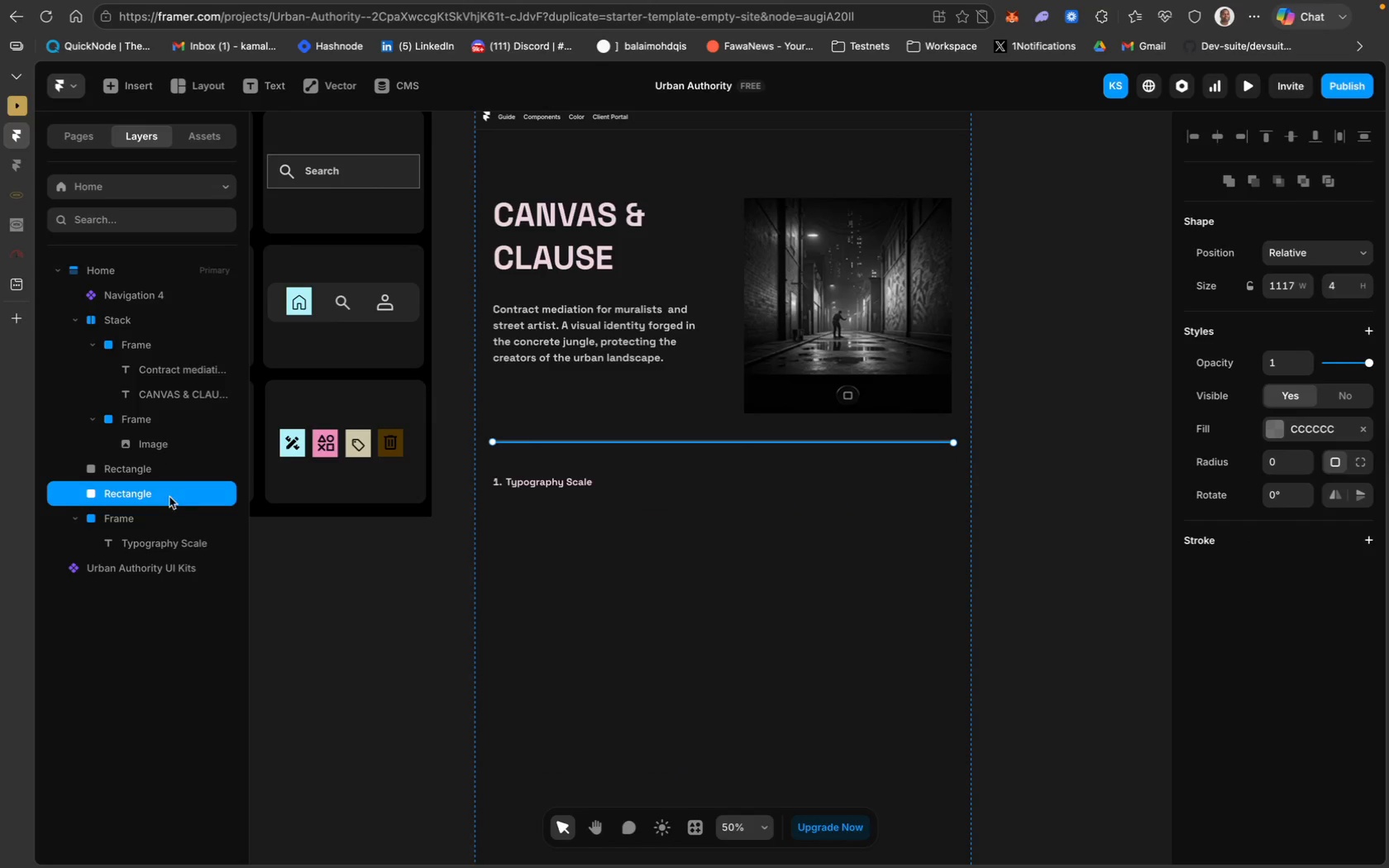 
left_click_drag(start_coordinate=[117, 497], to_coordinate=[120, 555])
 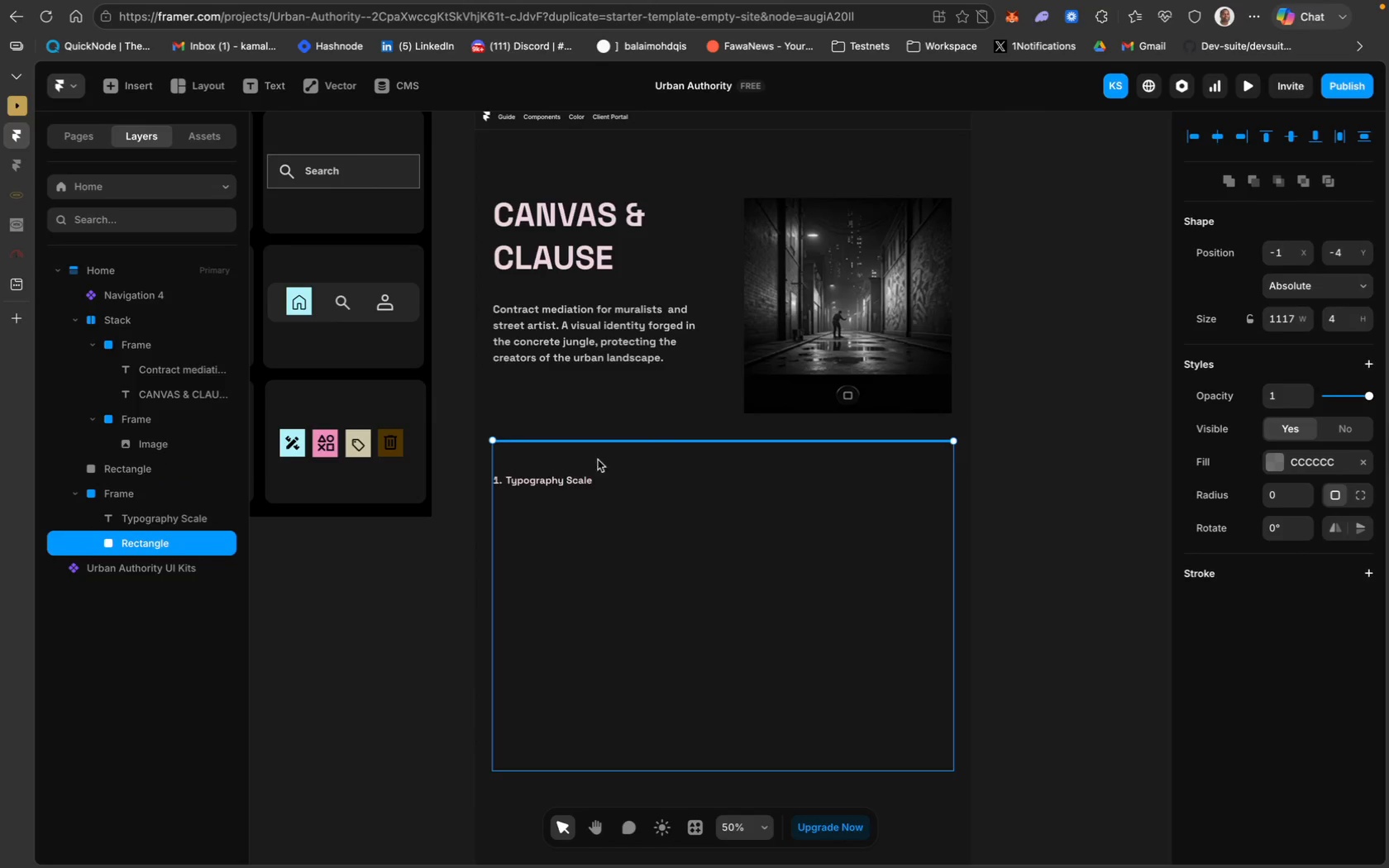 
left_click([337, 651])
 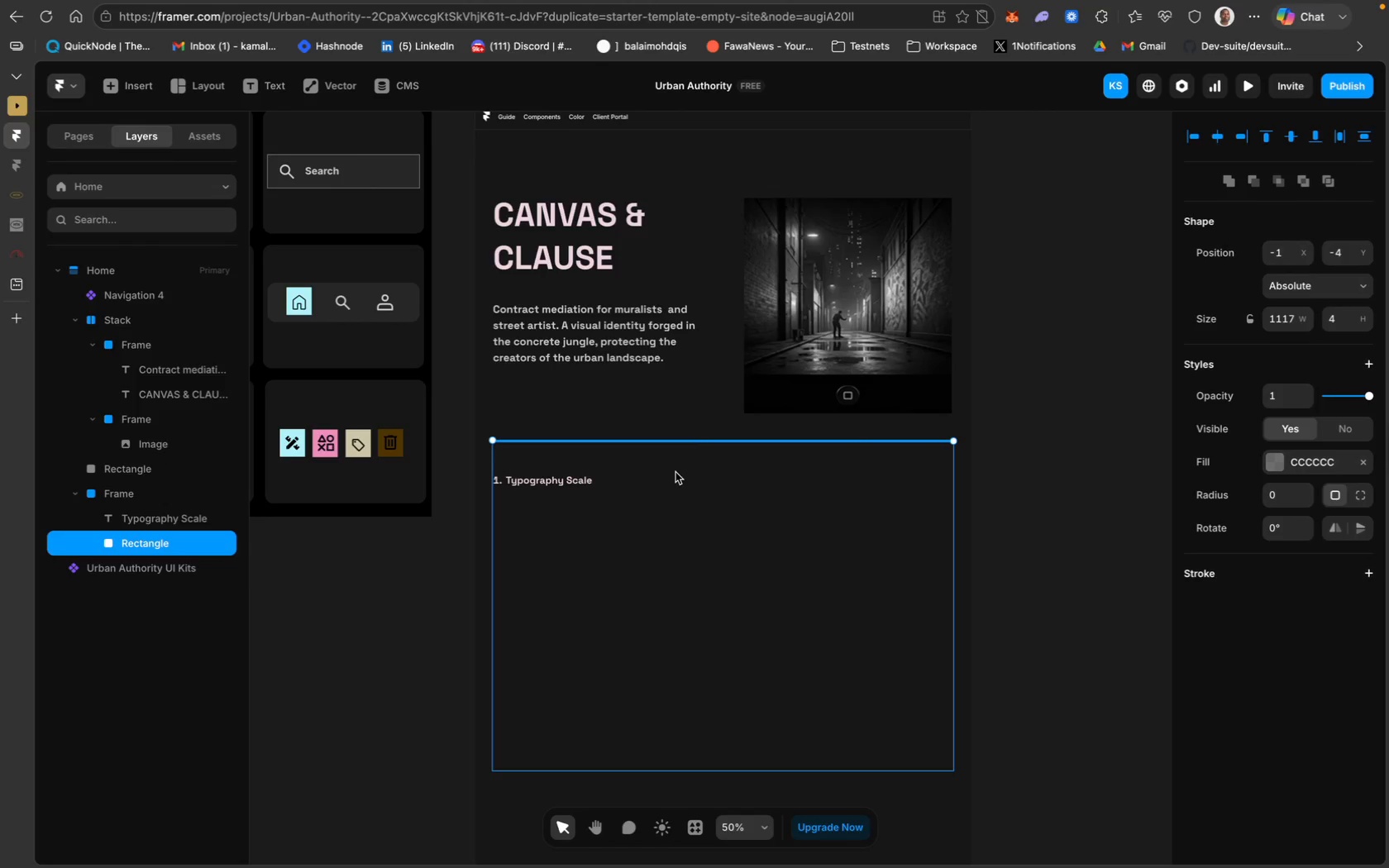 
wait(6.82)
 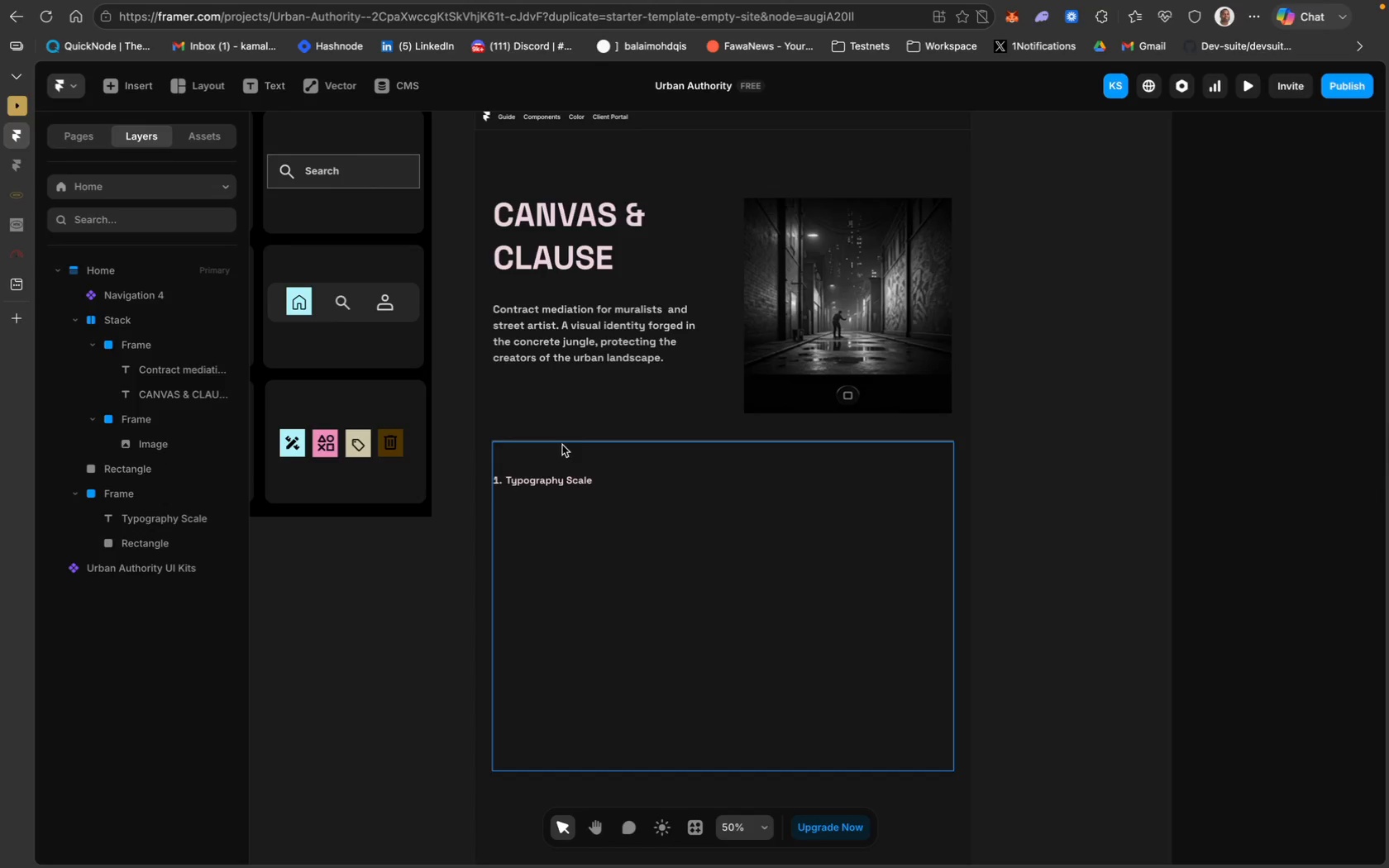 
left_click([169, 469])
 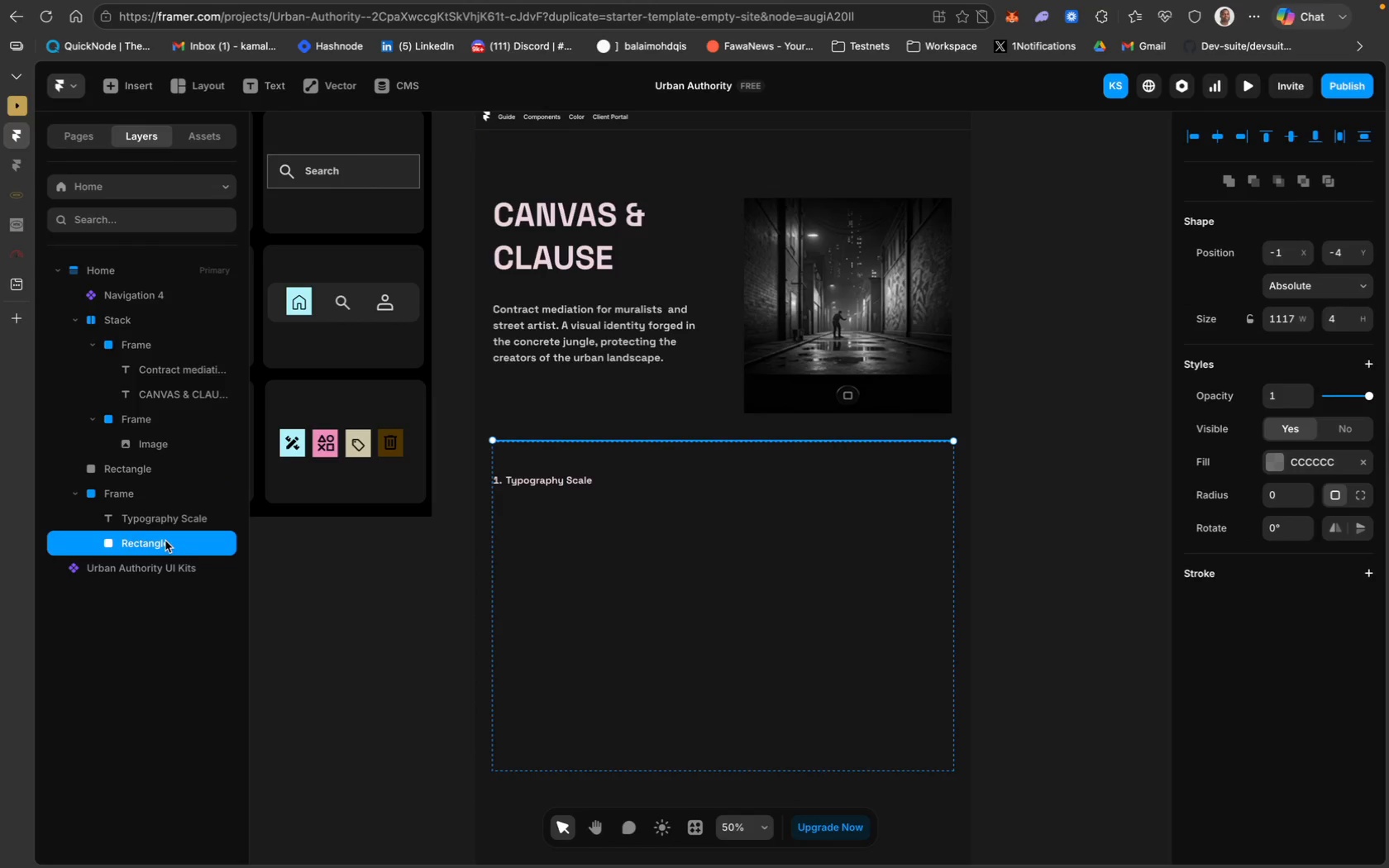 
right_click([148, 540])
 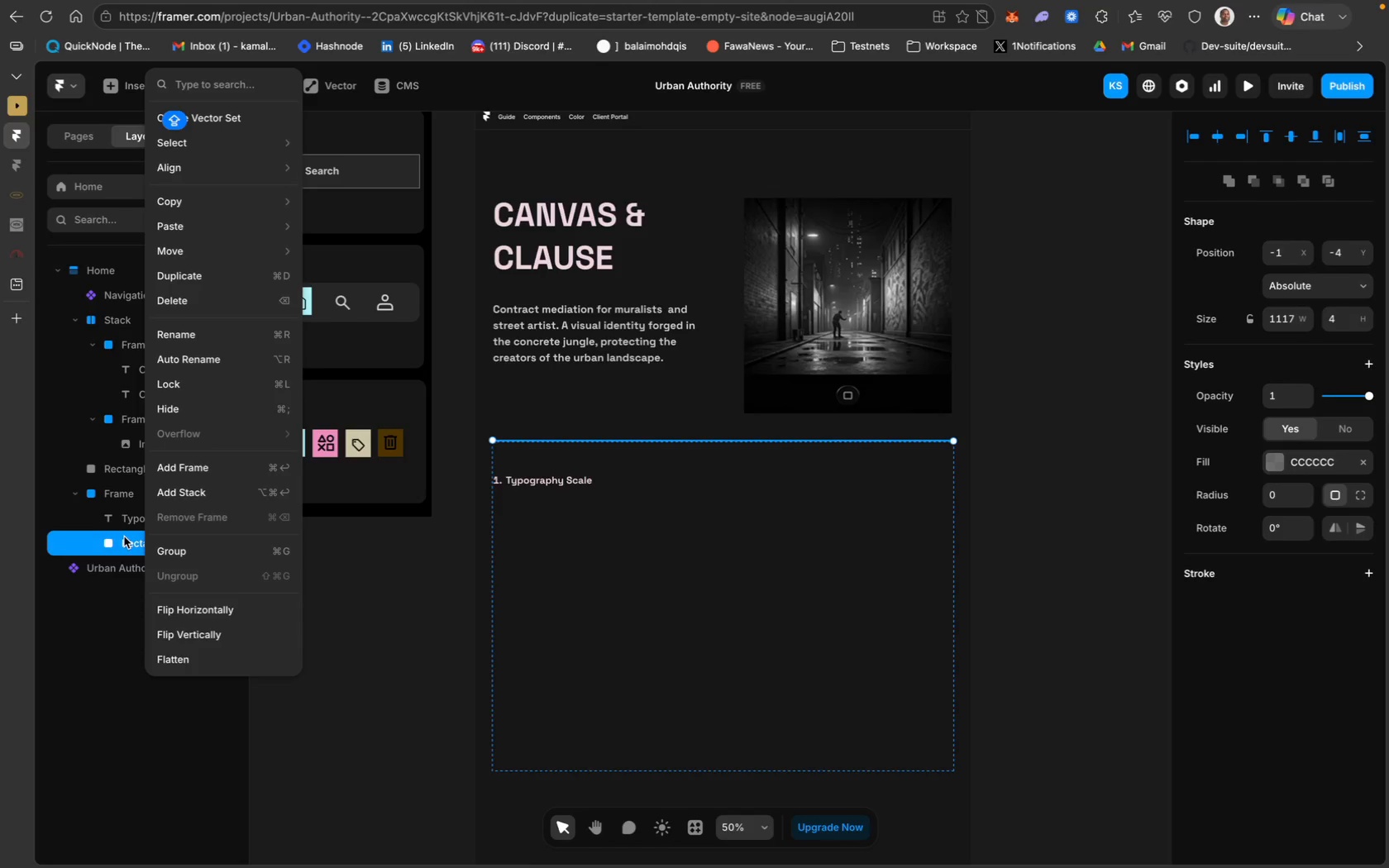 
left_click([120, 536])
 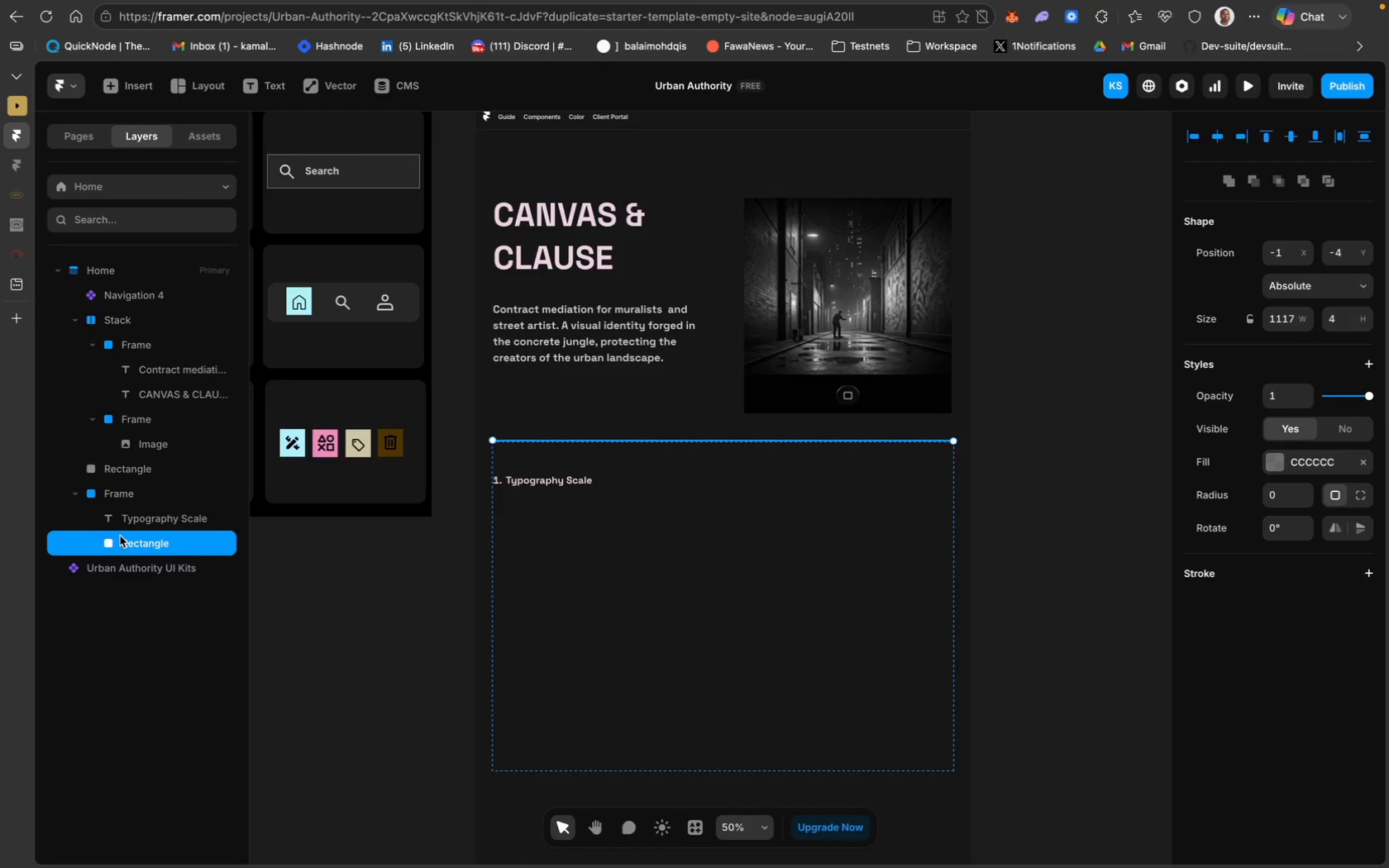 
left_click([141, 543])
 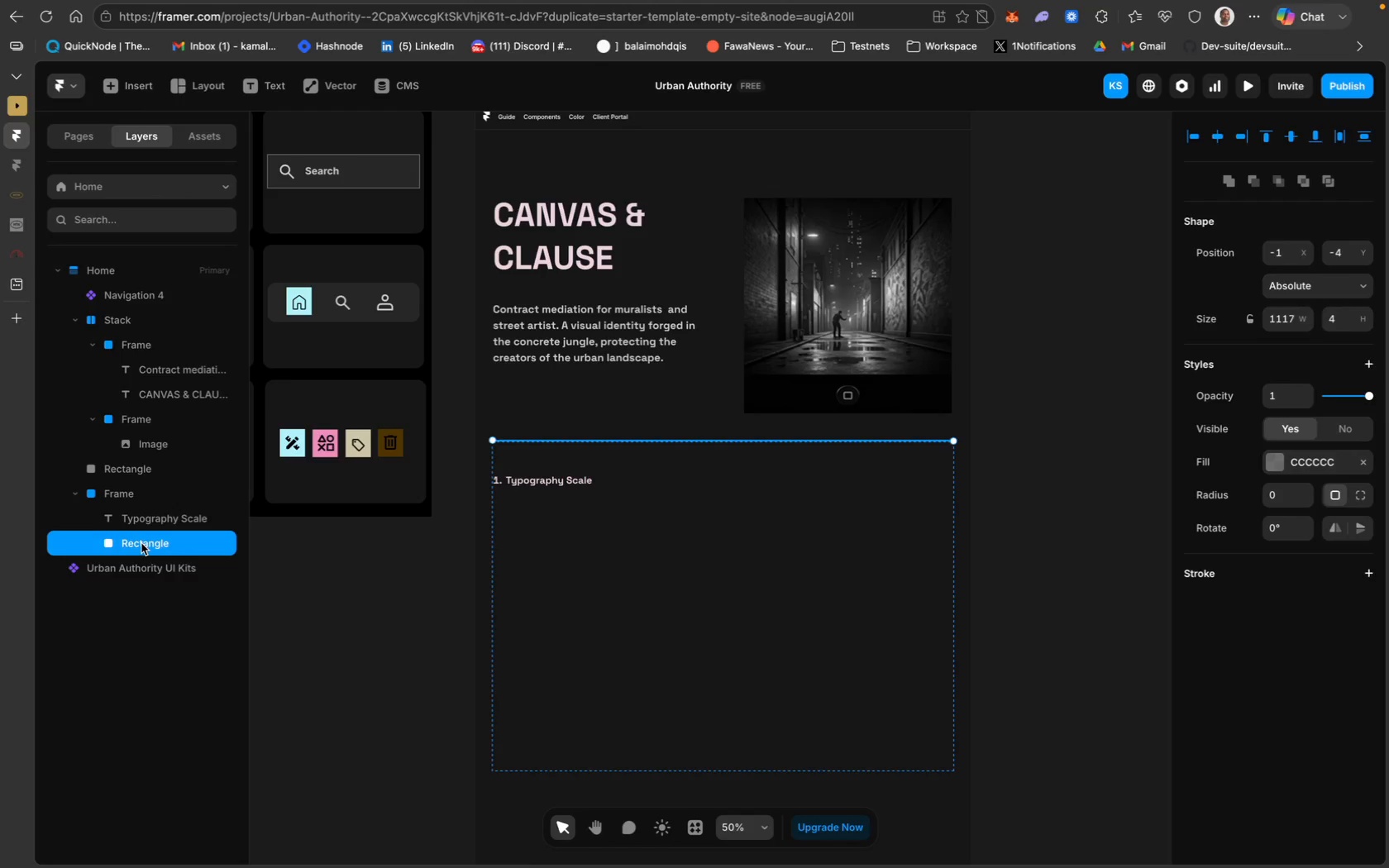 
key(Backspace)
 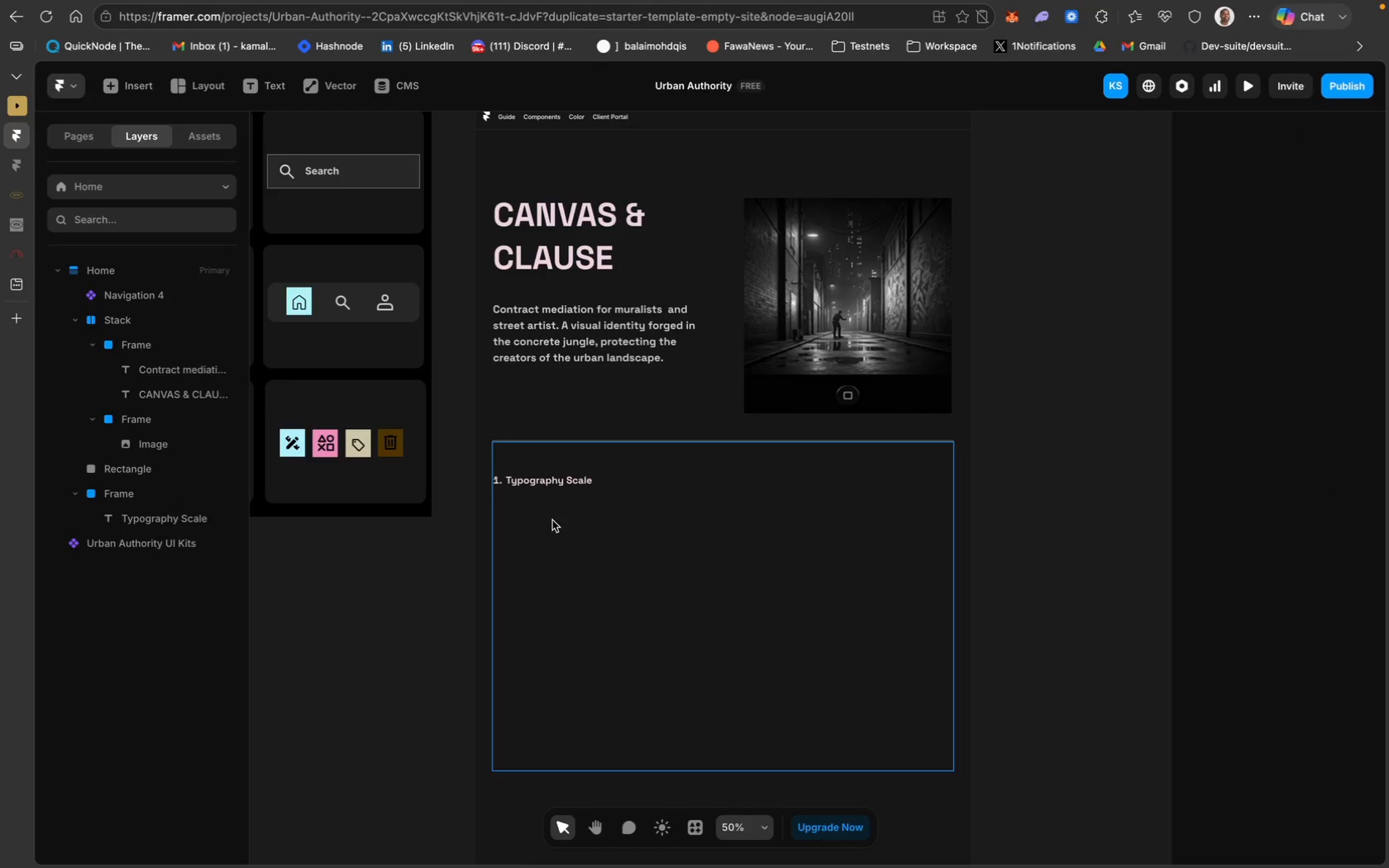 
wait(12.16)
 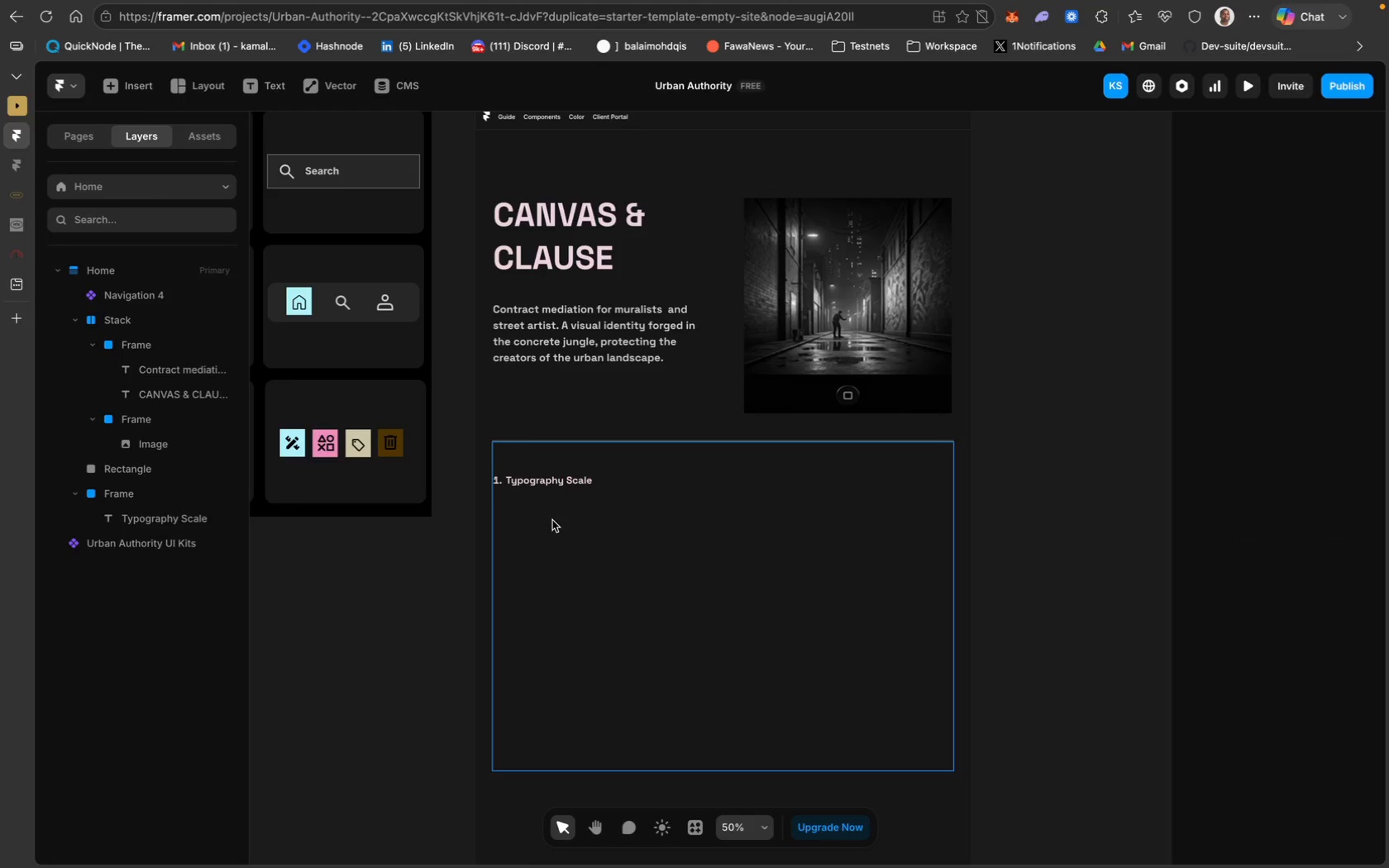 
left_click_drag(start_coordinate=[544, 475], to_coordinate=[544, 468])
 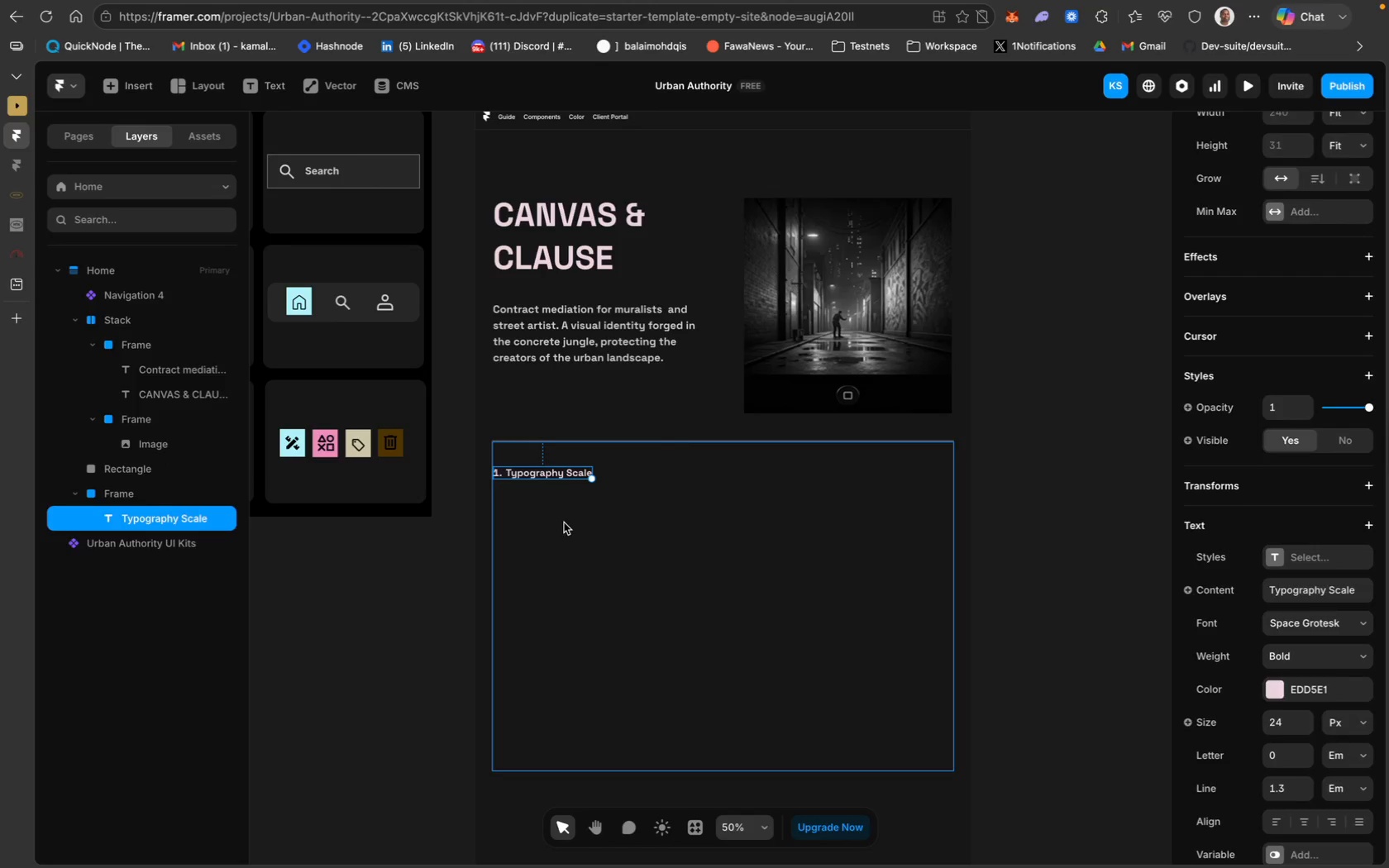 
left_click([564, 523])
 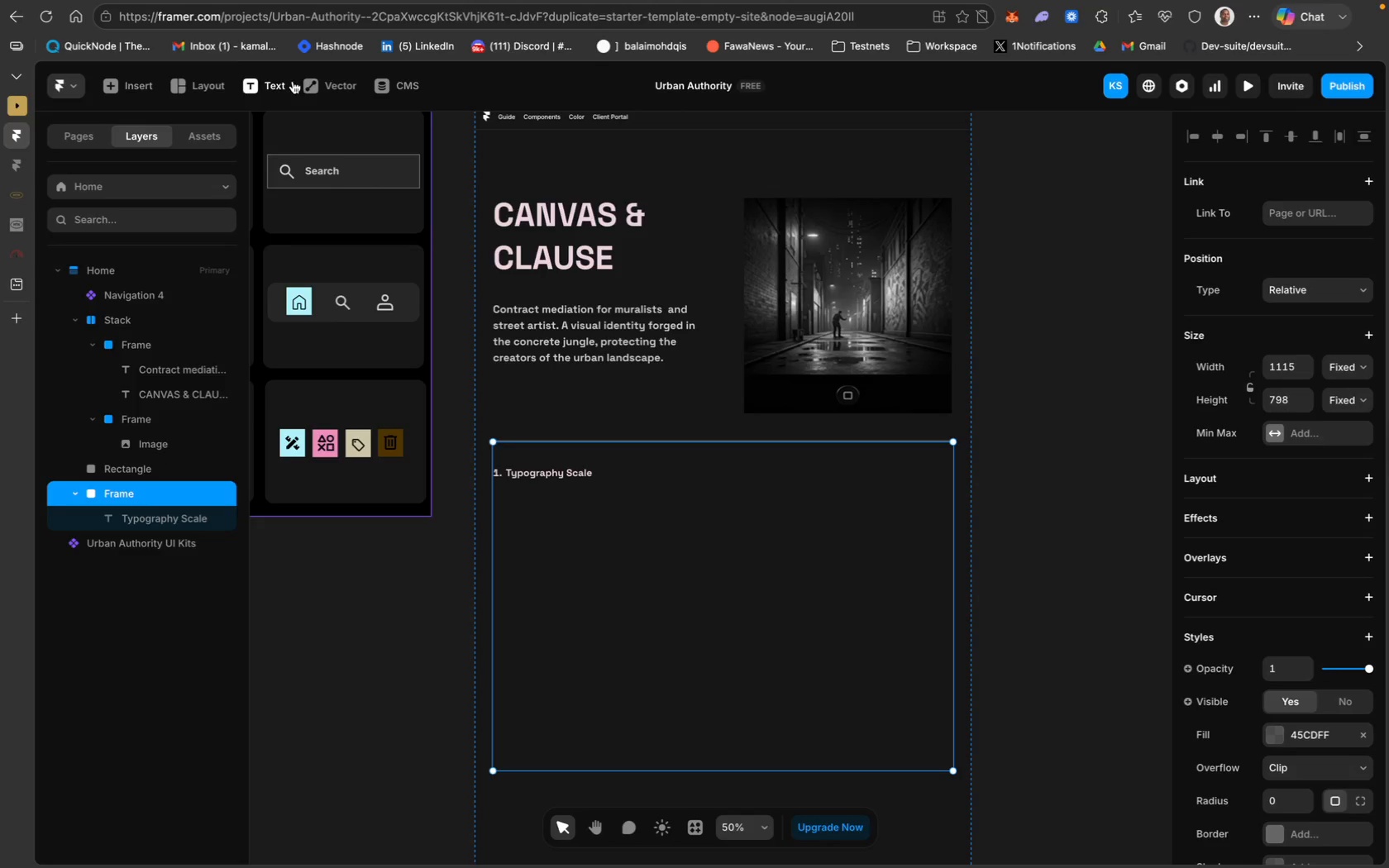 
wait(10.11)
 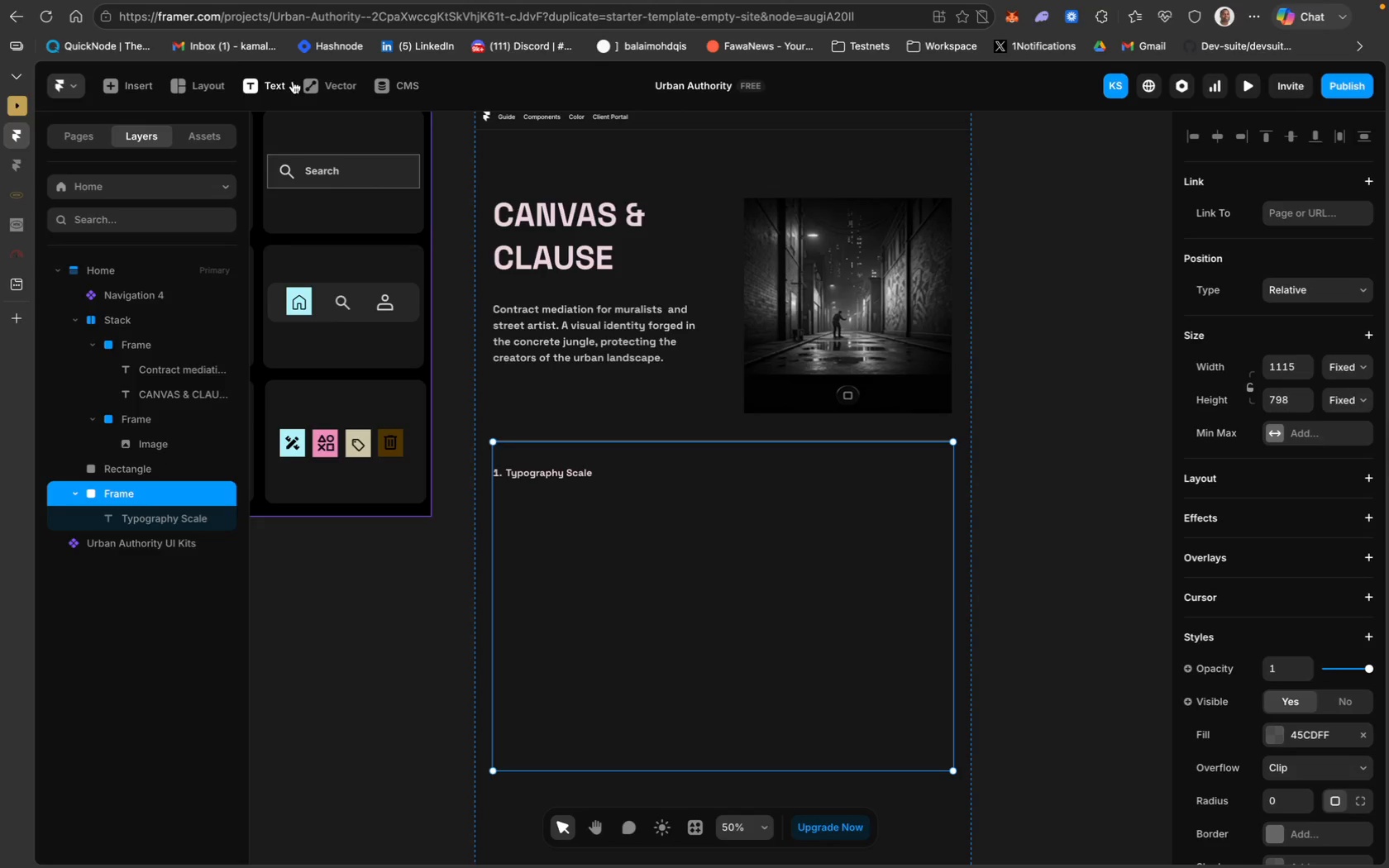 
left_click_drag(start_coordinate=[494, 483], to_coordinate=[952, 485])
 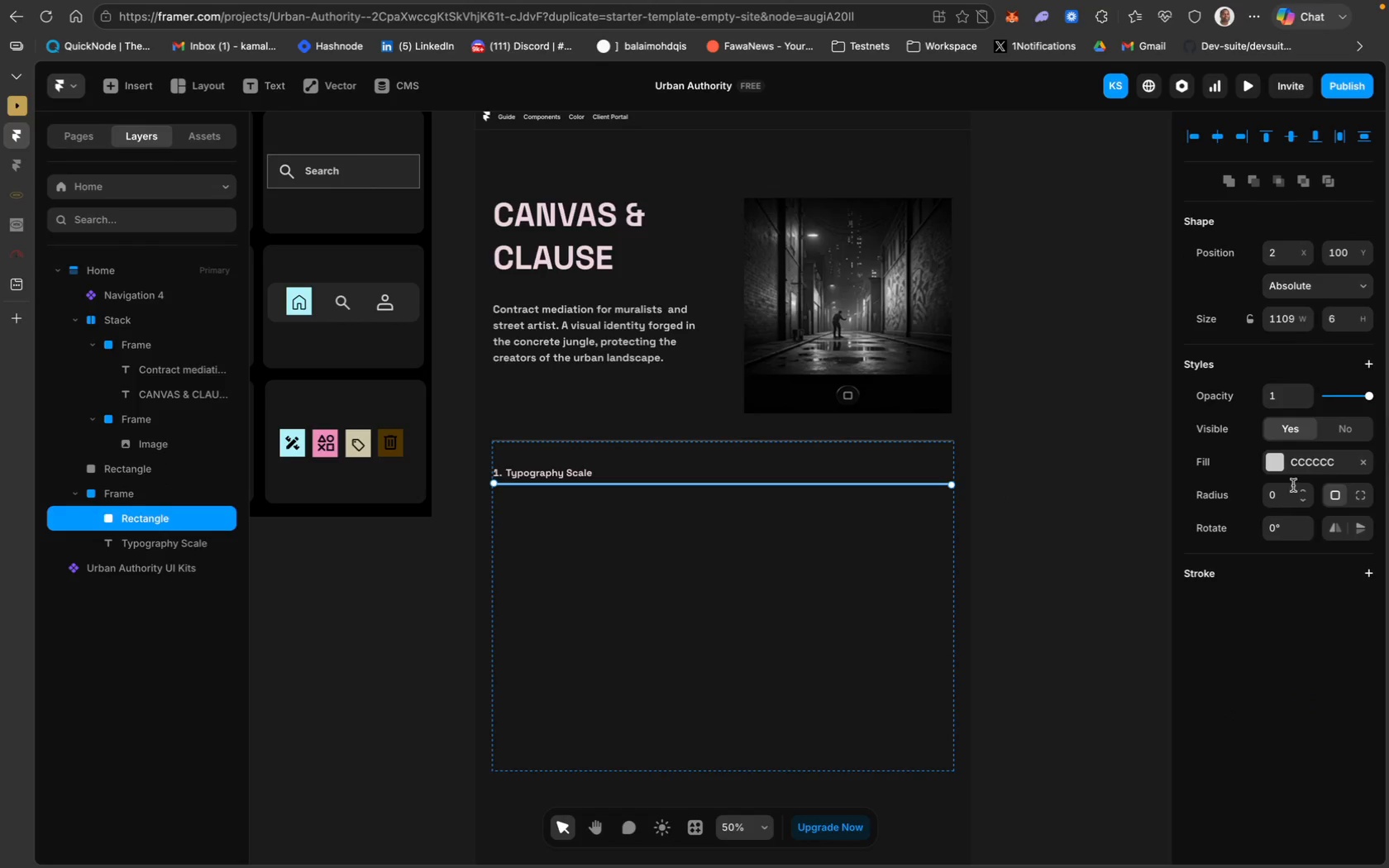 
left_click([1319, 467])
 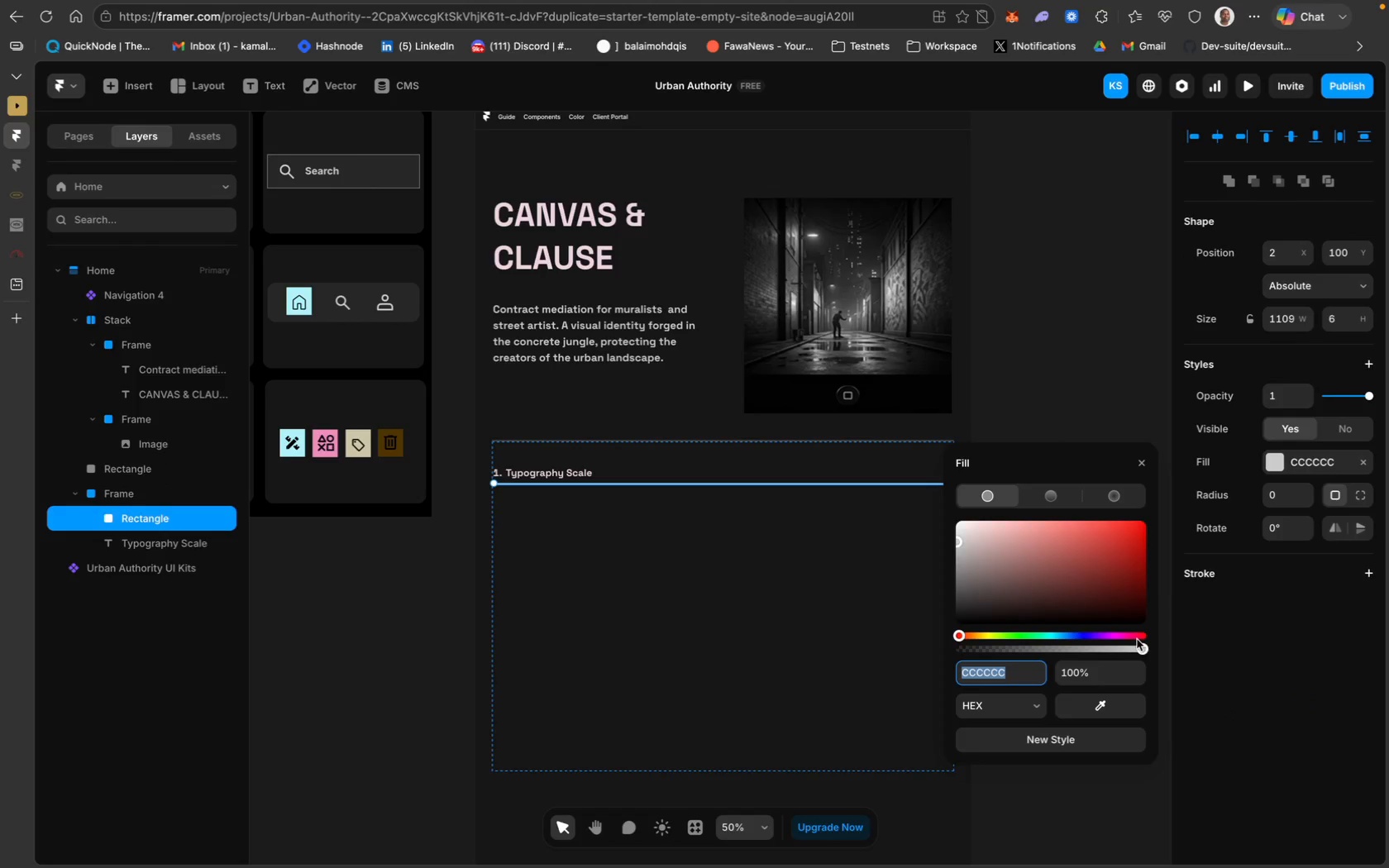 
left_click_drag(start_coordinate=[1144, 646], to_coordinate=[985, 645])
 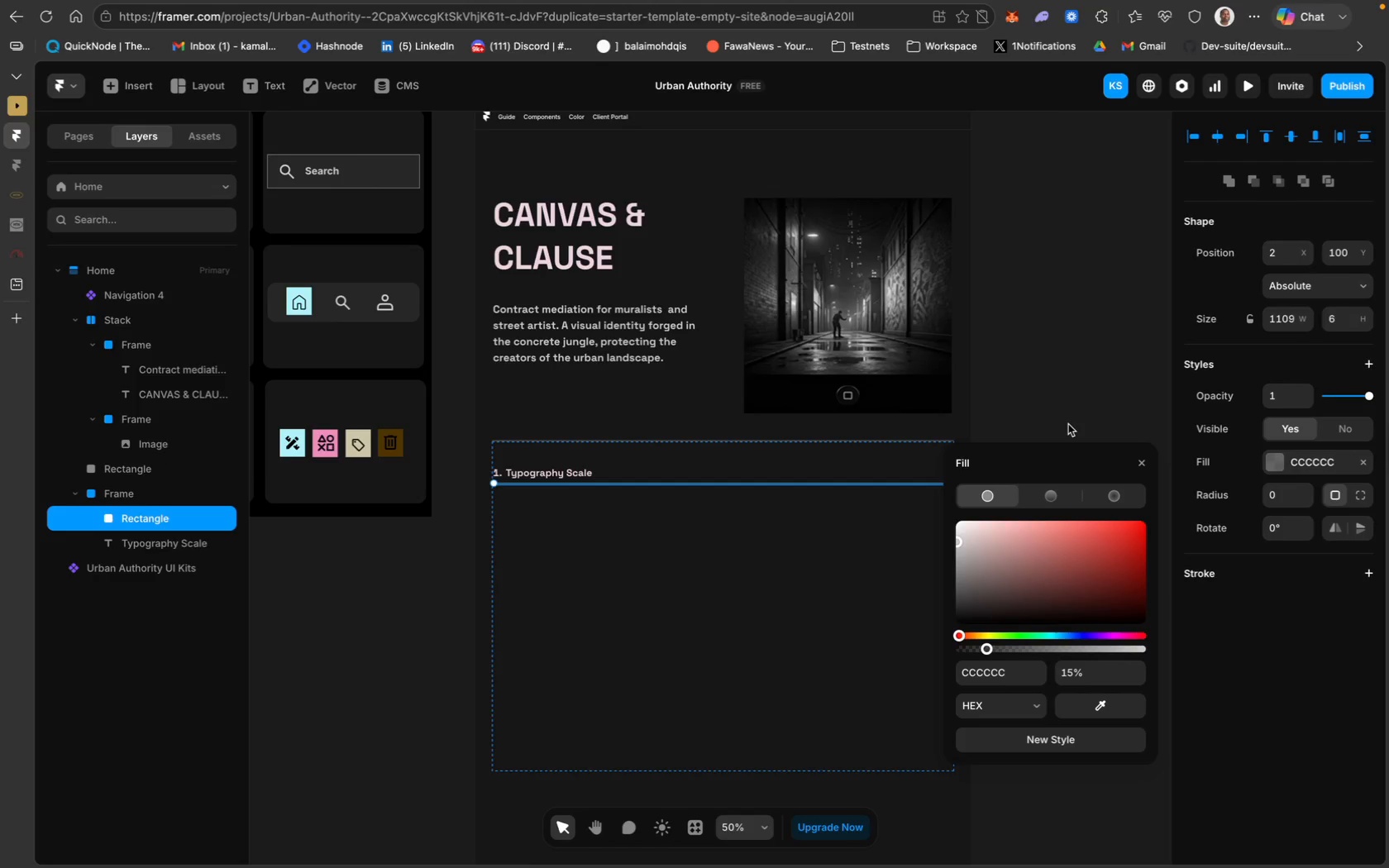 
wait(8.12)
 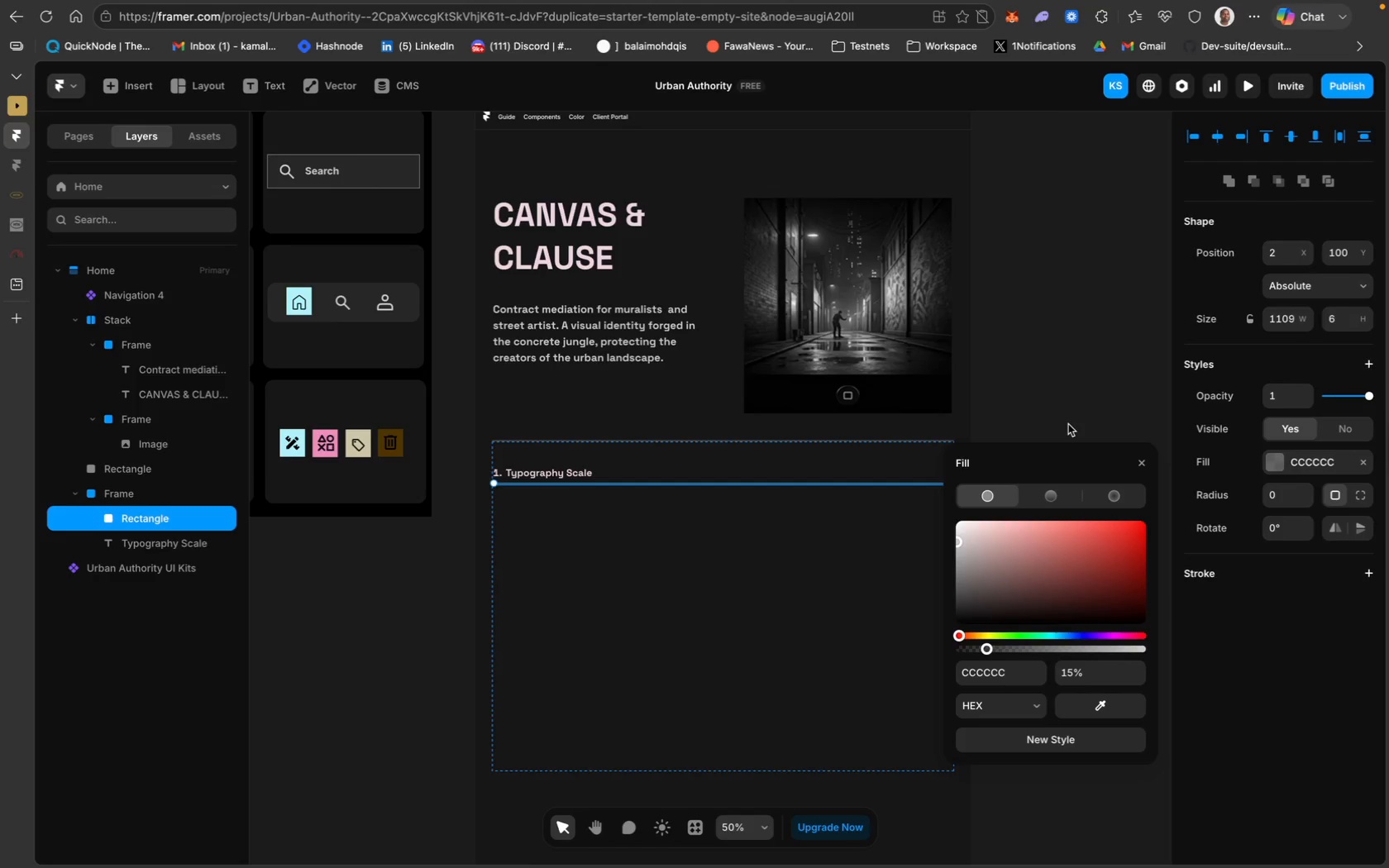 
left_click([1056, 479])
 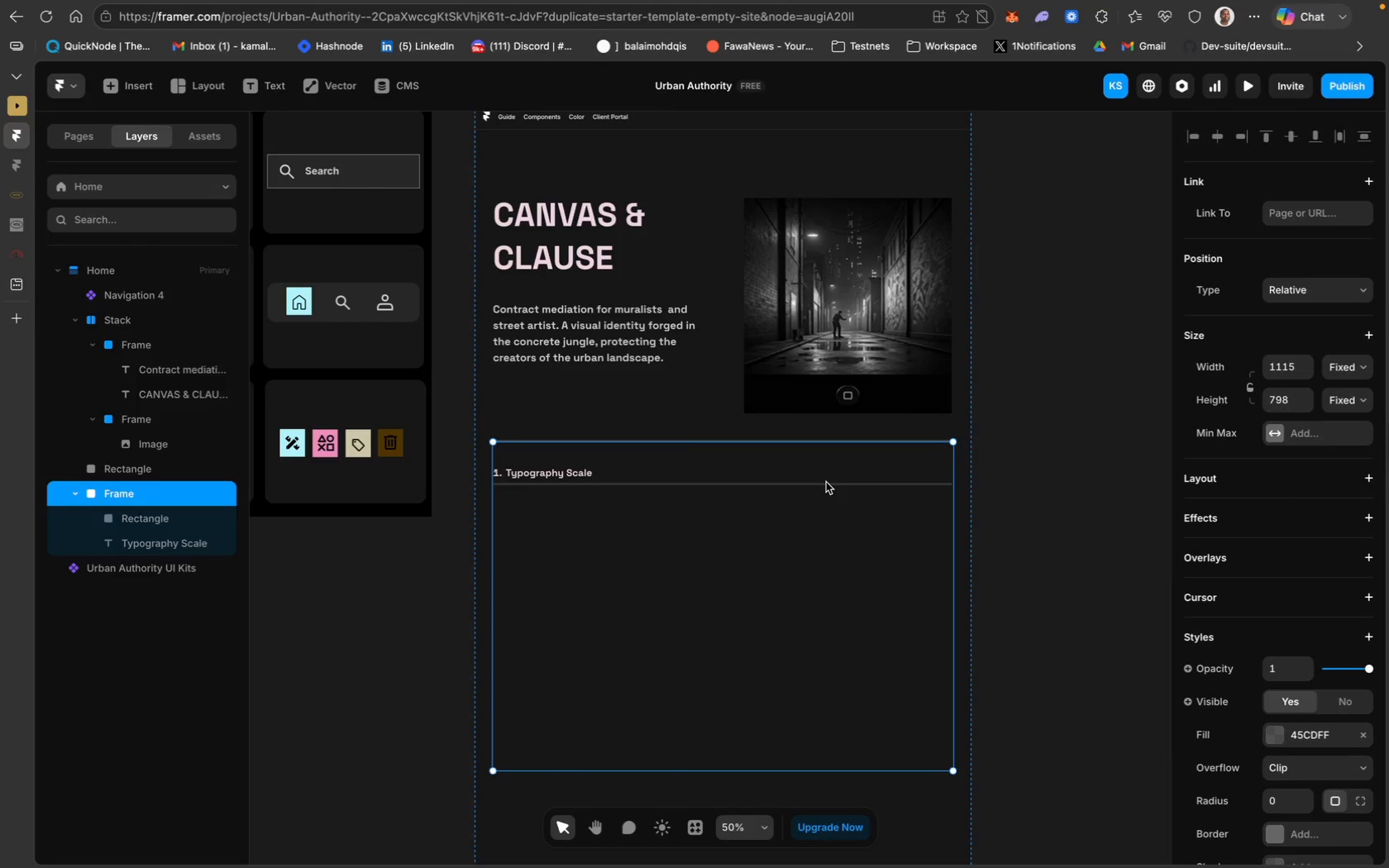 
left_click([809, 484])
 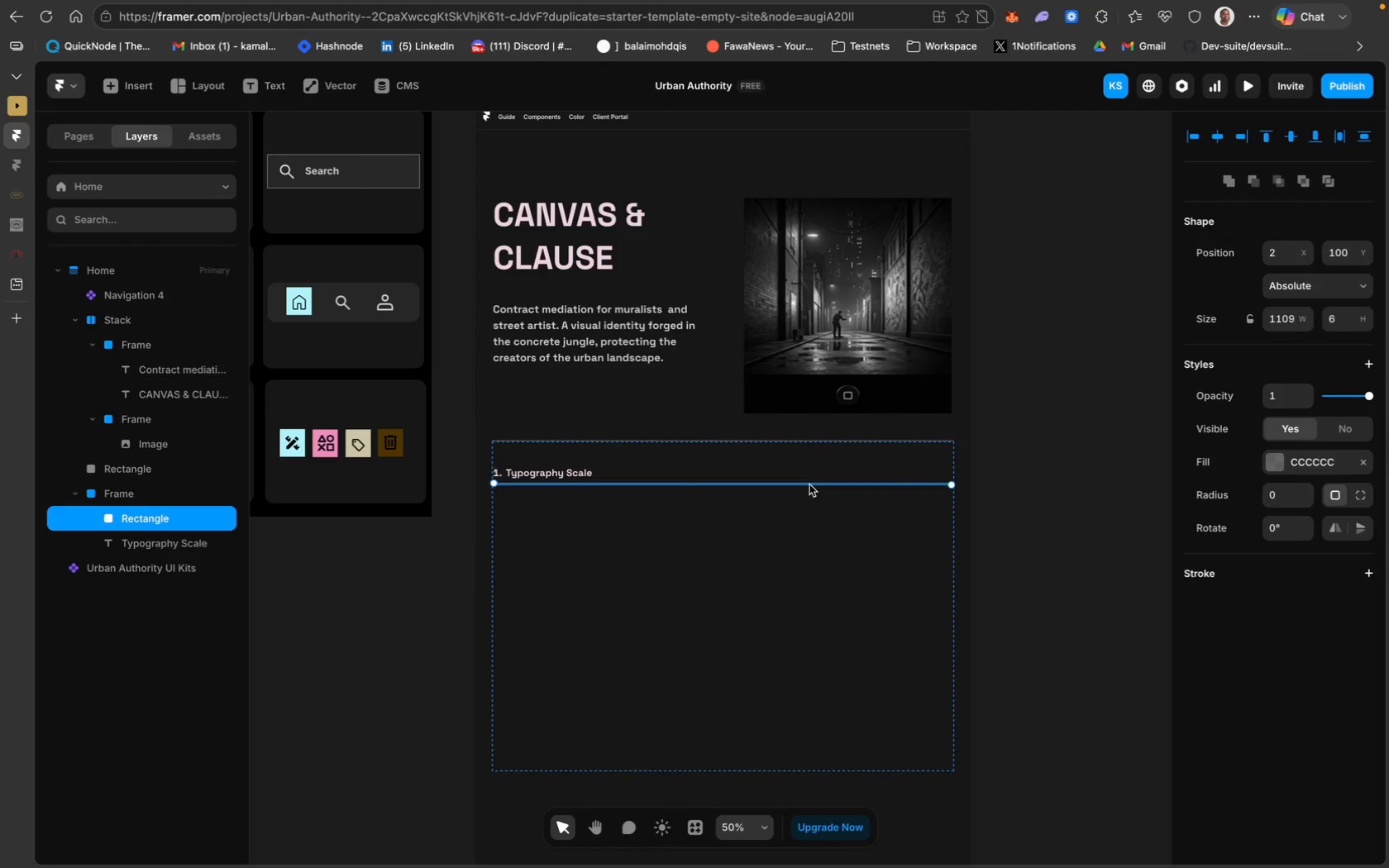 
key(ArrowDown)
 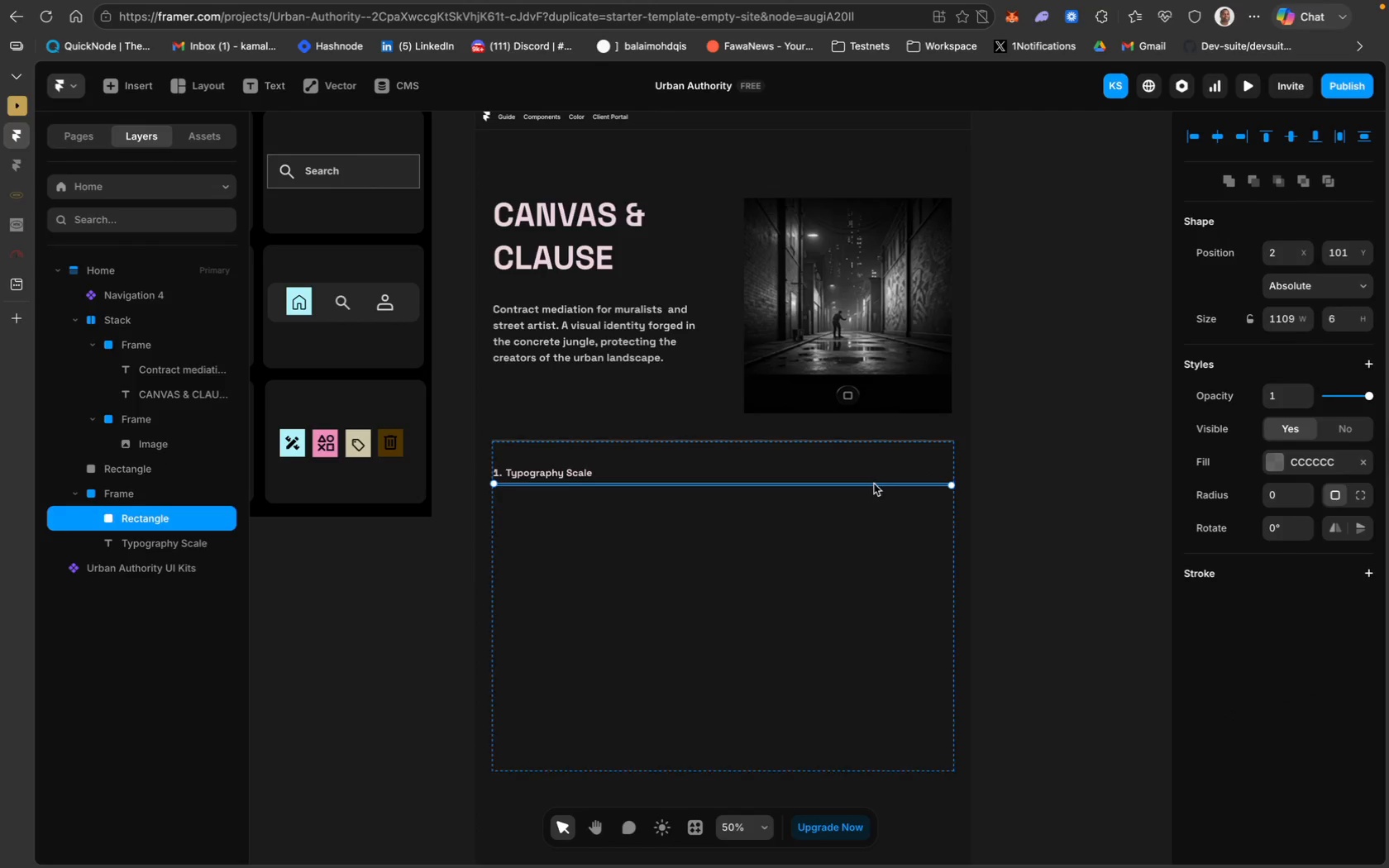 
key(ArrowDown)
 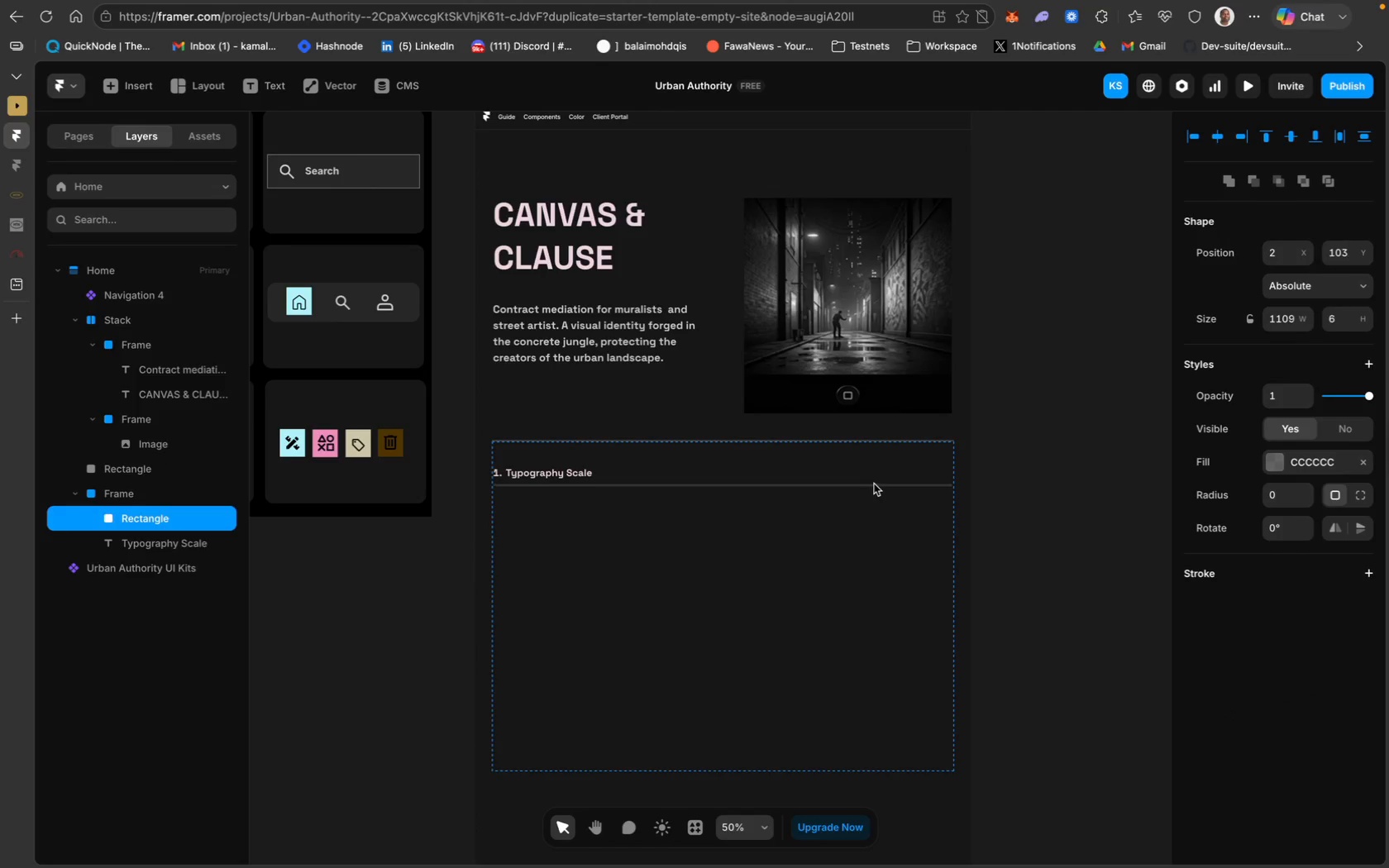 
key(ArrowDown)
 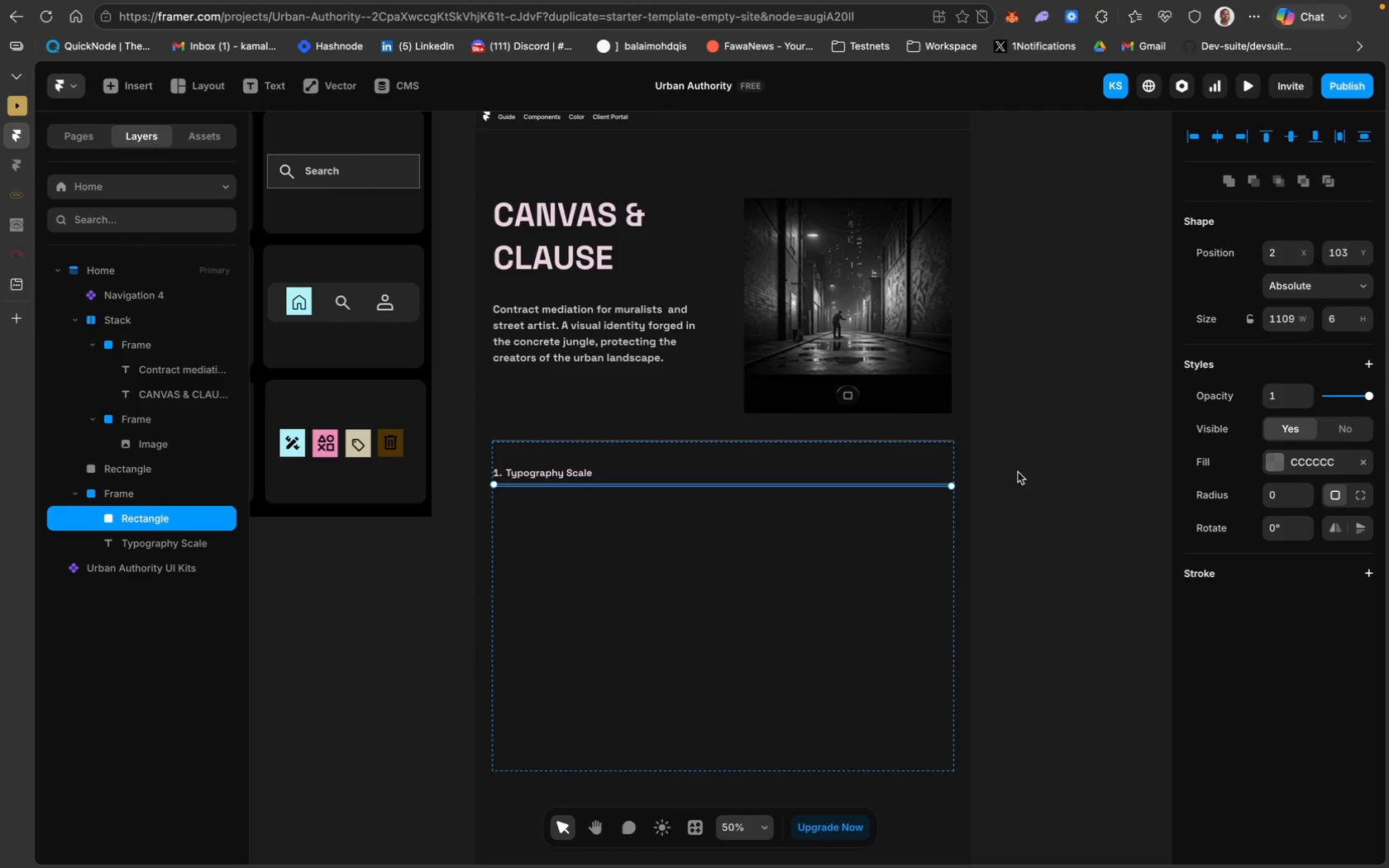 
left_click([1019, 472])
 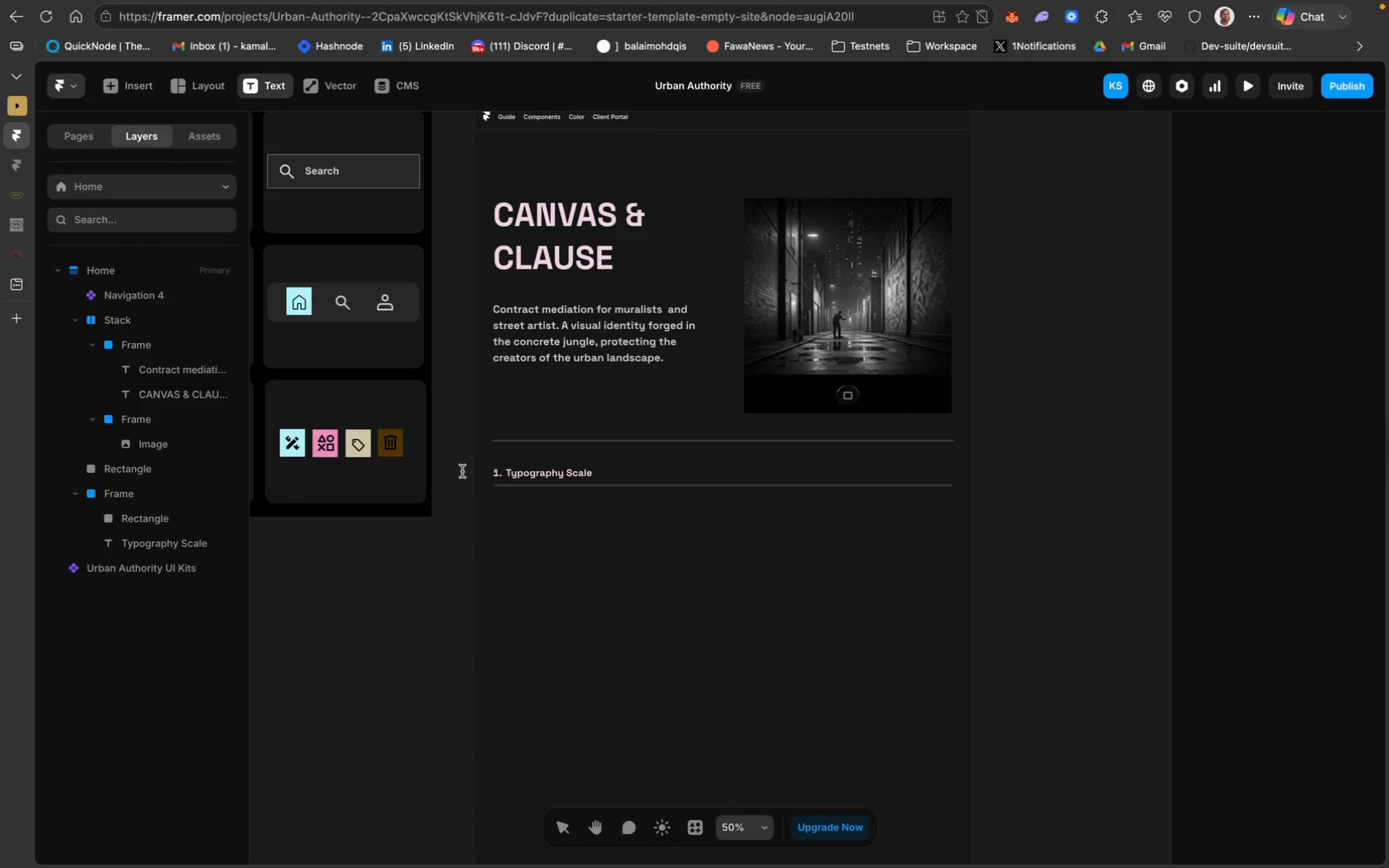 
wait(5.47)
 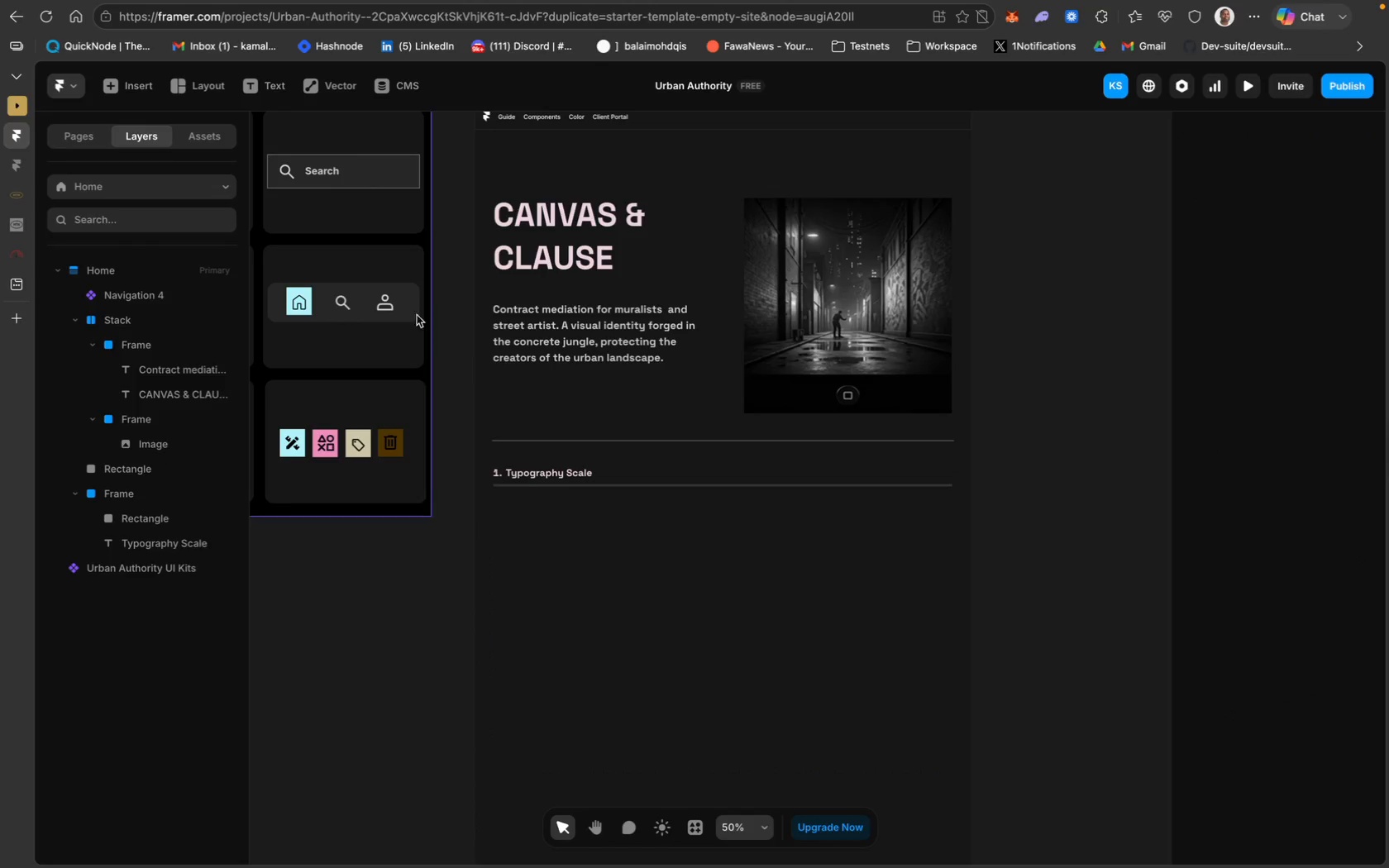 
left_click([494, 500])
 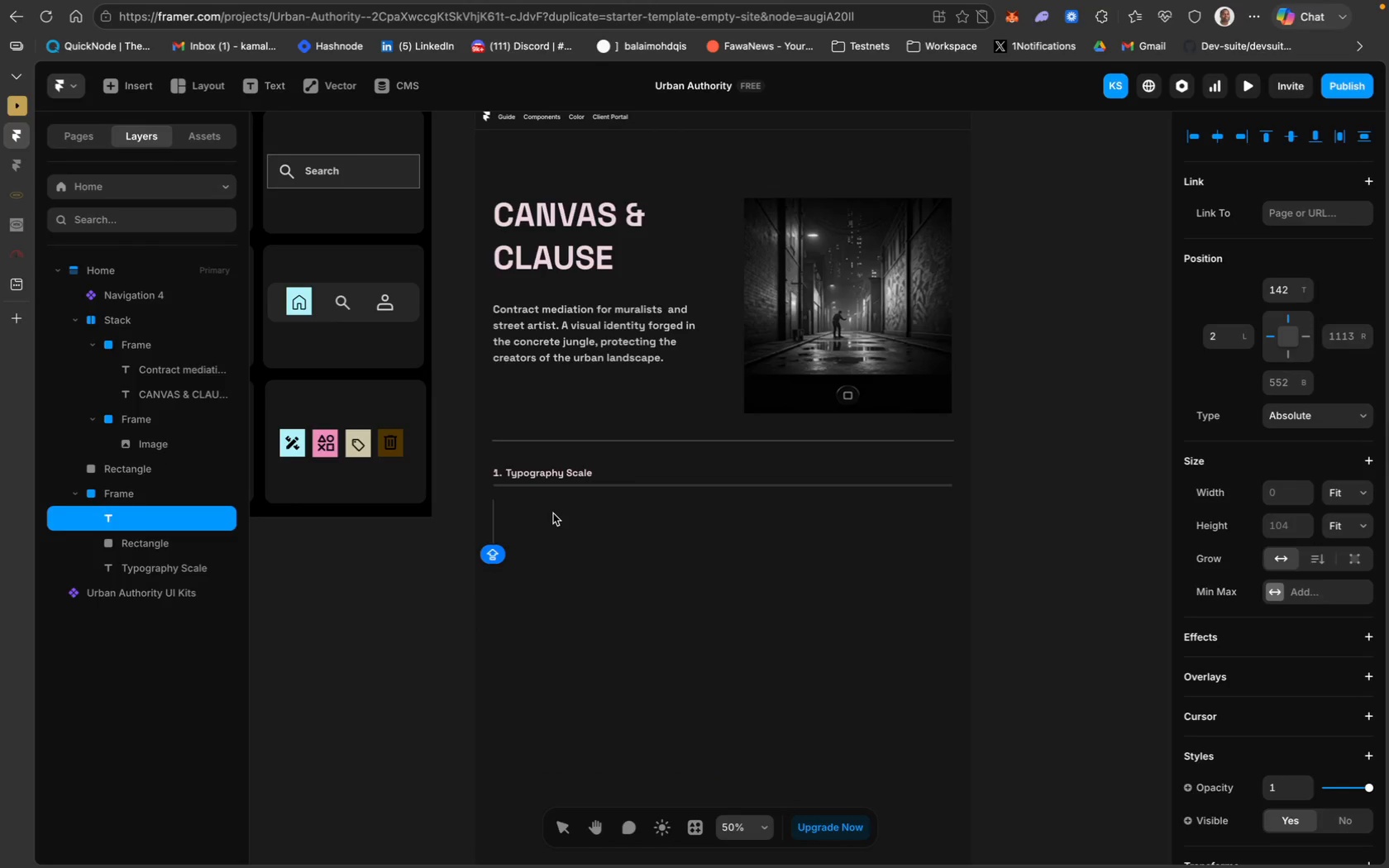 
type(H1/ Space Grotesk Bold)
 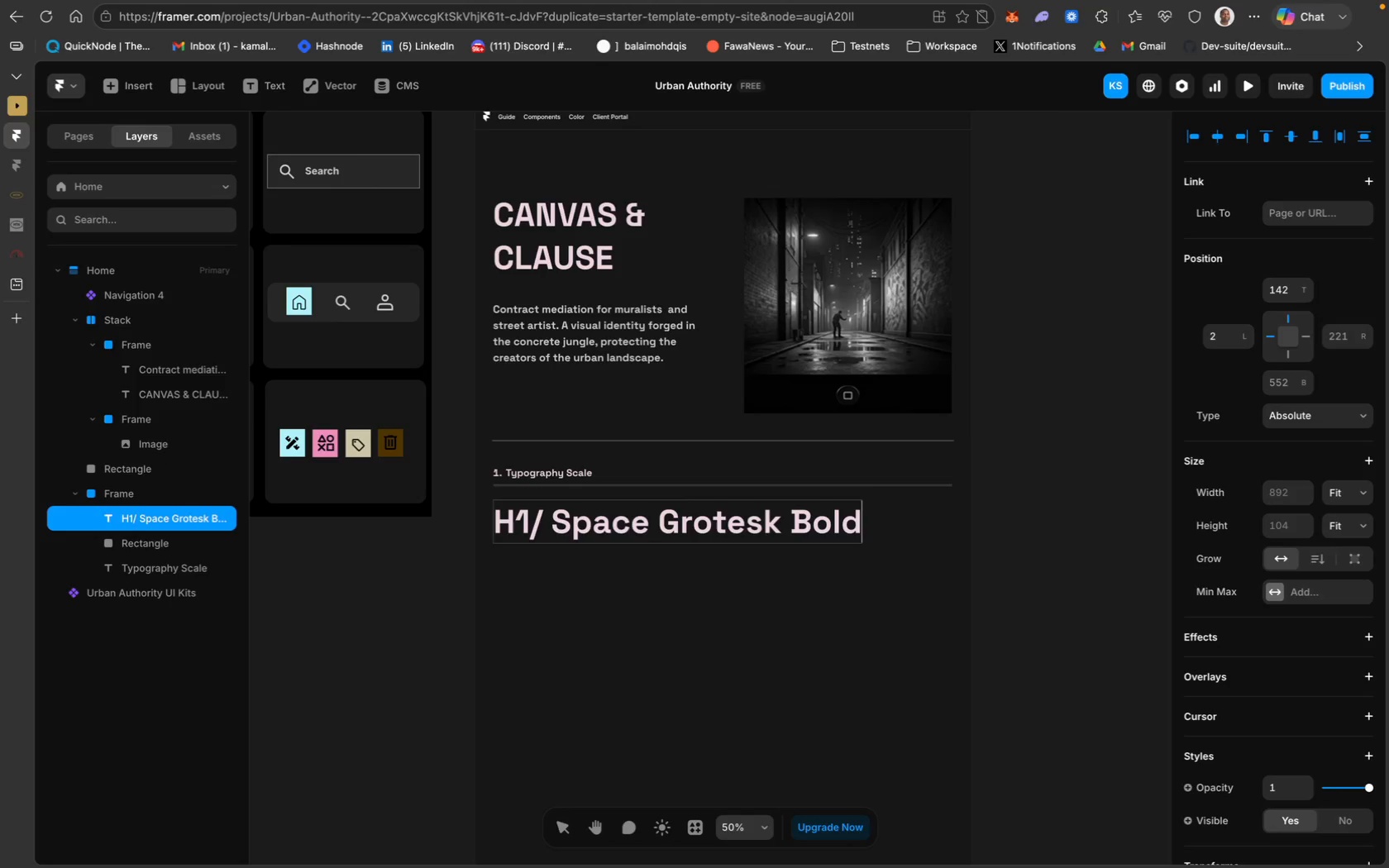 
wait(16.31)
 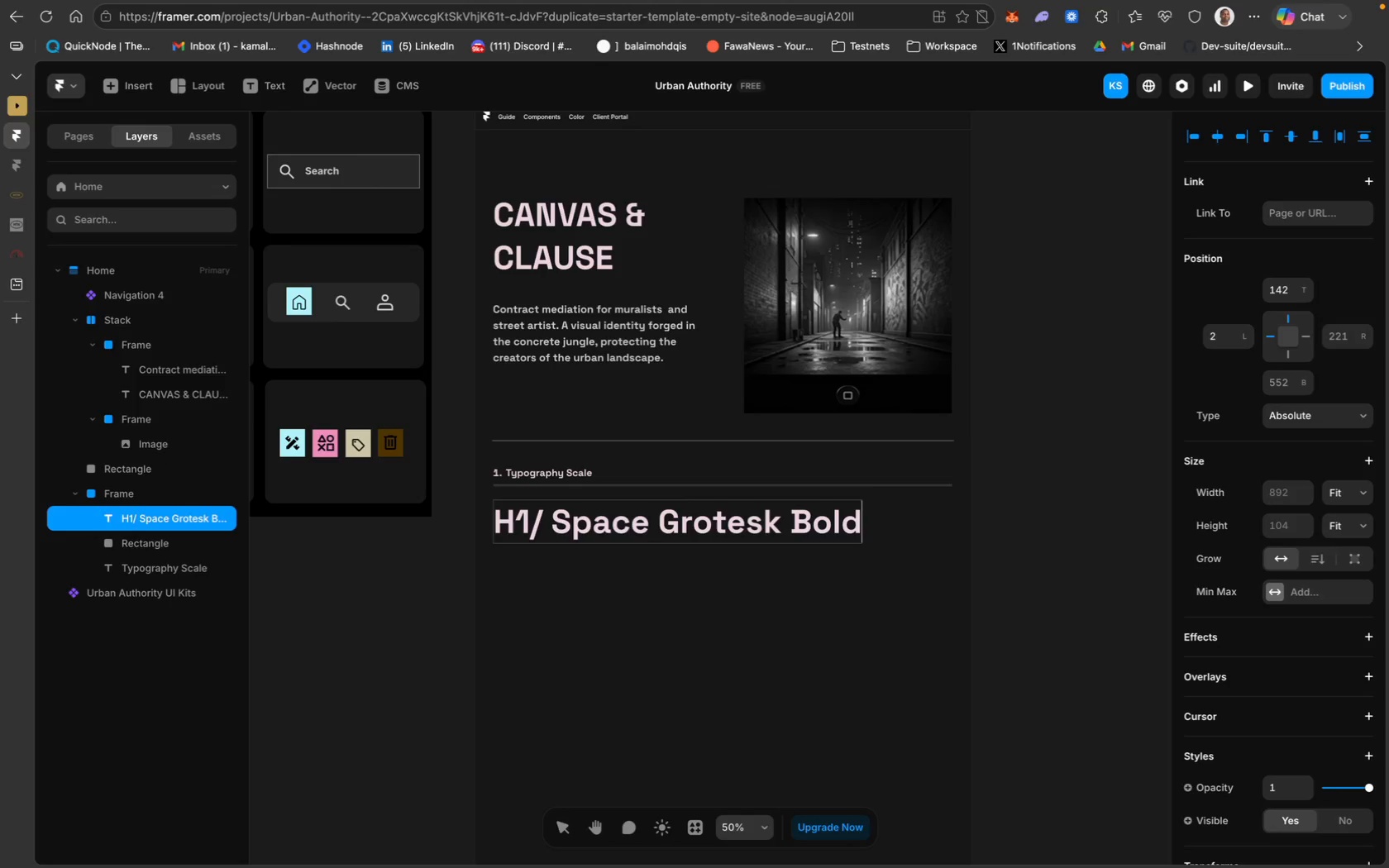 
key(Meta+CommandLeft)
 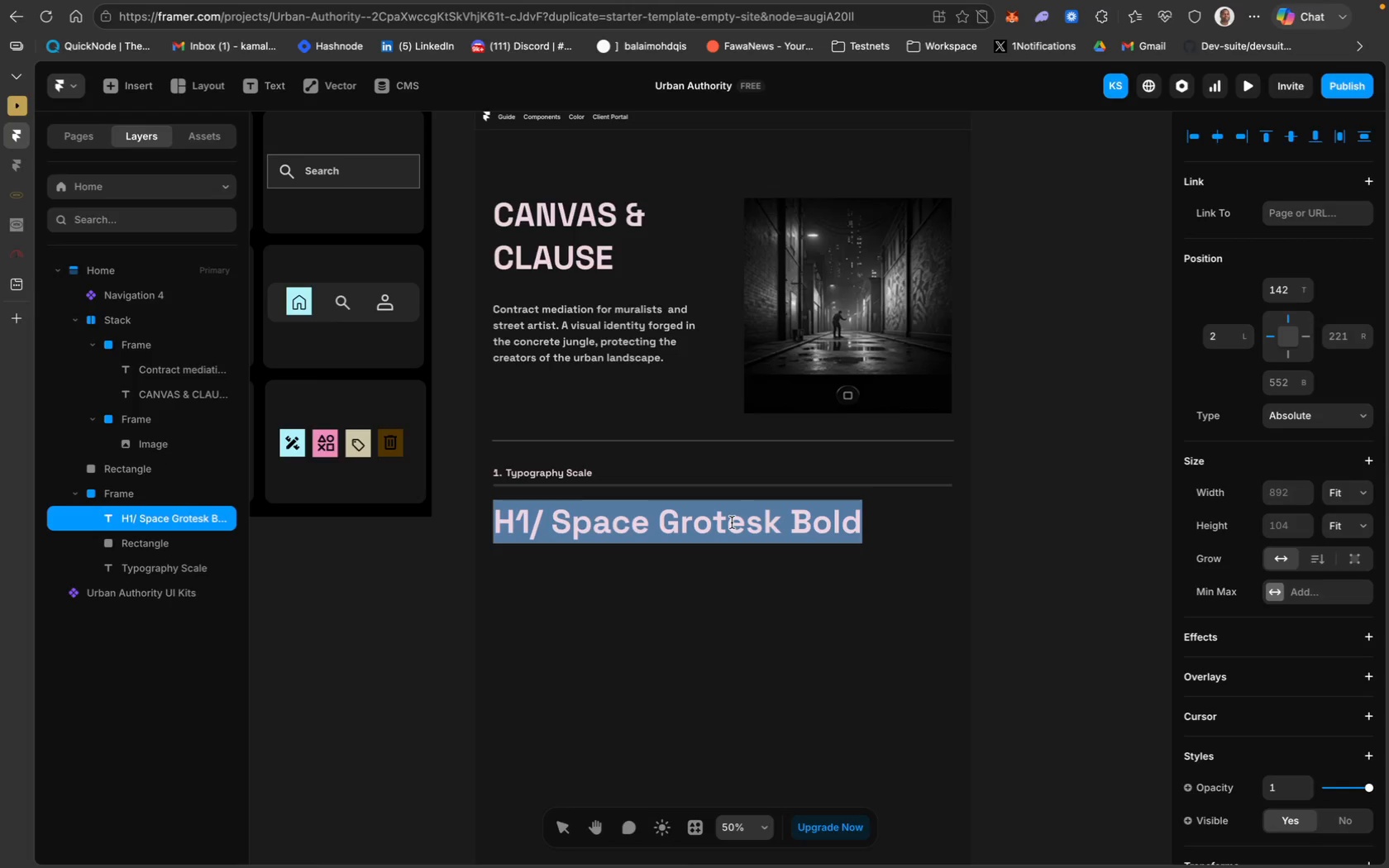 
key(Meta+A)
 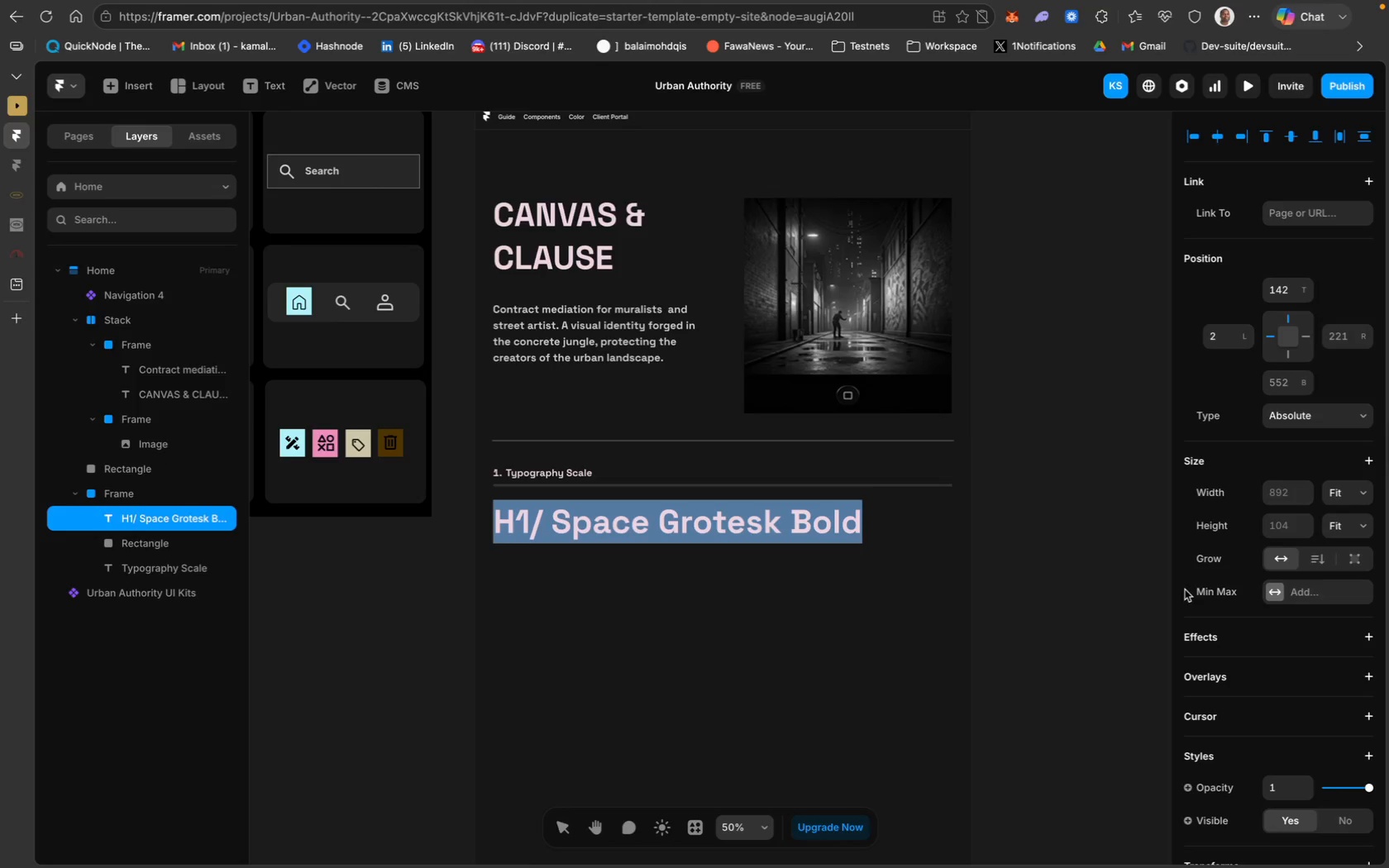 
scroll: coordinate [1319, 648], scroll_direction: down, amount: 65.0
 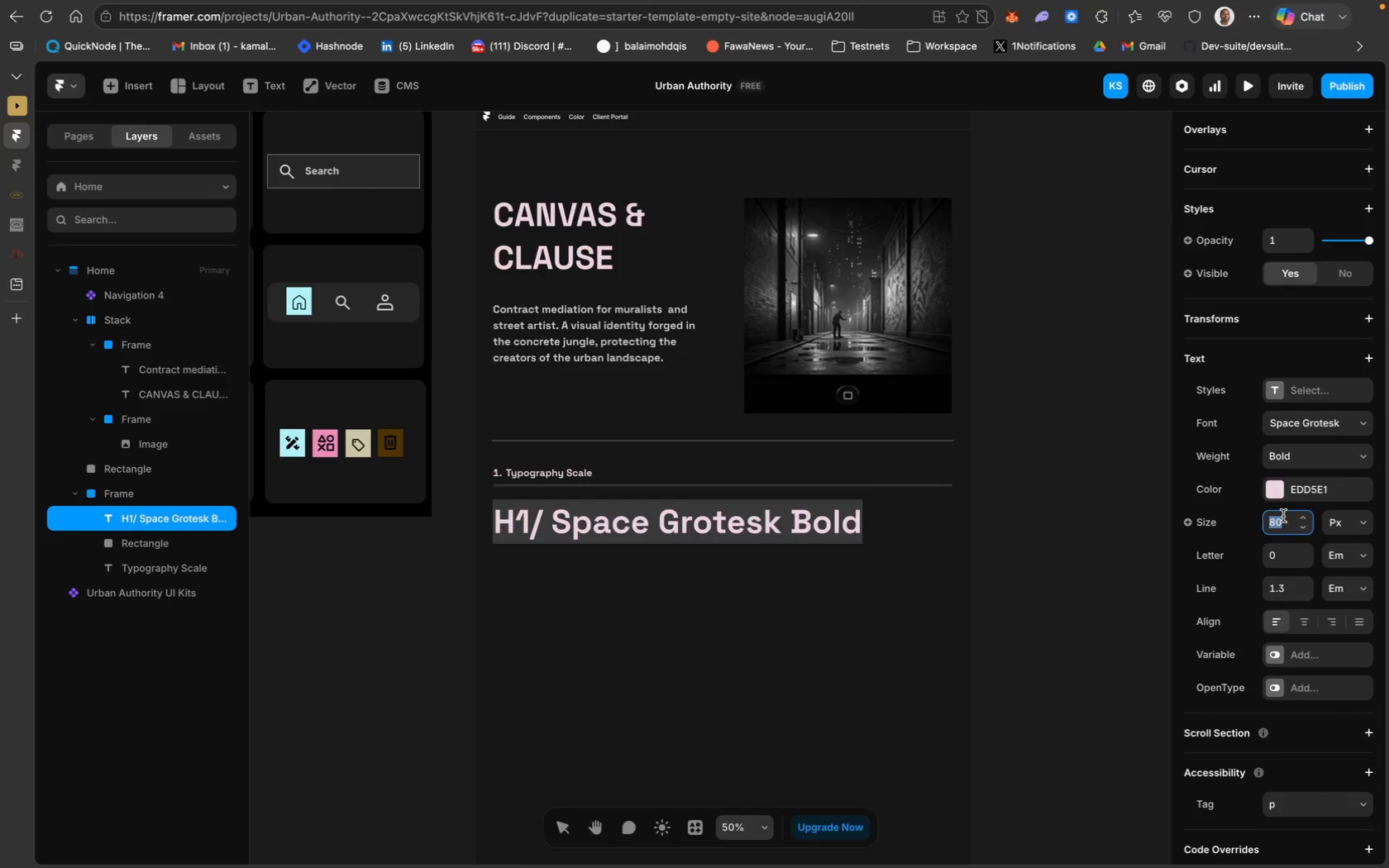 
type(14)
 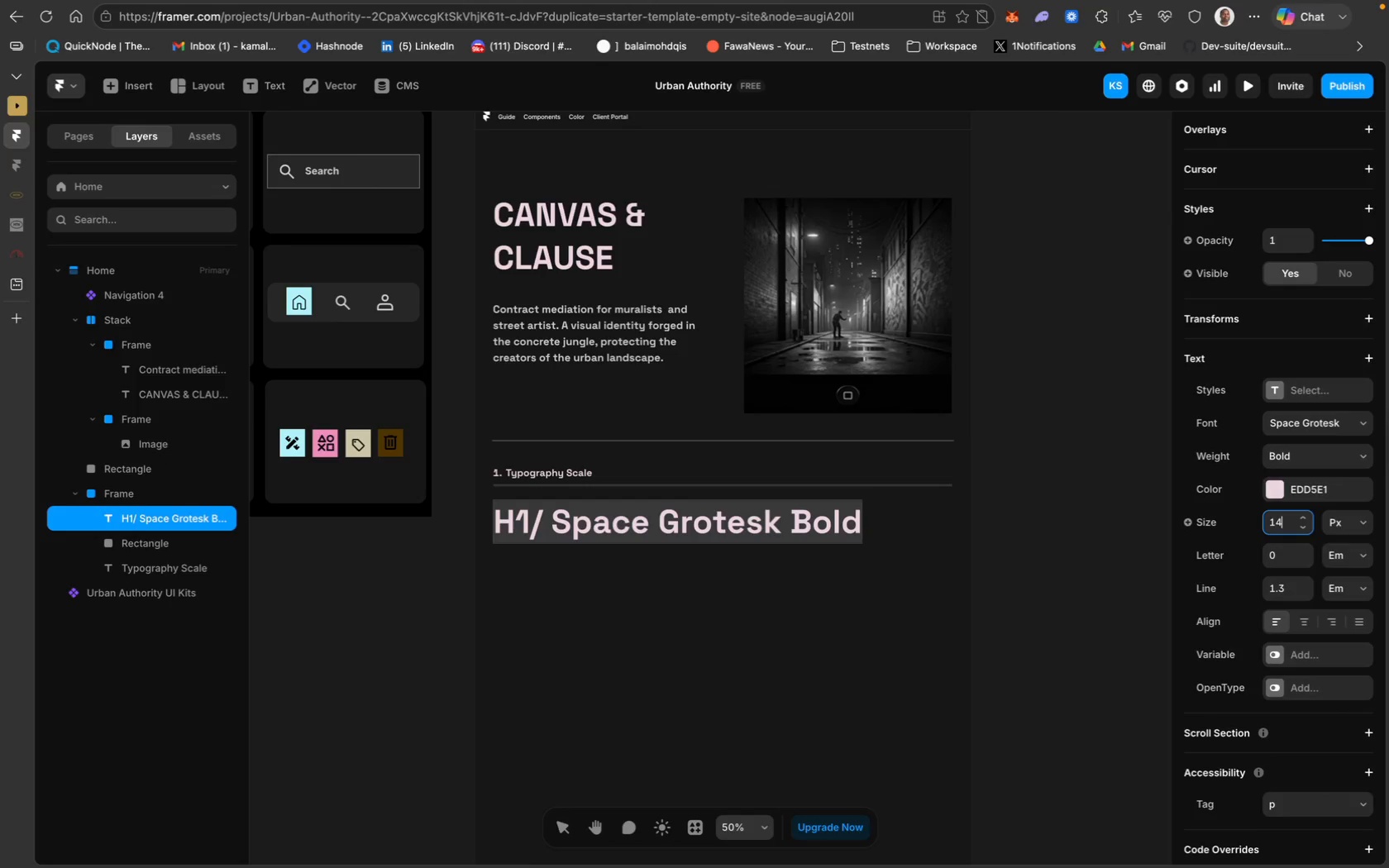 
key(Enter)
 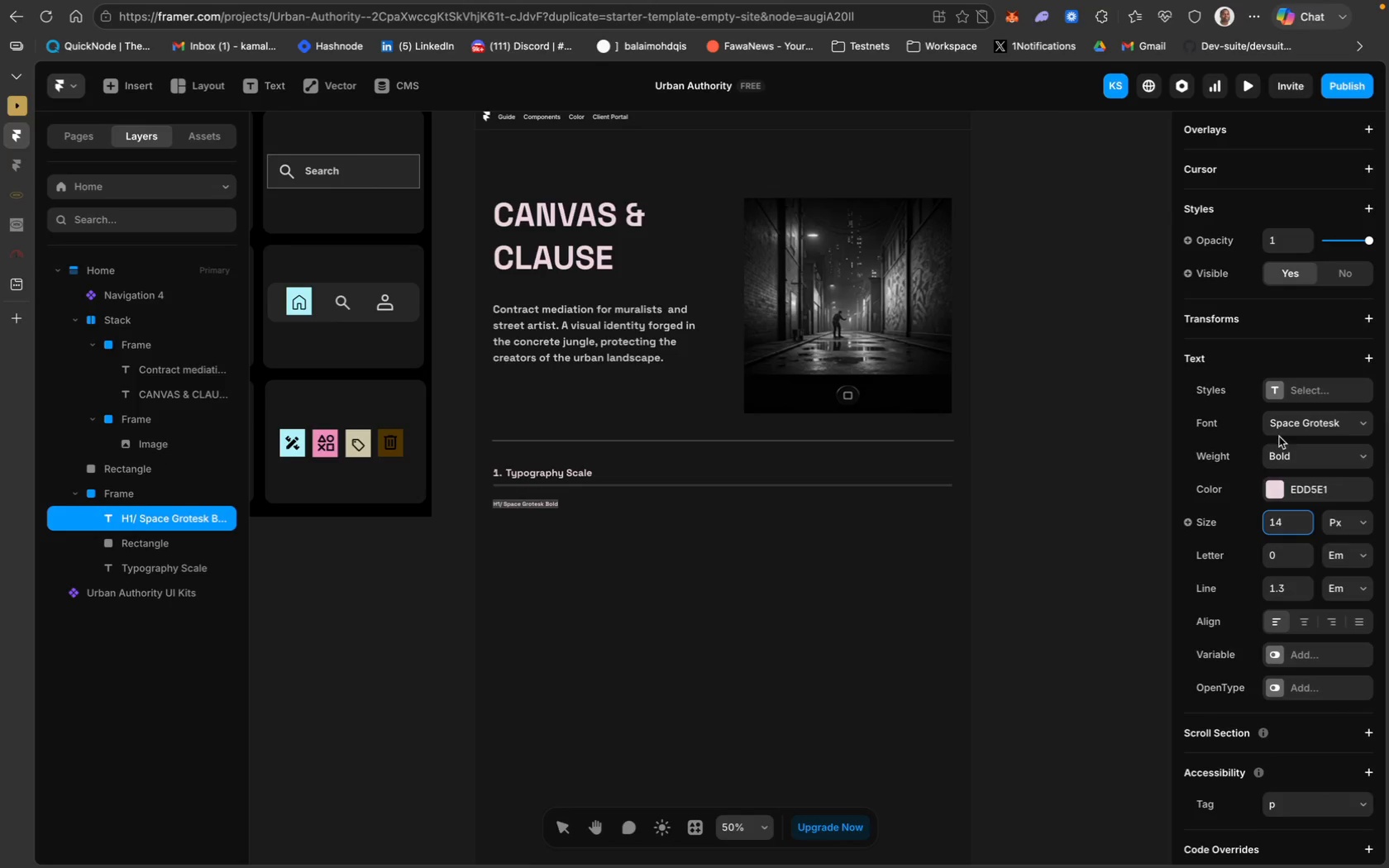 
mouse_move([1289, 484])
 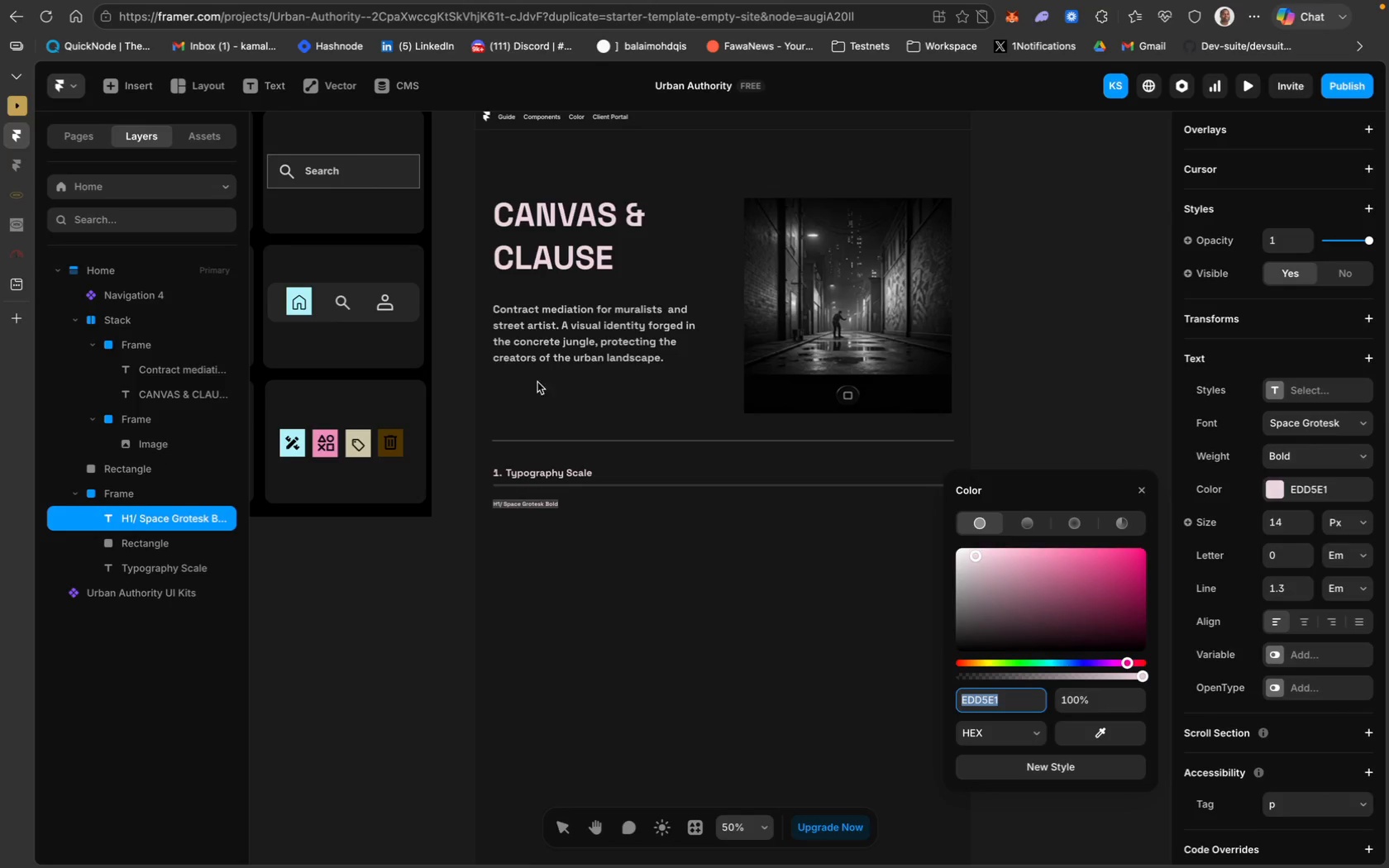 
scroll: coordinate [415, 466], scroll_direction: up, amount: 81.0
 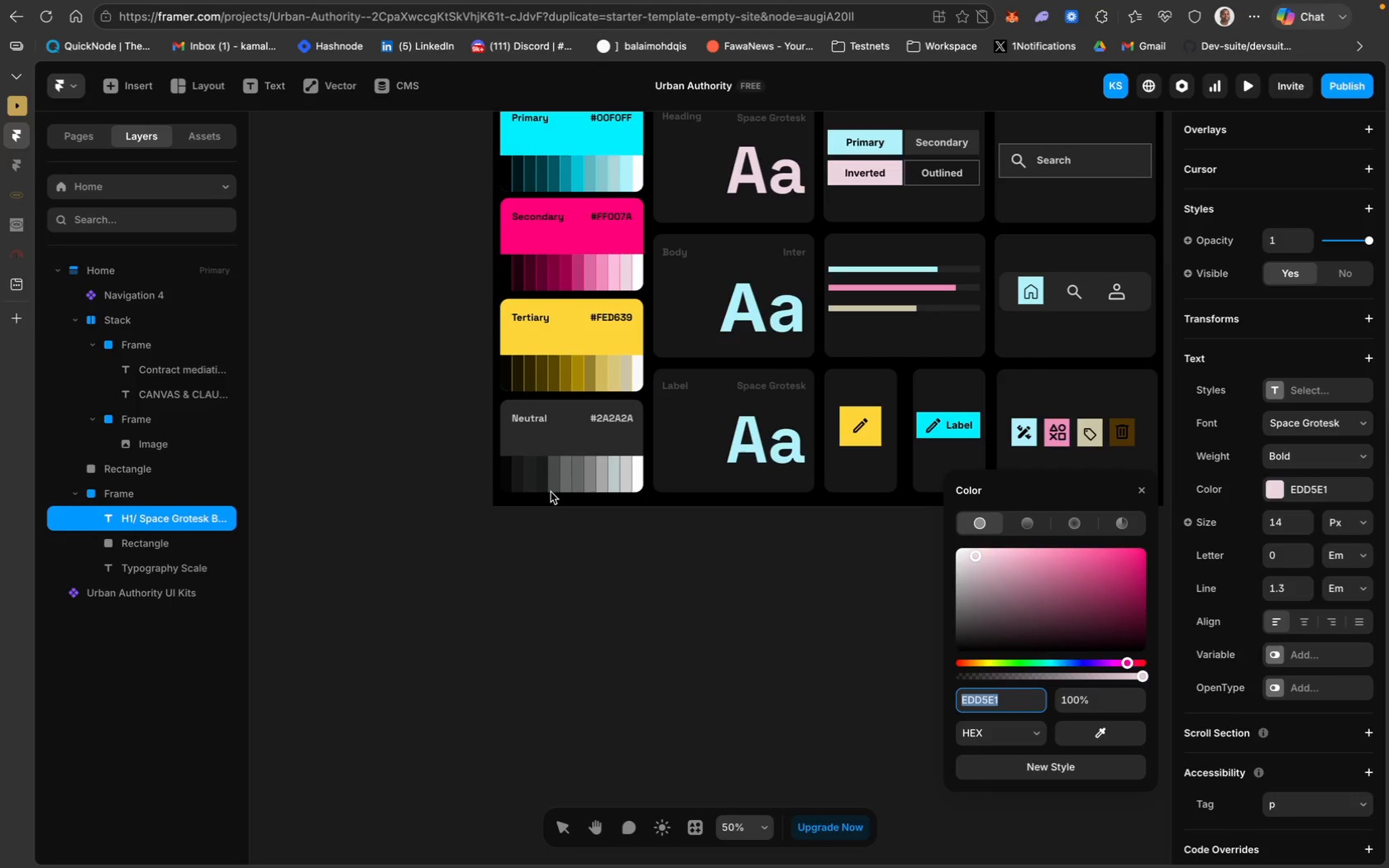 
wait(5.38)
 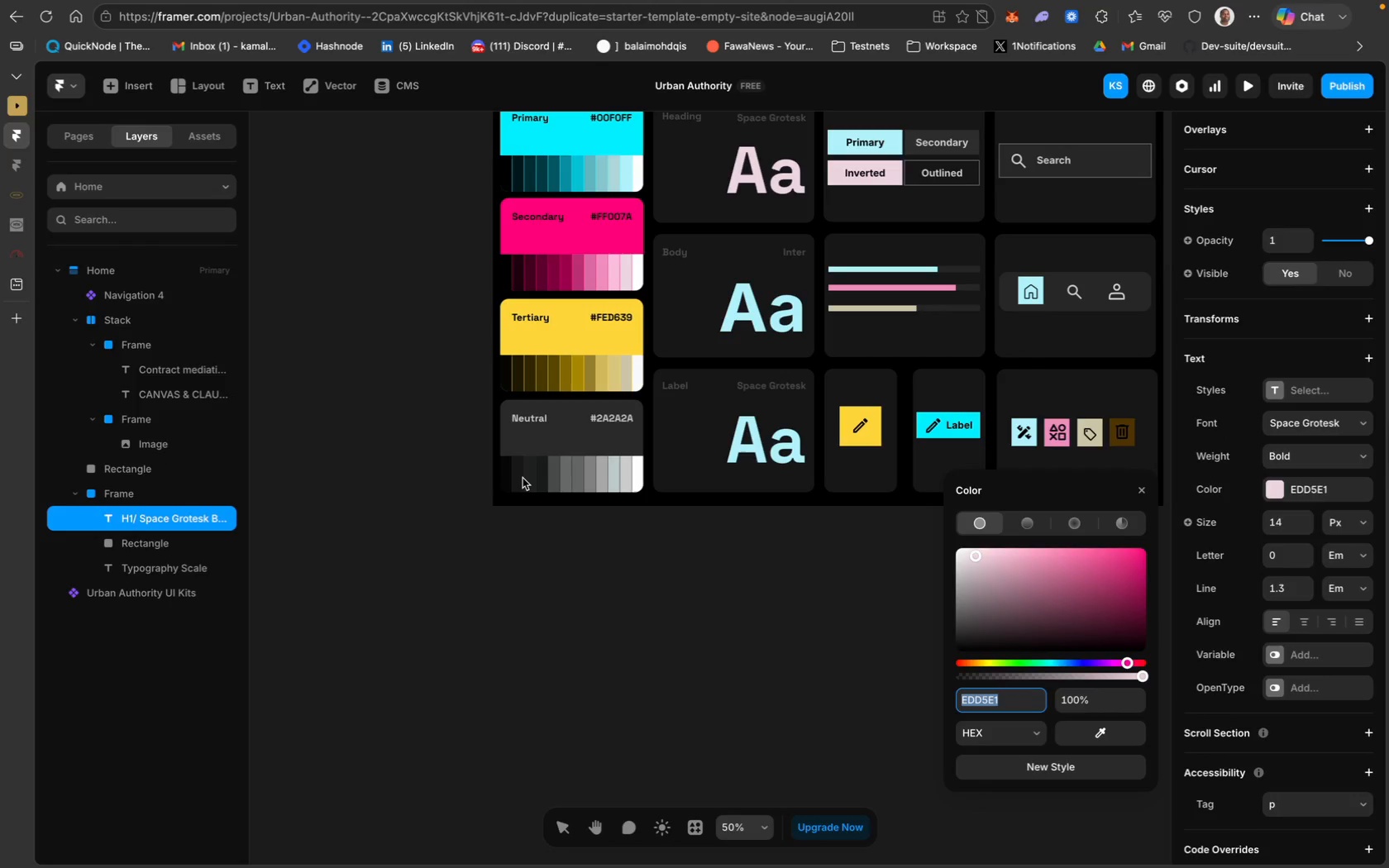 
left_click([553, 484])
 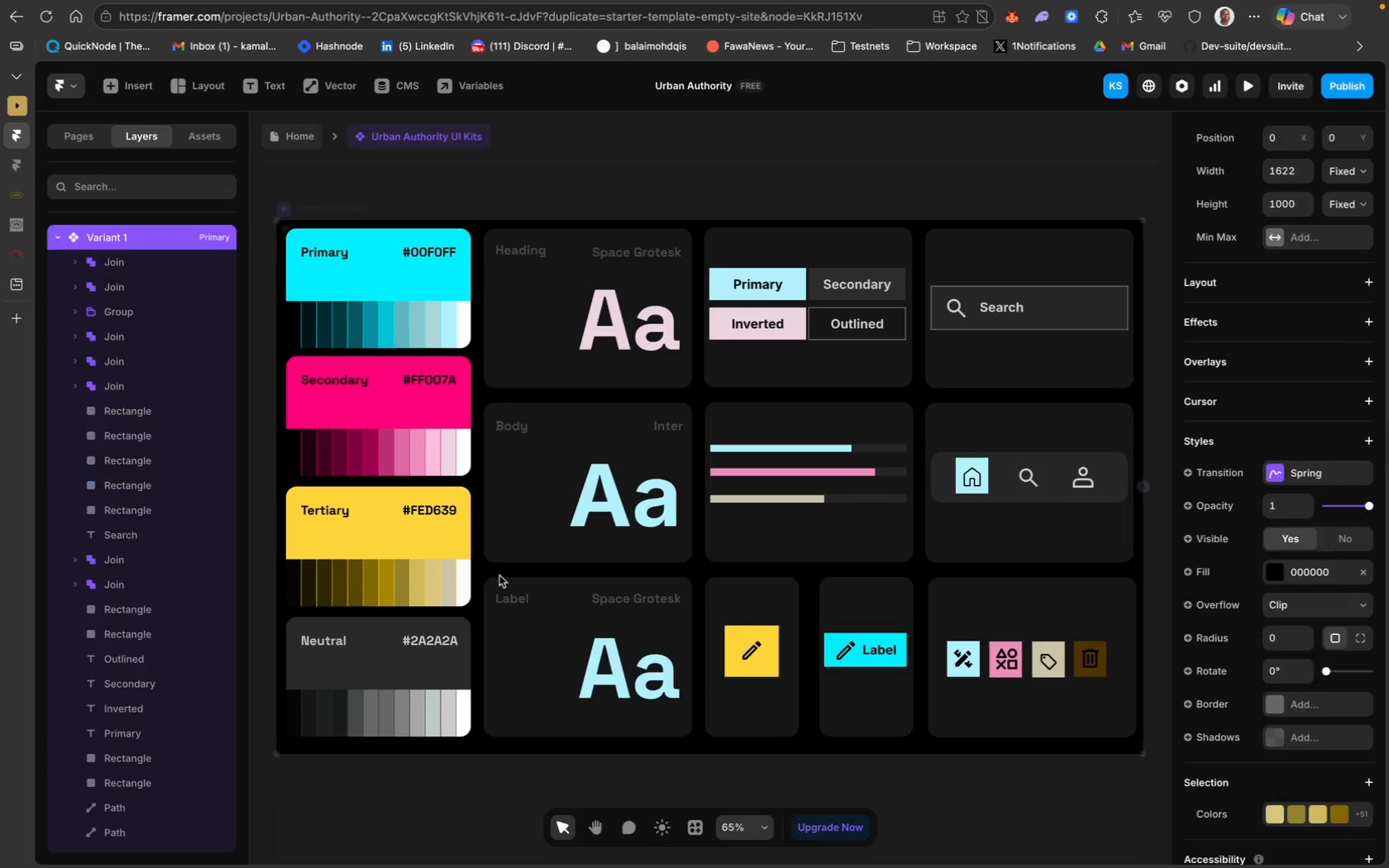 
left_click([356, 720])
 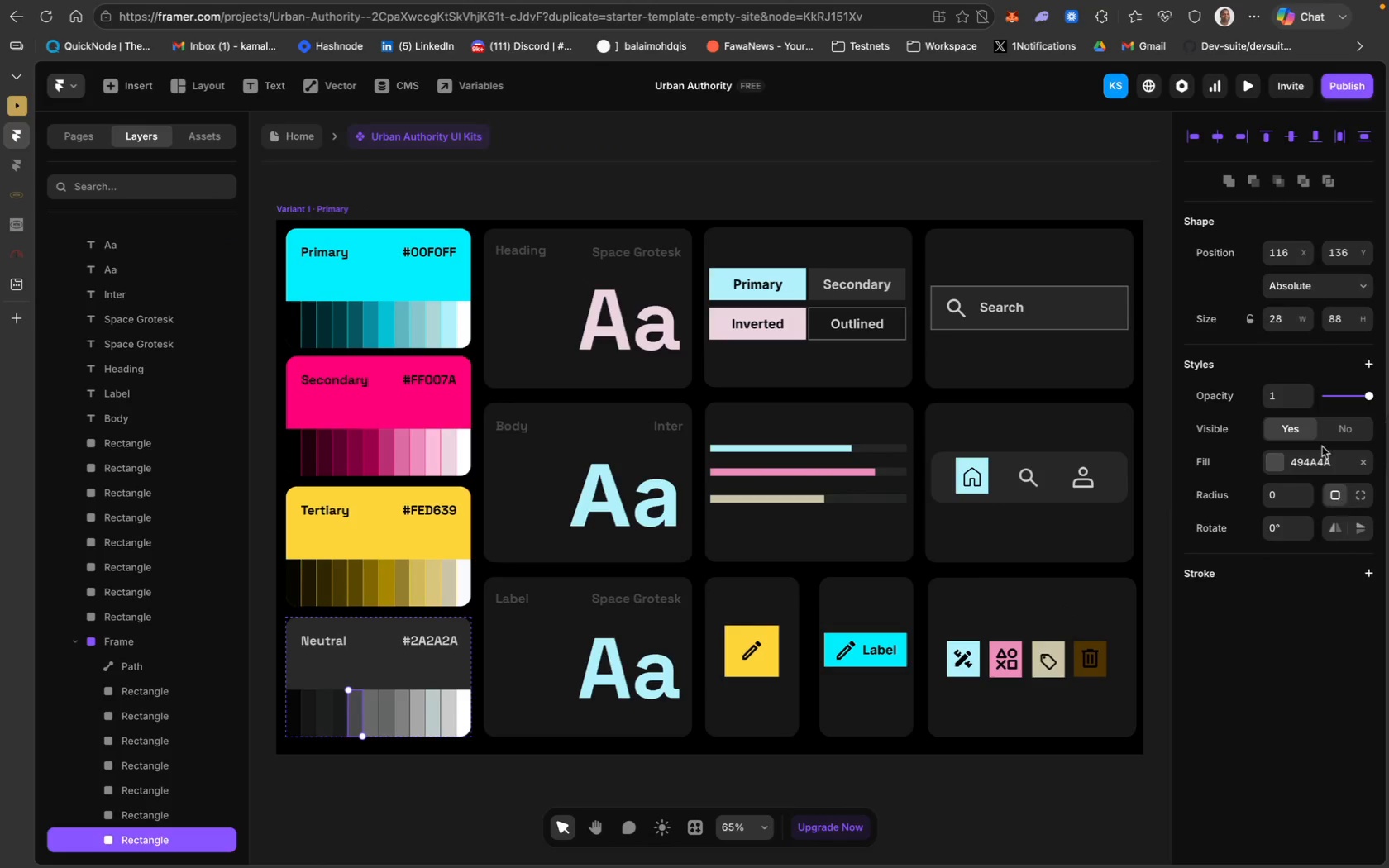 
left_click([1320, 459])
 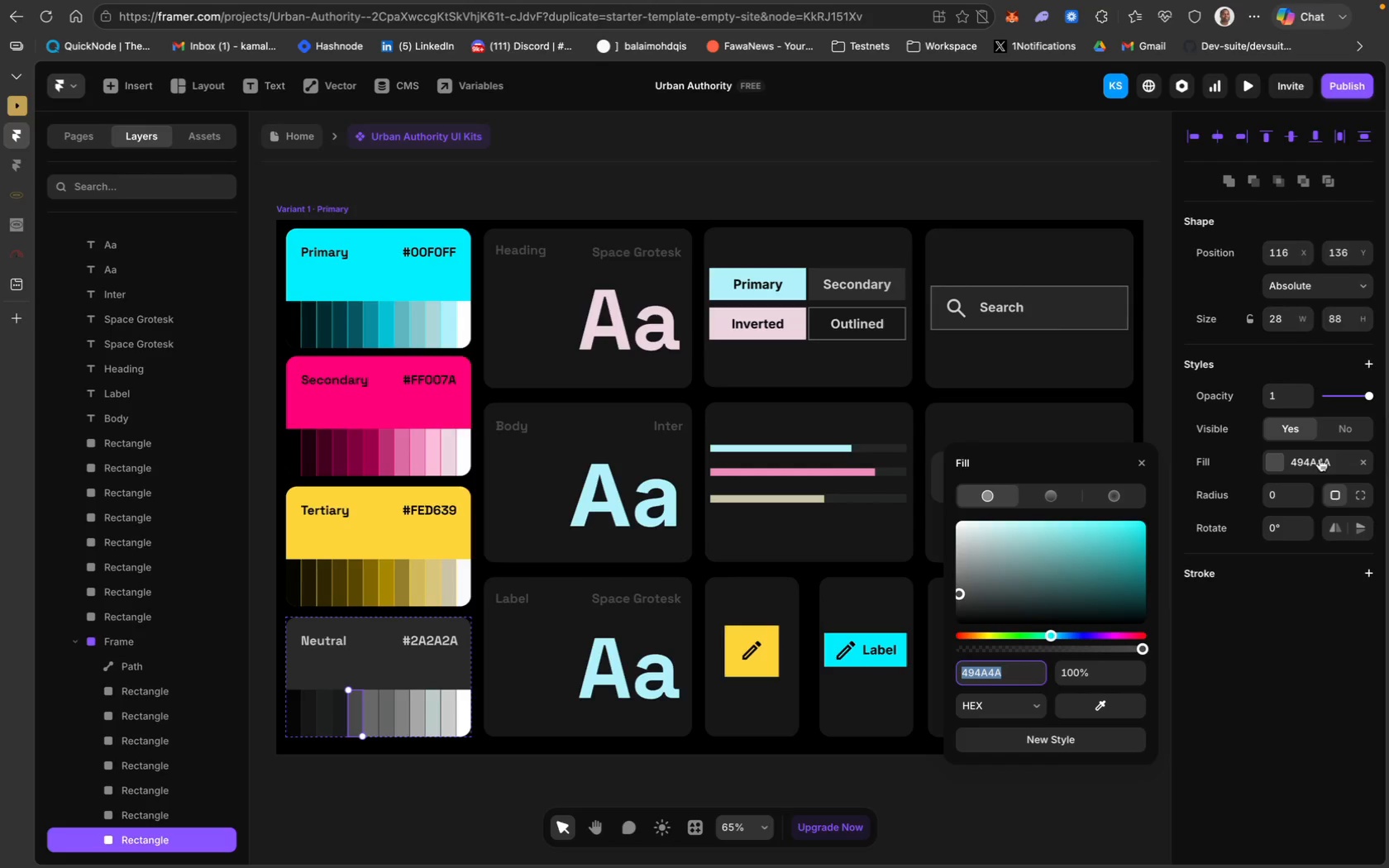 
key(Meta+C)
 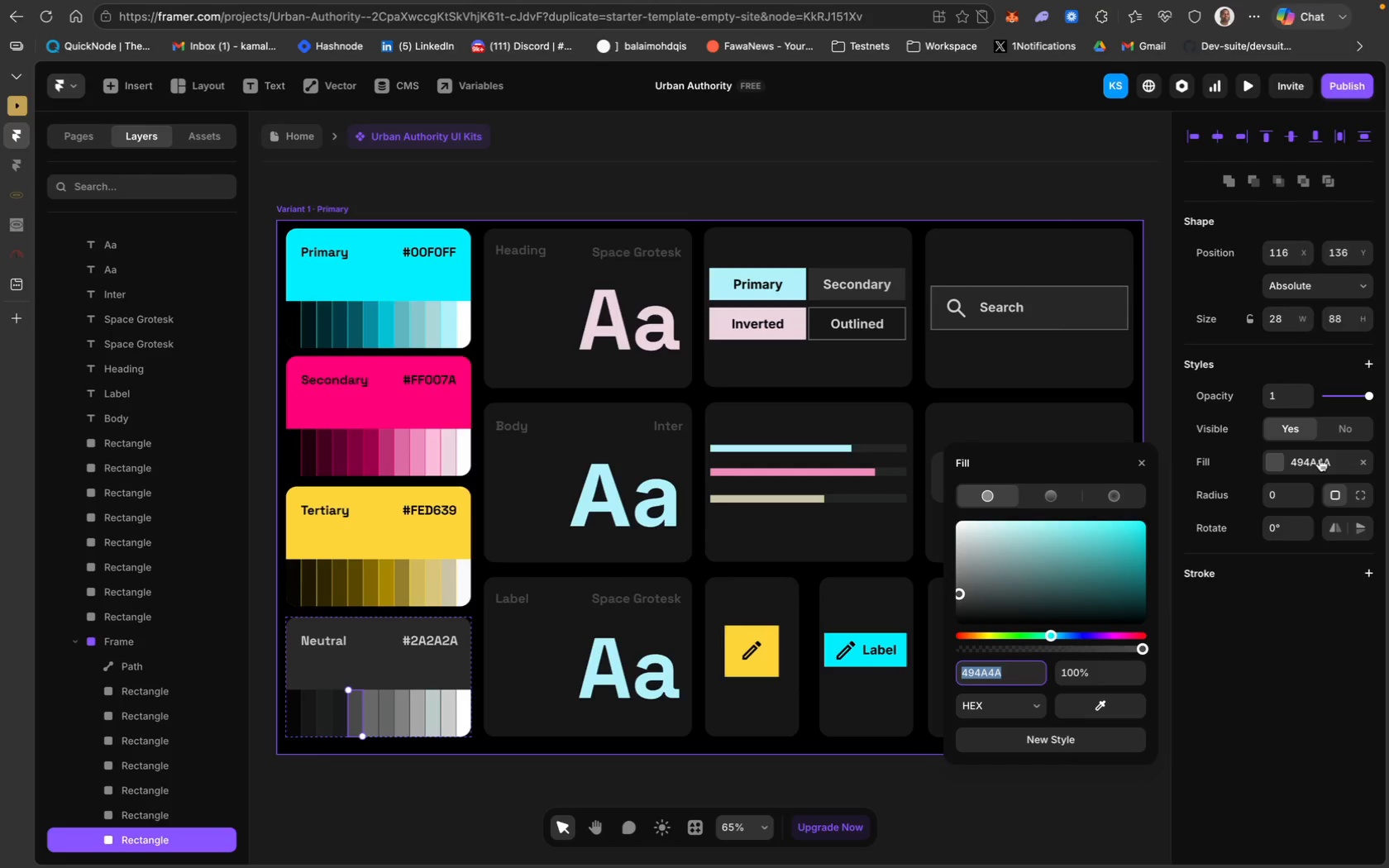 
key(Meta+C)
 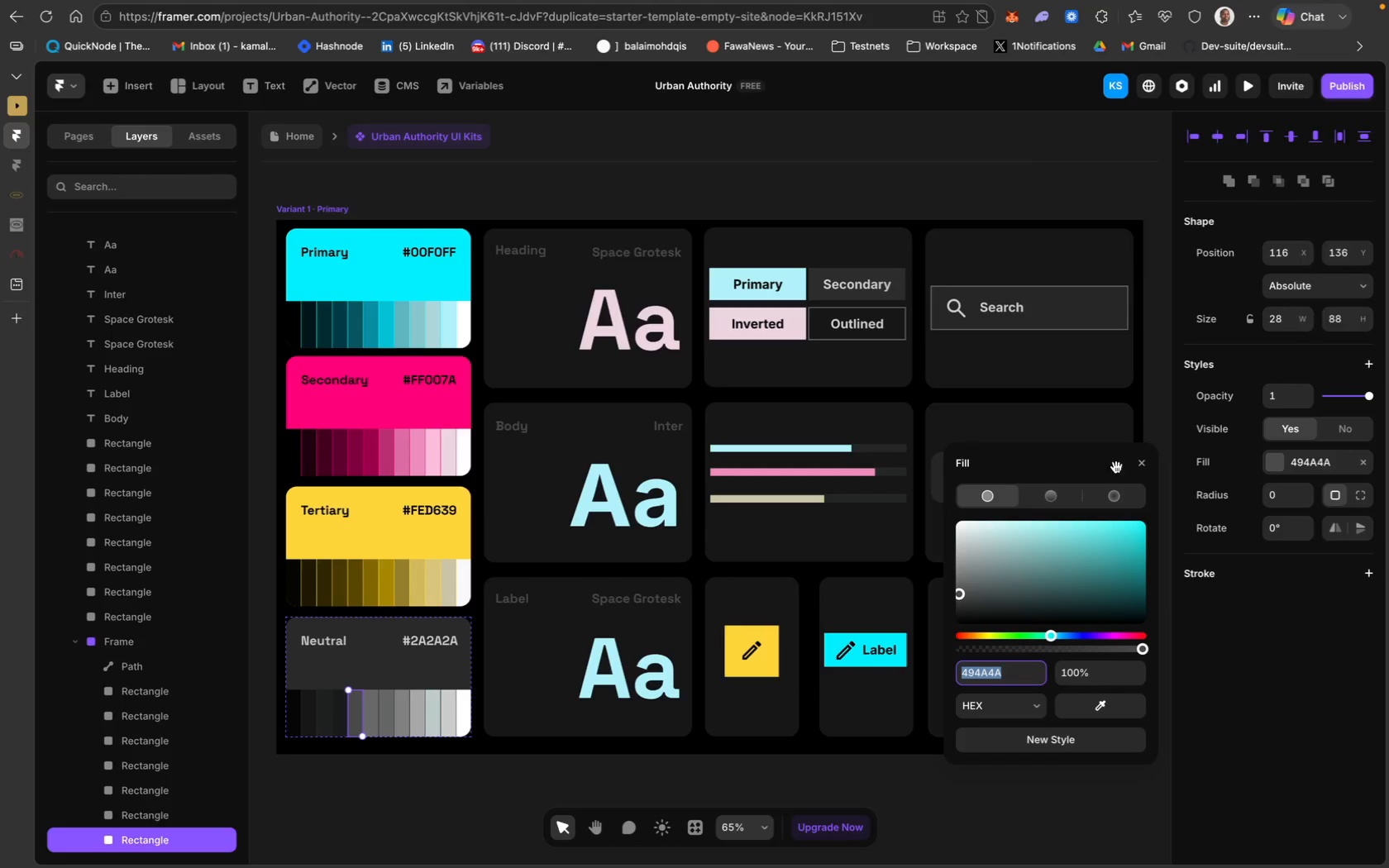 
scroll: coordinate [928, 460], scroll_direction: down, amount: 28.0
 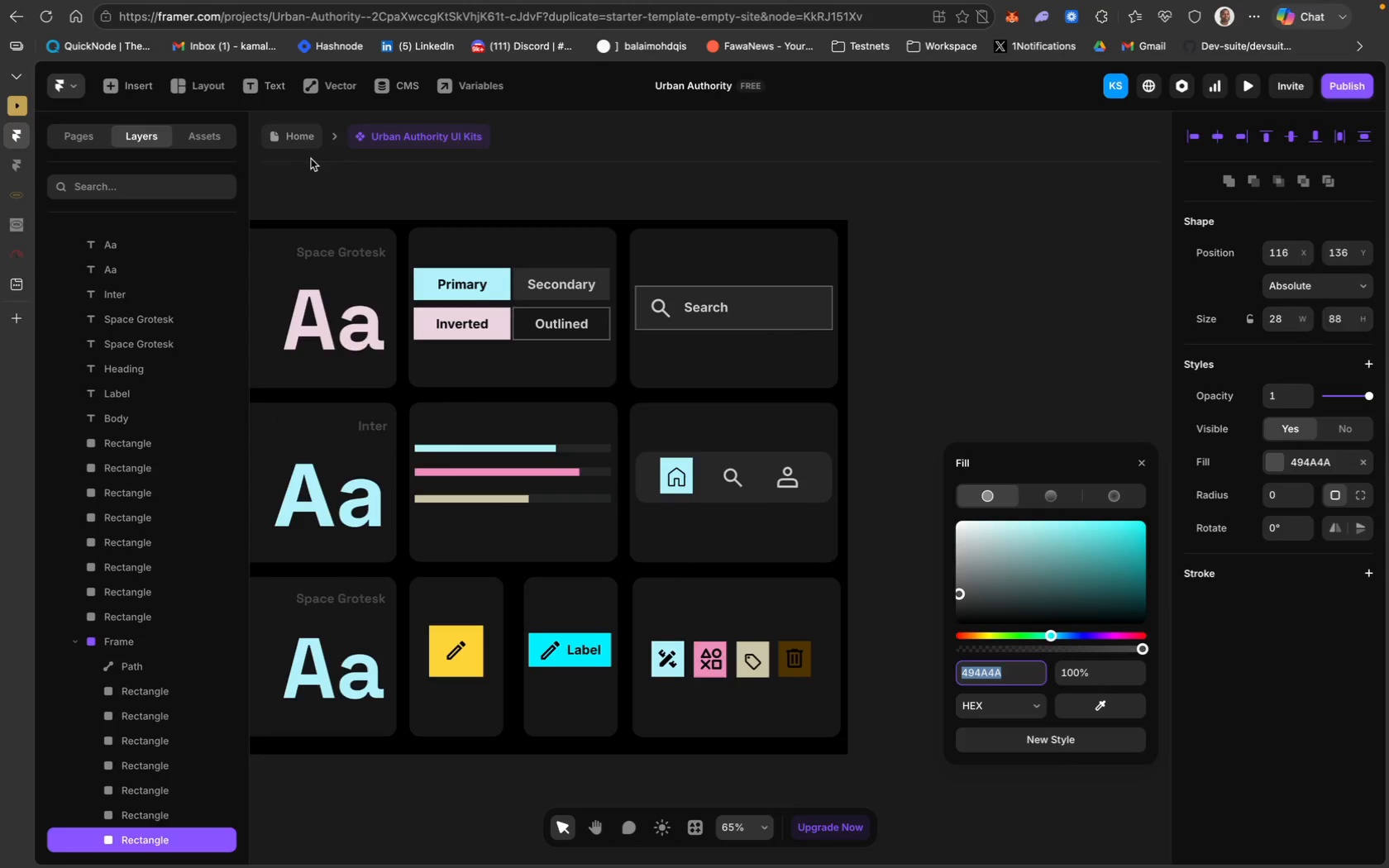 
left_click([294, 135])
 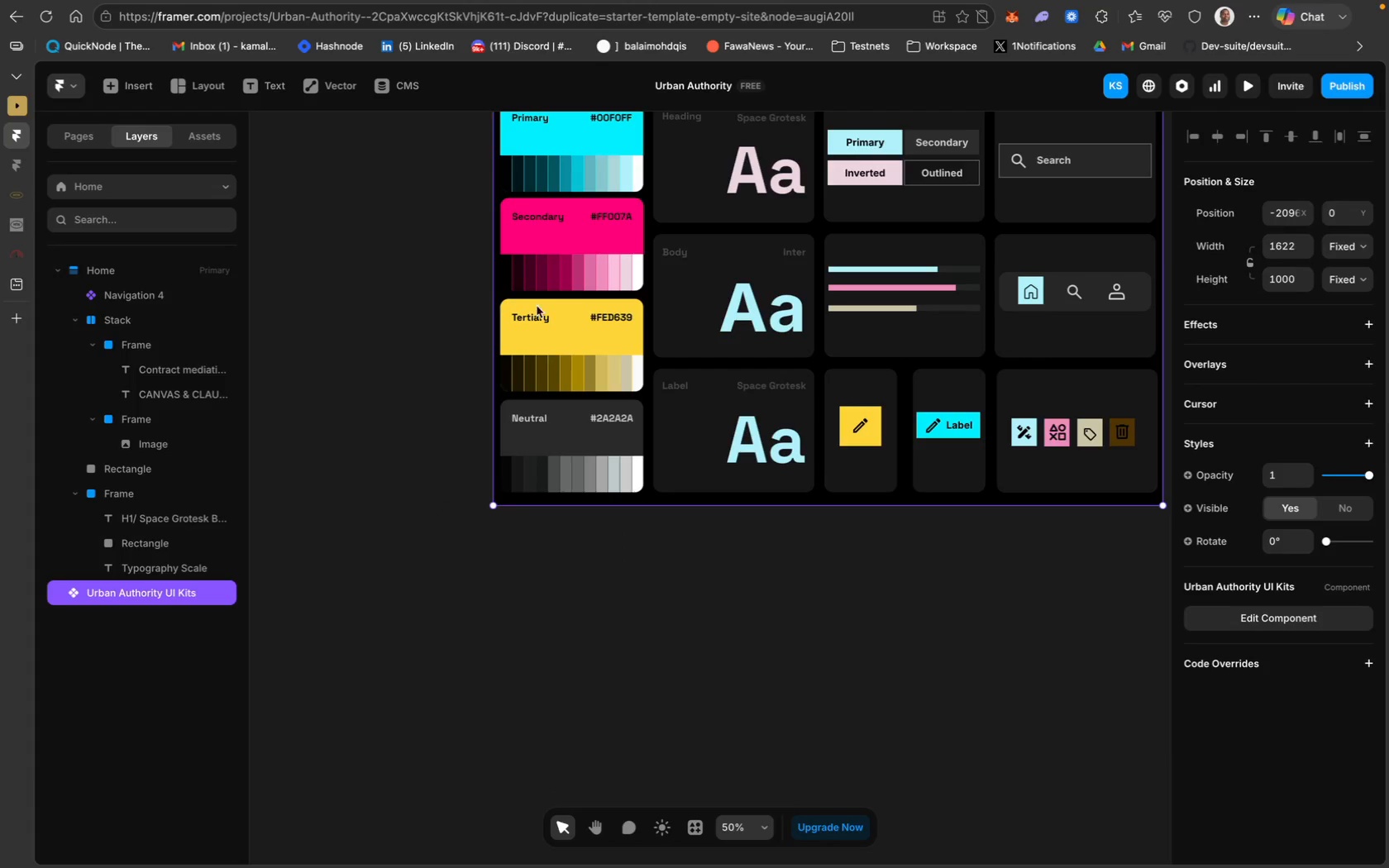 
scroll: coordinate [600, 365], scroll_direction: down, amount: 63.0
 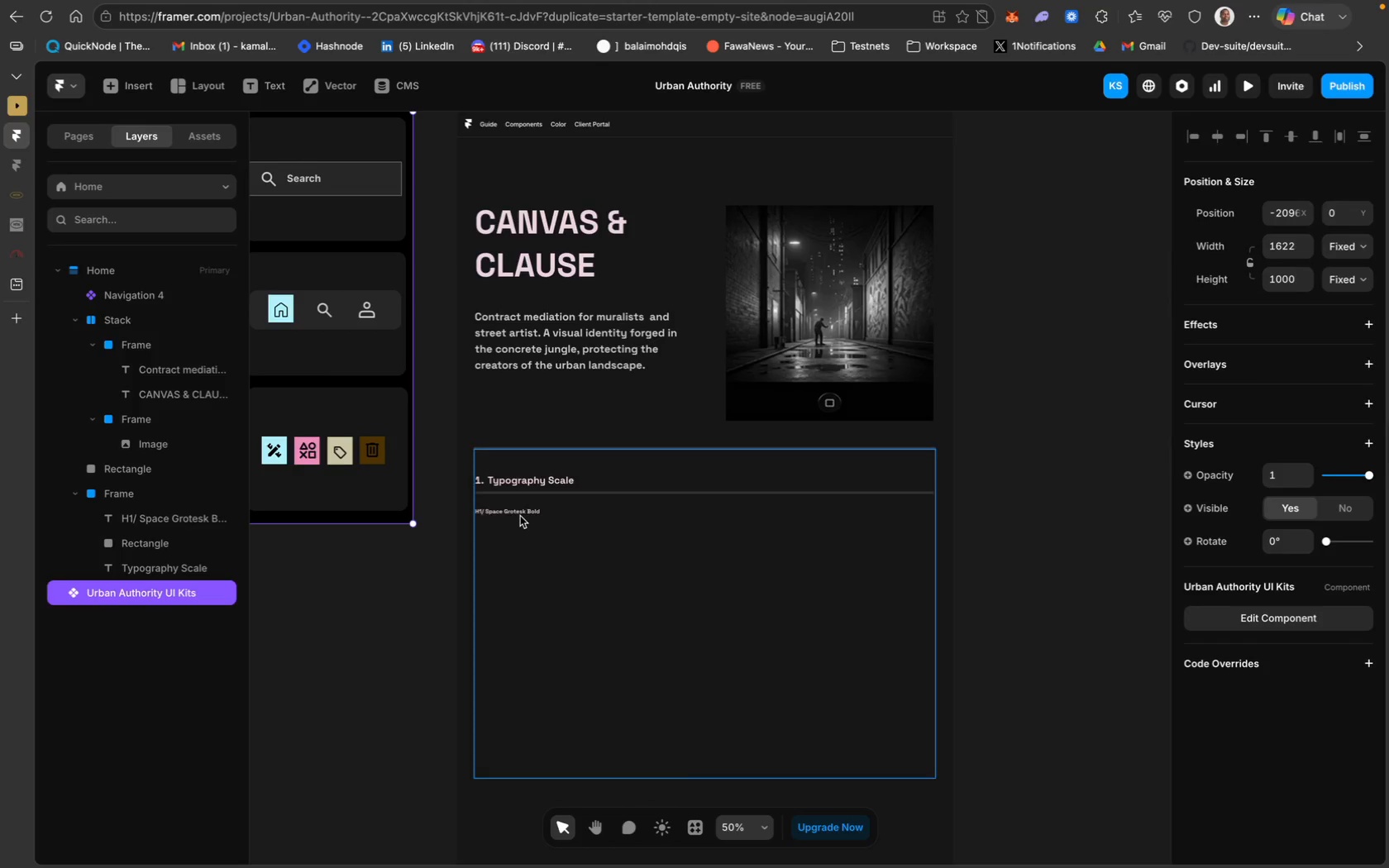 
left_click([520, 510])
 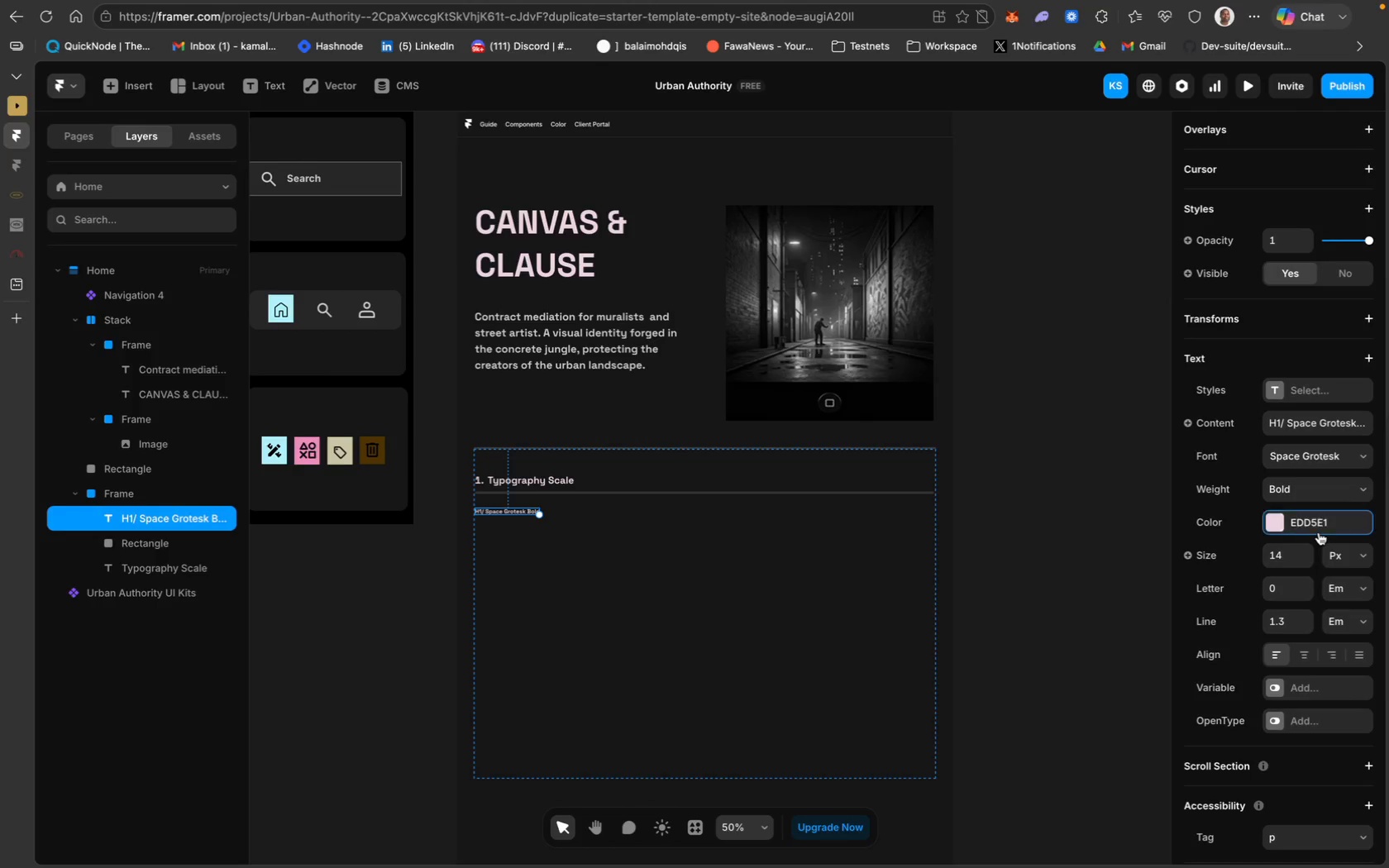 
key(Meta+CommandLeft)
 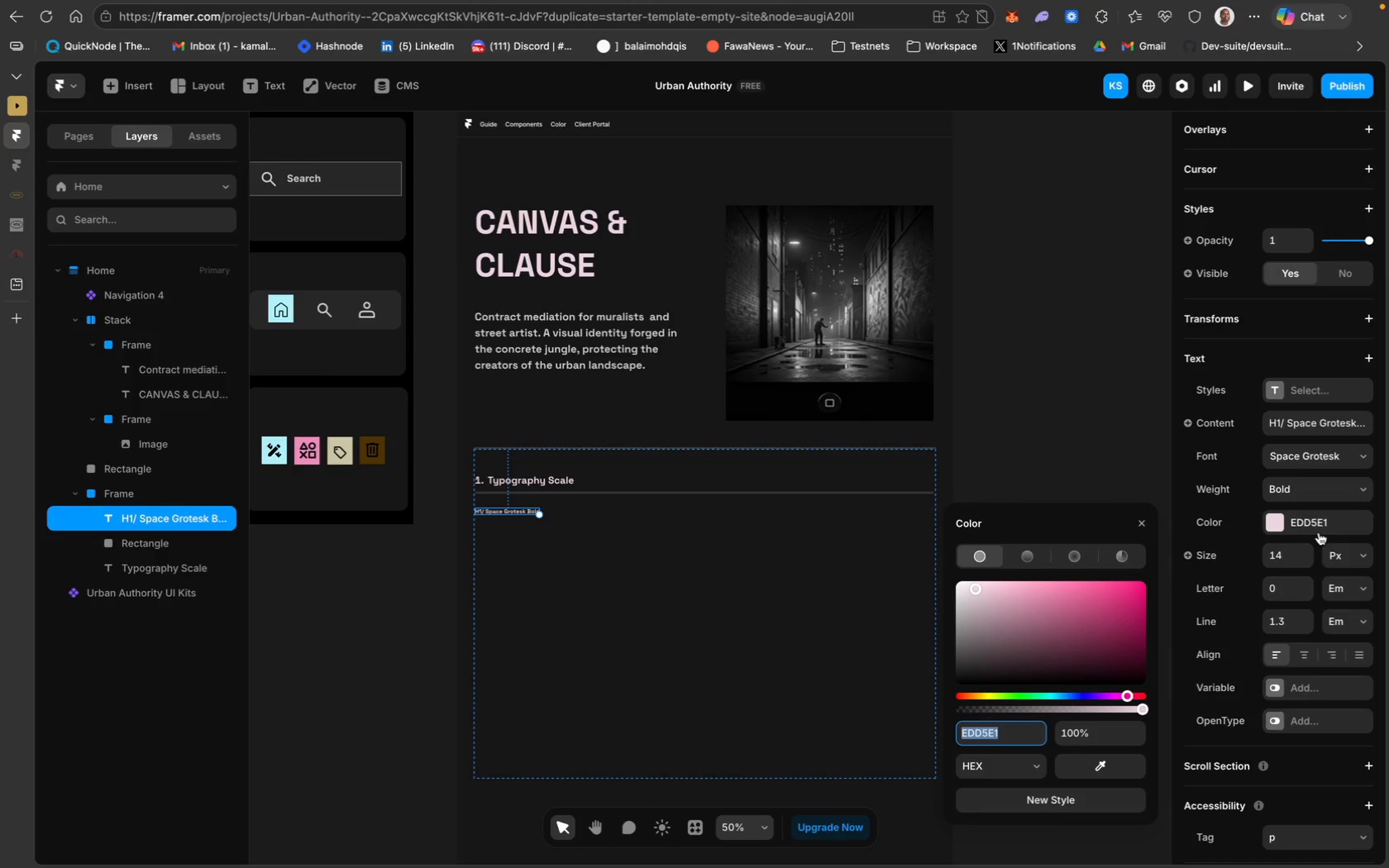 
key(Meta+V)
 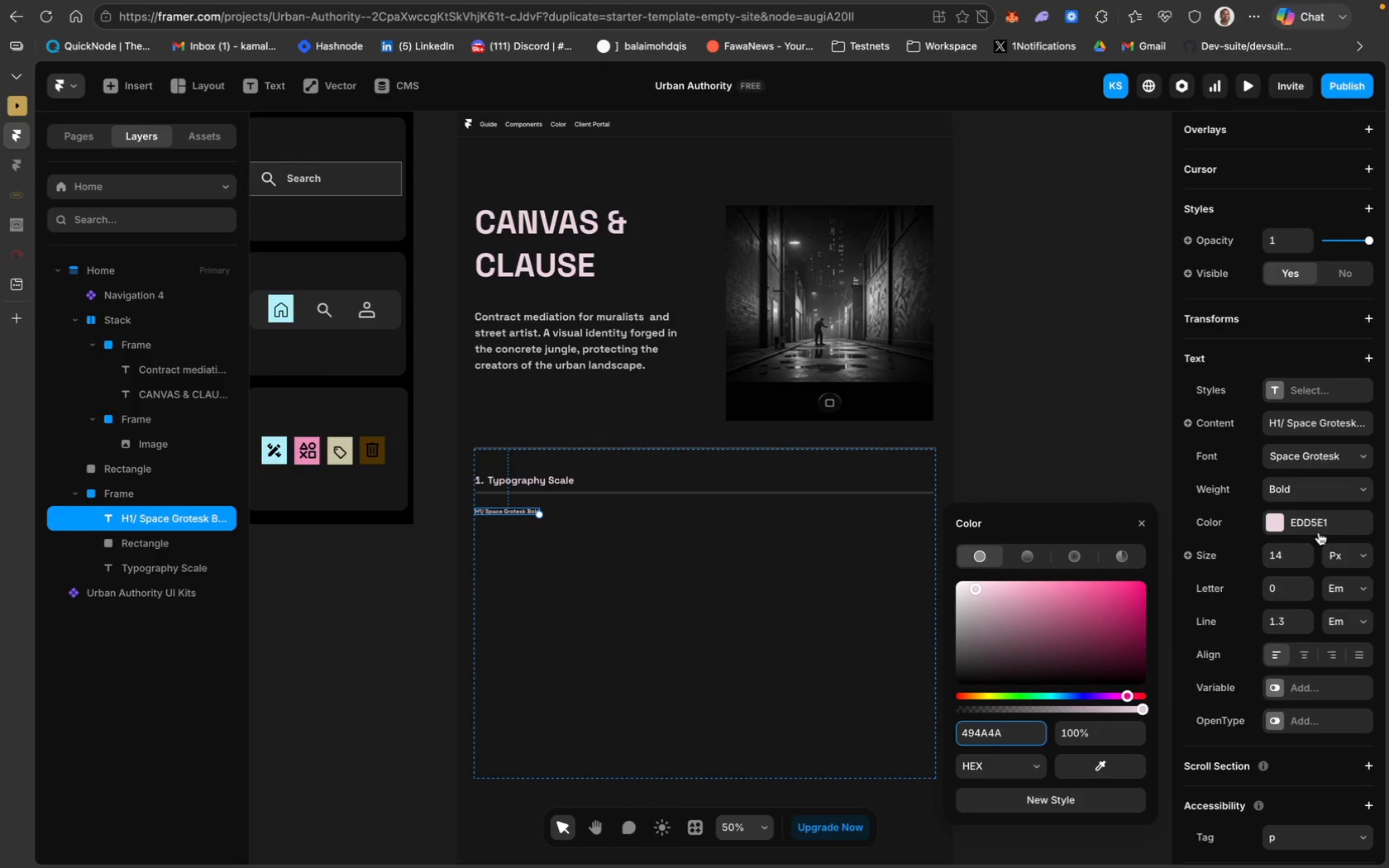 
key(Enter)
 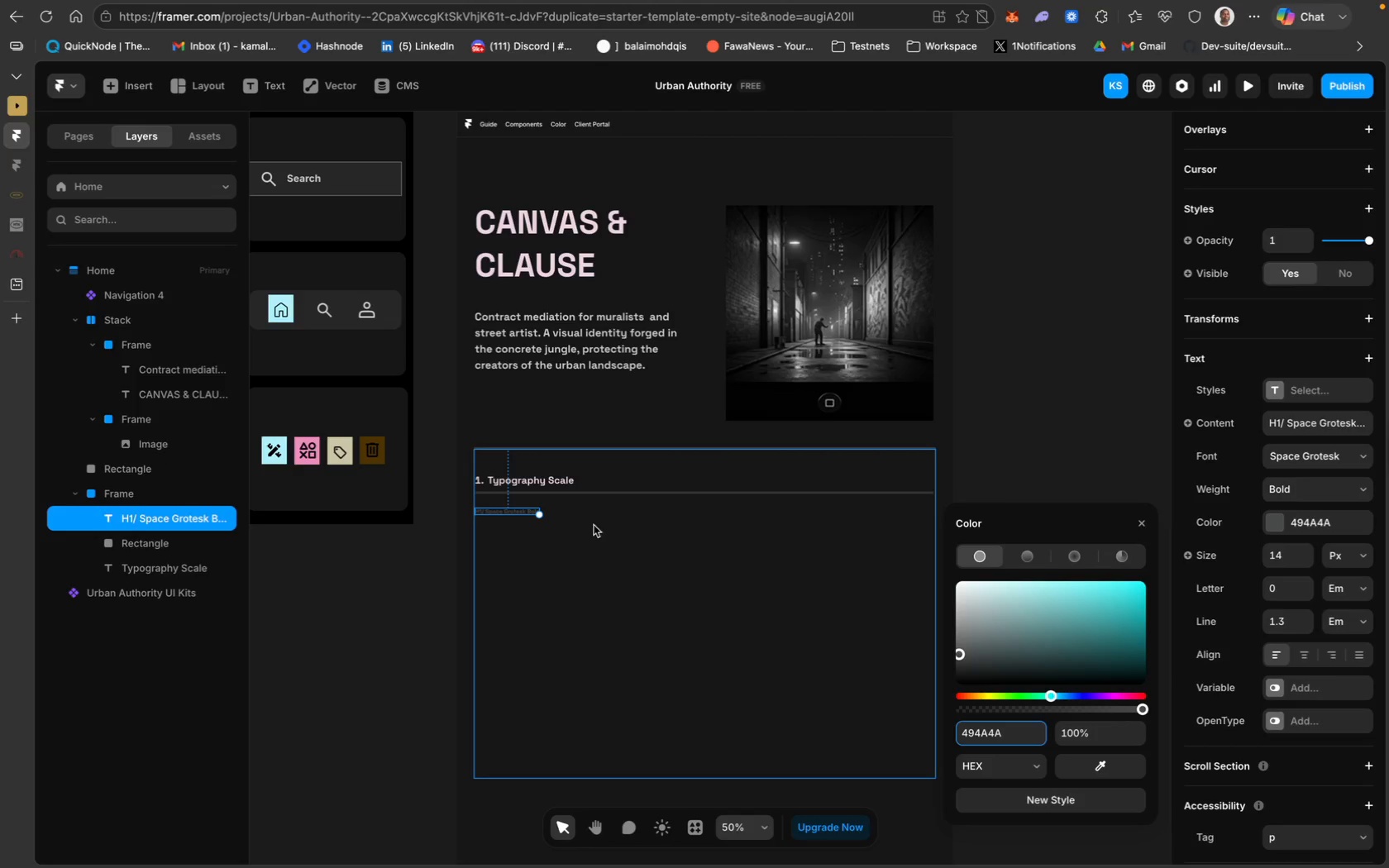 
left_click([990, 435])
 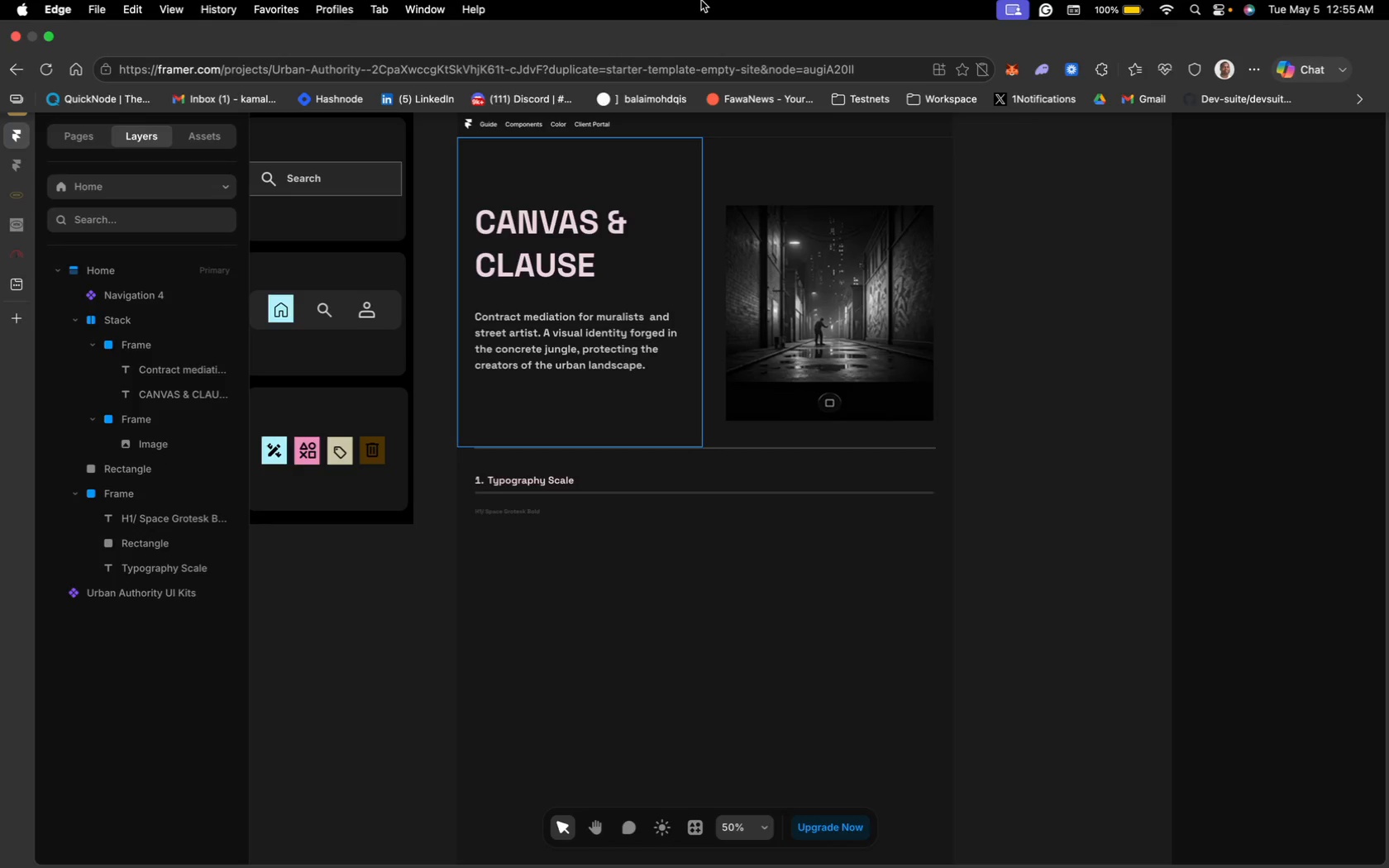 
wait(25.91)
 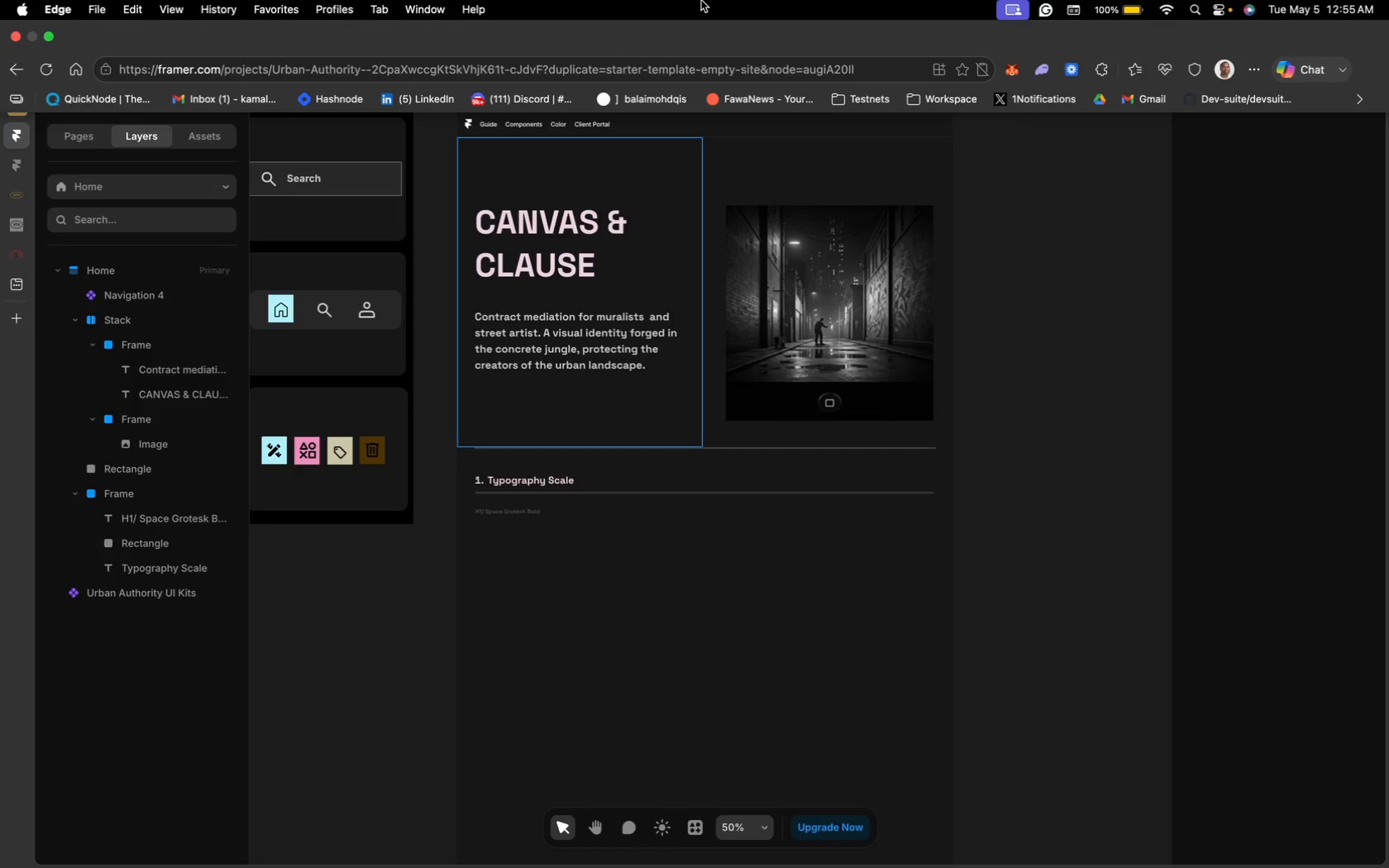 
hold_key(key=MetaRight, duration=0.5)
 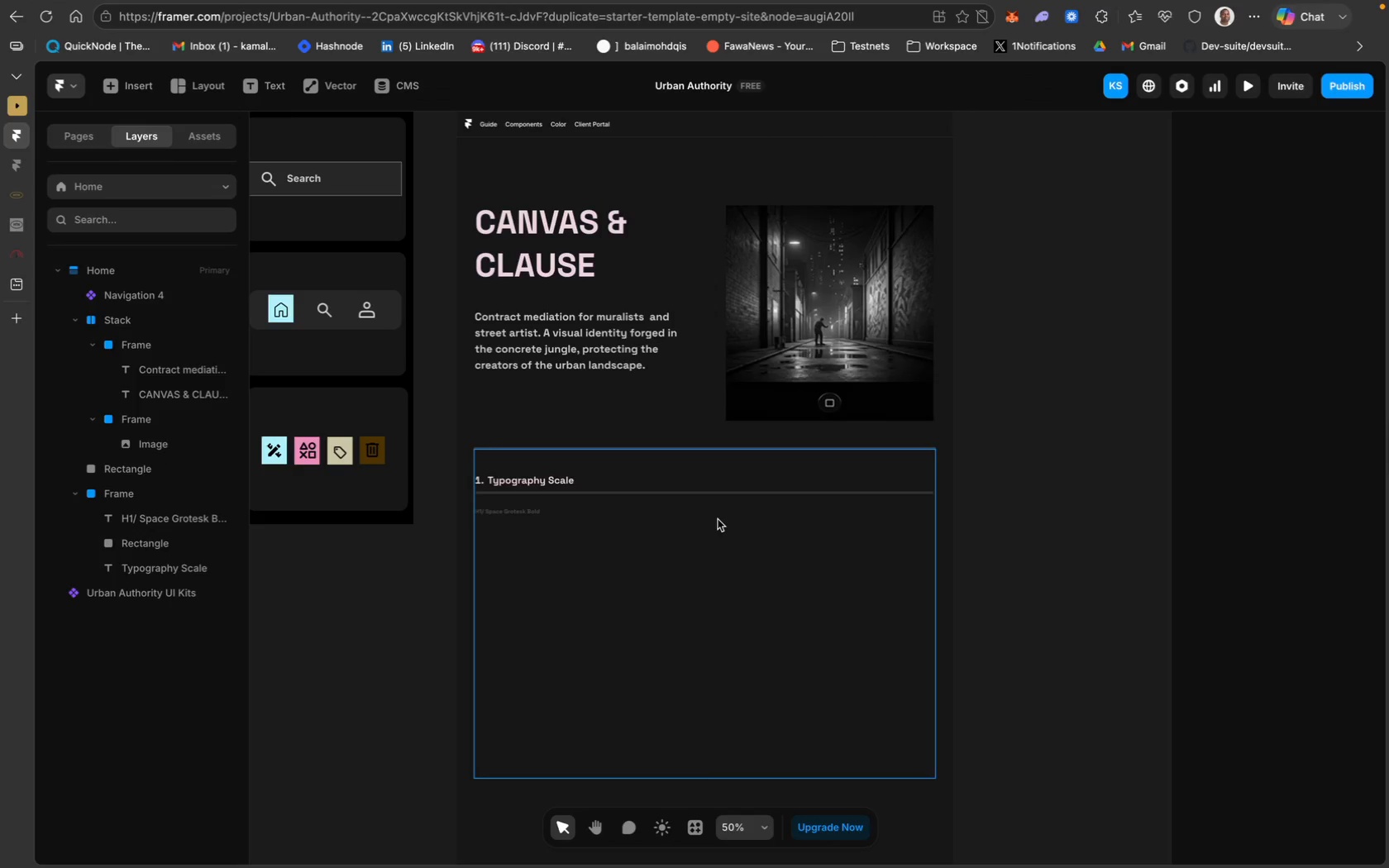 
key(Meta+Equal)
 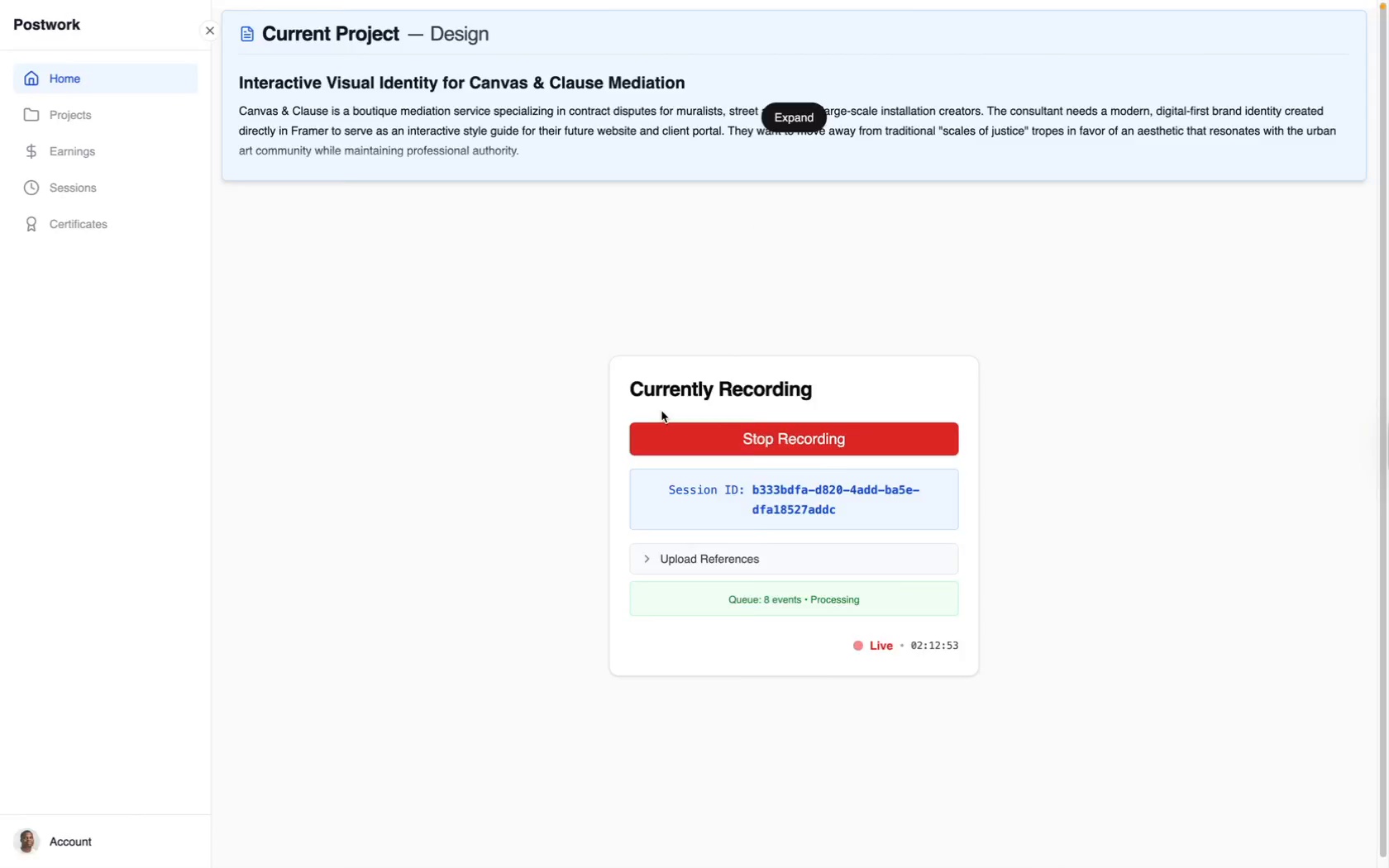 
scroll: coordinate [750, 449], scroll_direction: up, amount: 15.0
 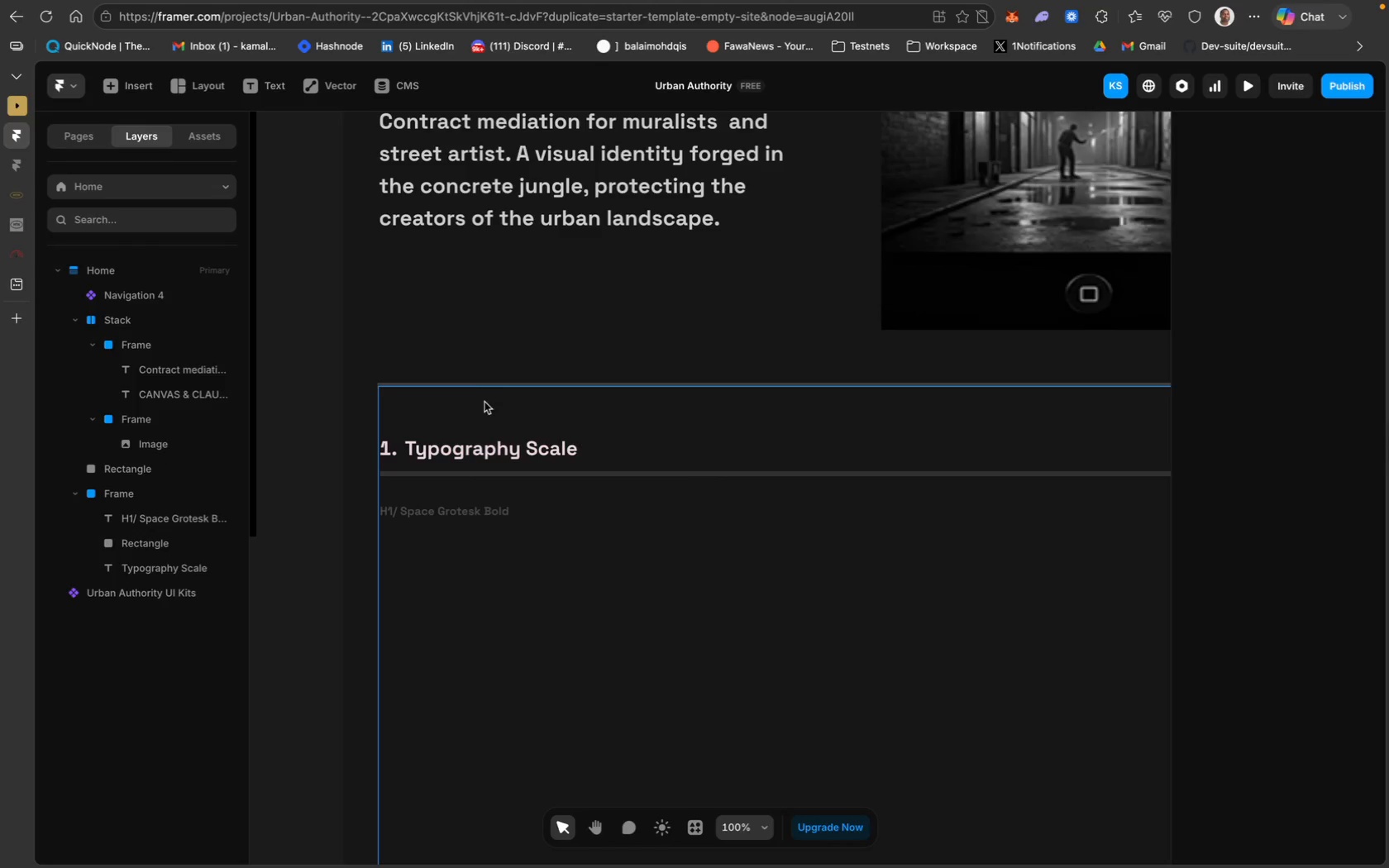 
wait(7.96)
 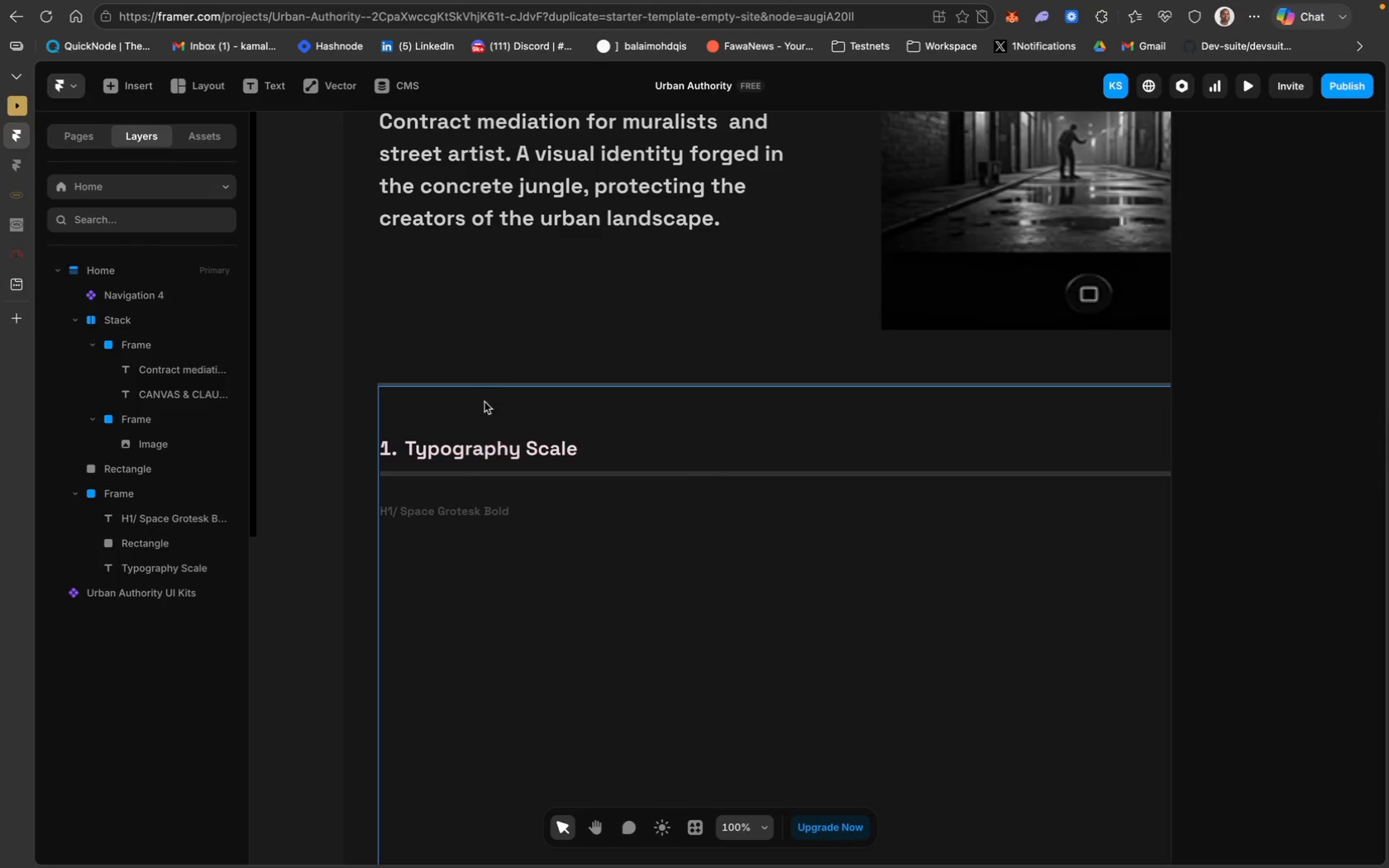 
left_click([491, 443])
 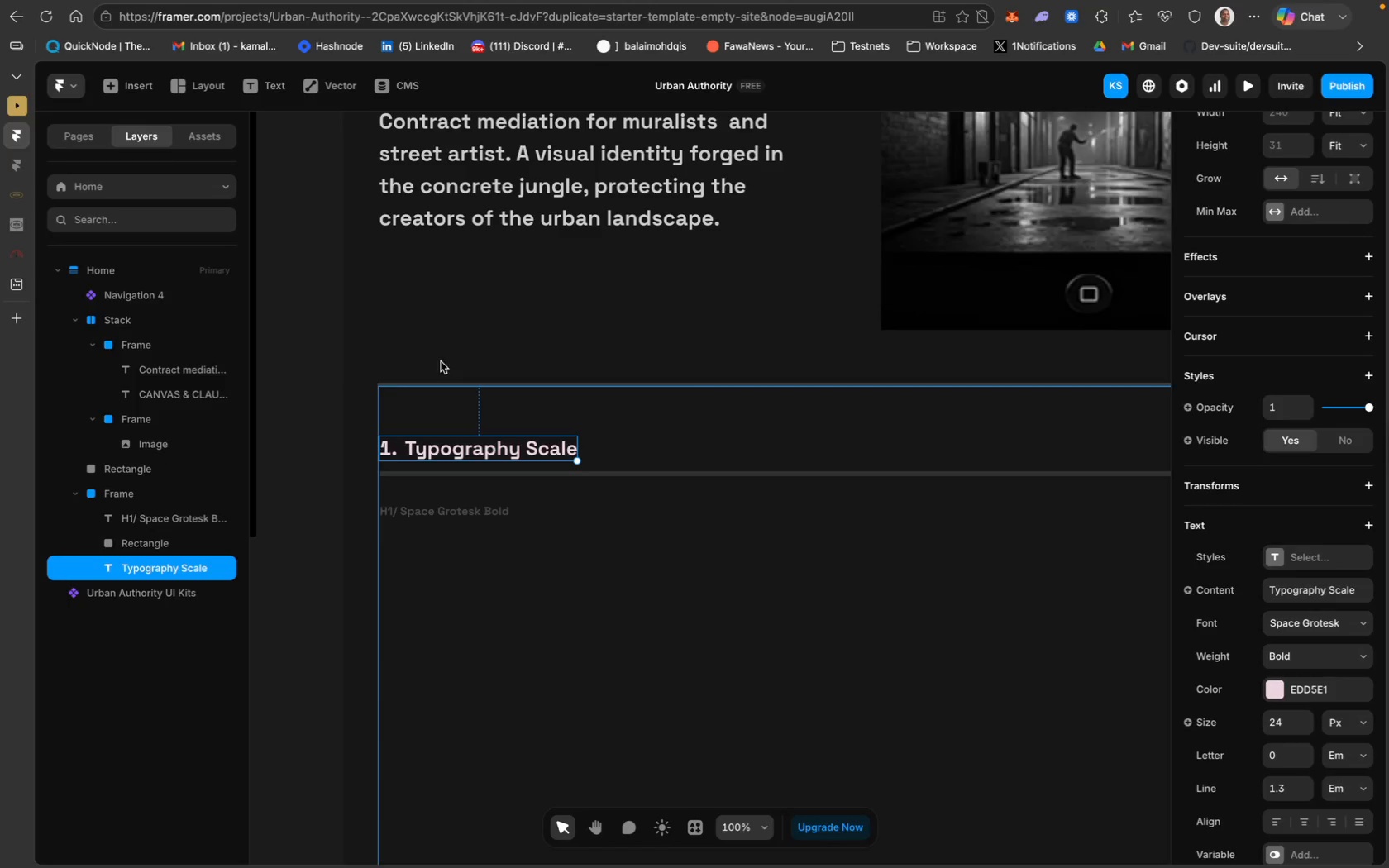 
scroll: coordinate [505, 285], scroll_direction: up, amount: 146.0
 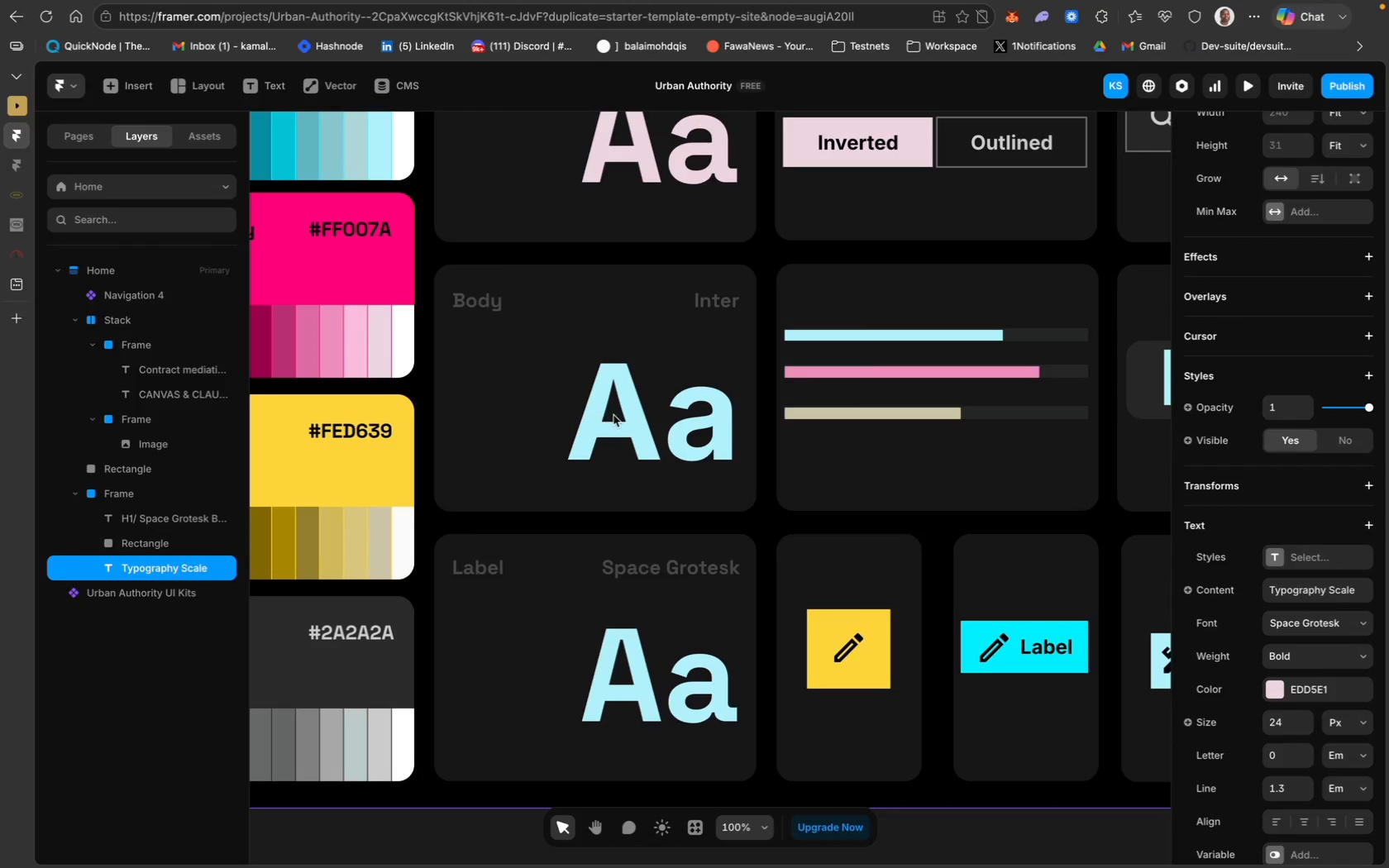 
double_click([624, 417])
 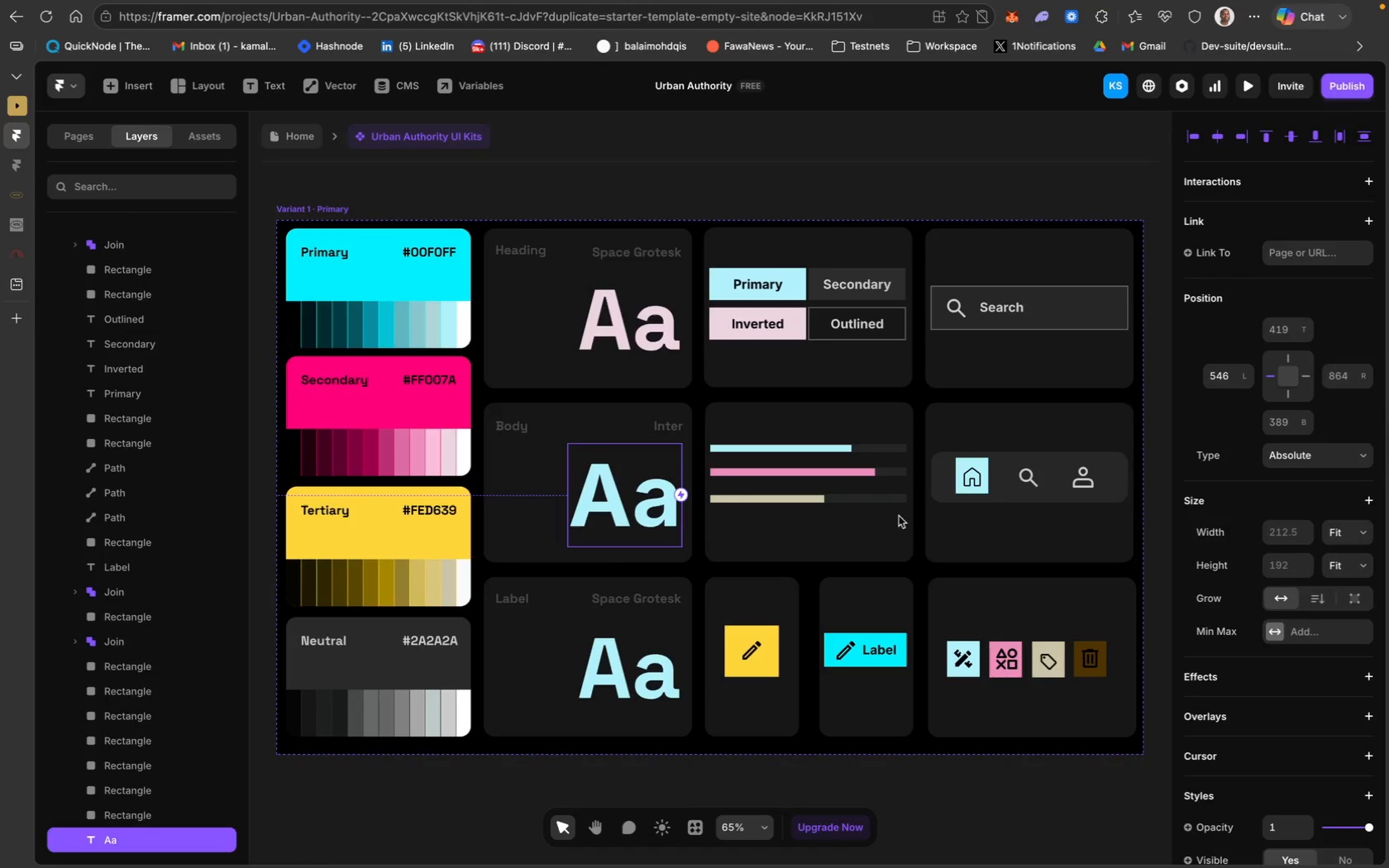 
scroll: coordinate [1366, 524], scroll_direction: down, amount: 62.0
 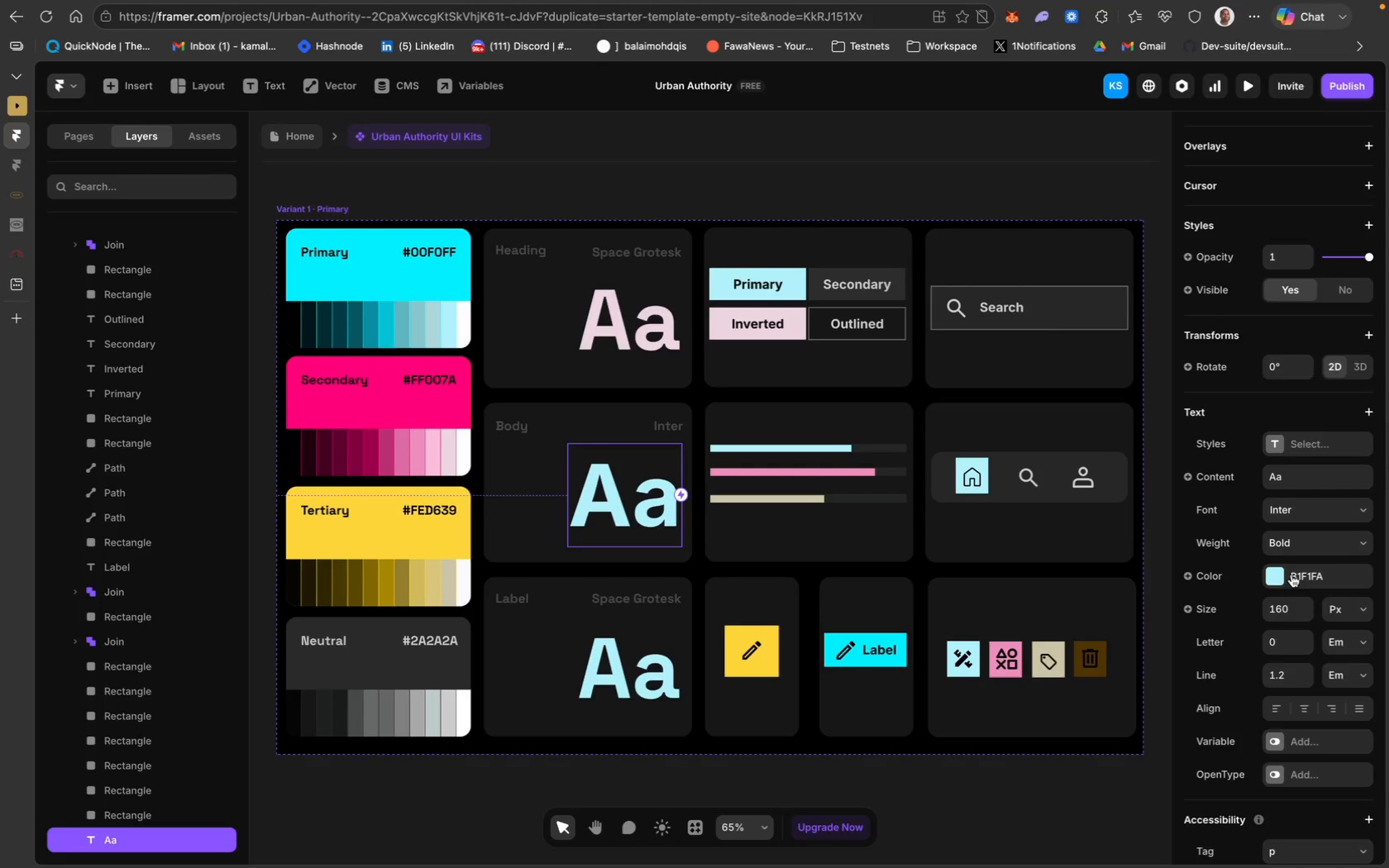 
left_click([1300, 575])
 